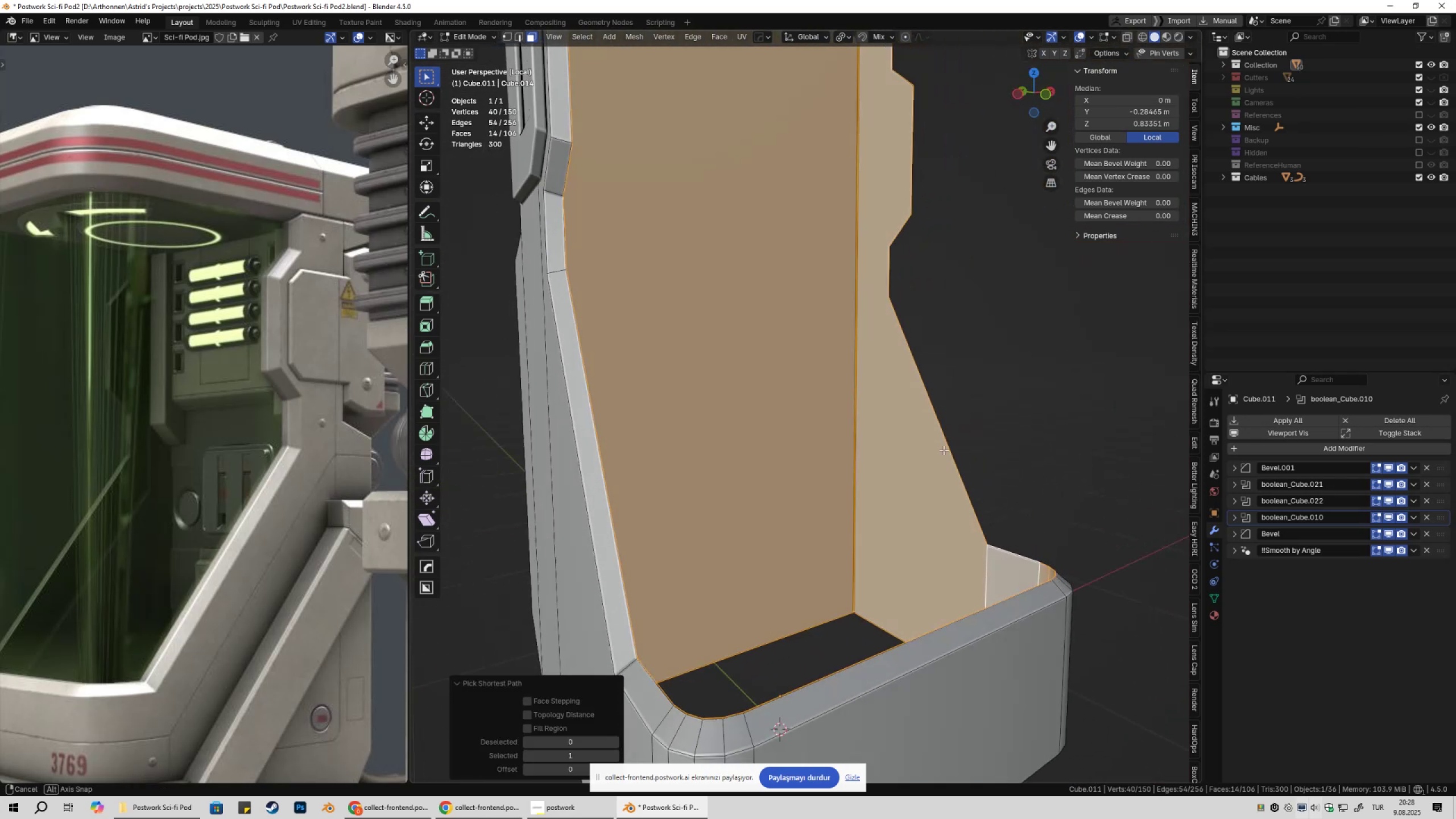 
hold_key(key=ShiftLeft, duration=0.37)
 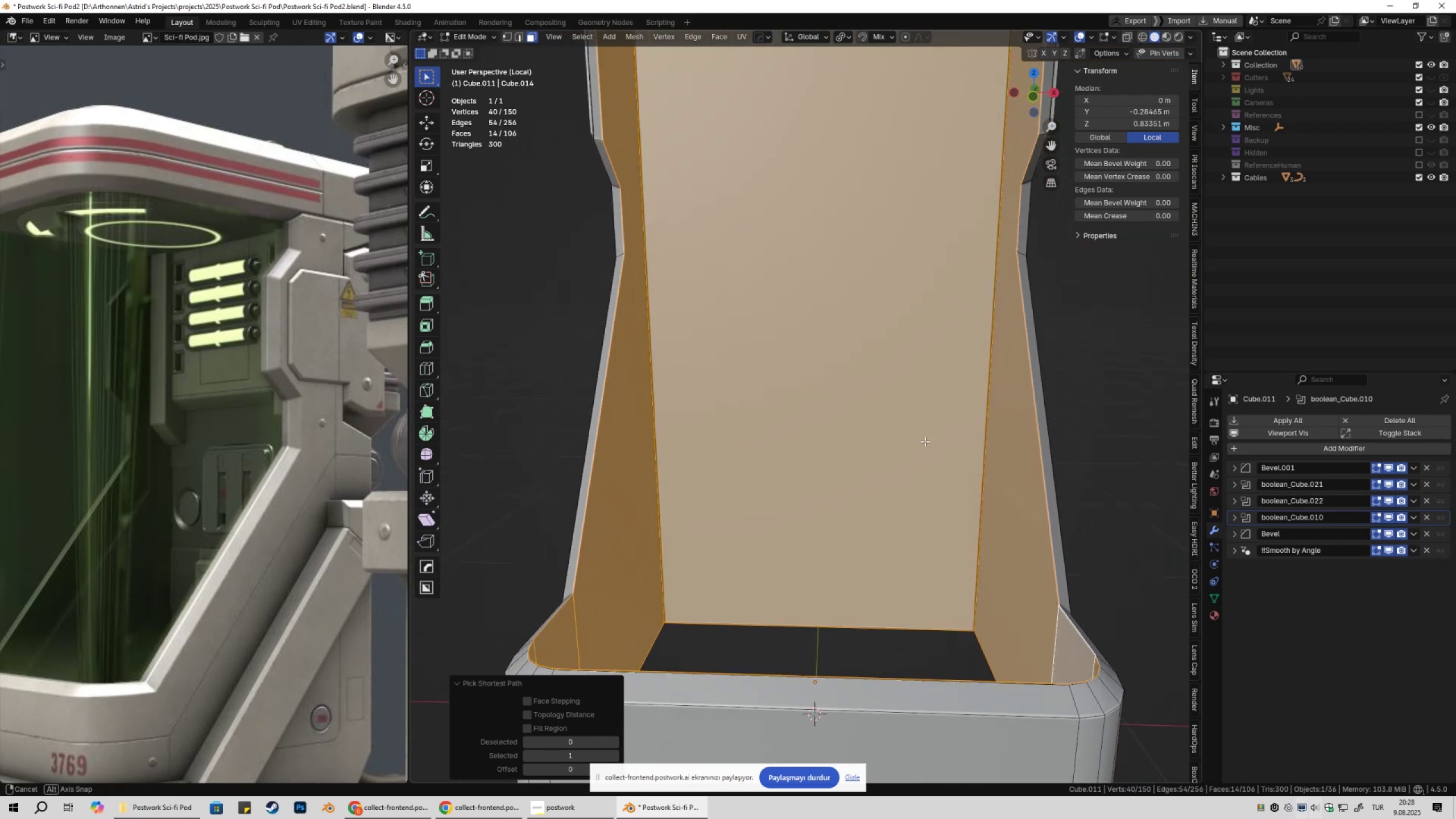 
scroll: coordinate [899, 436], scroll_direction: down, amount: 4.0
 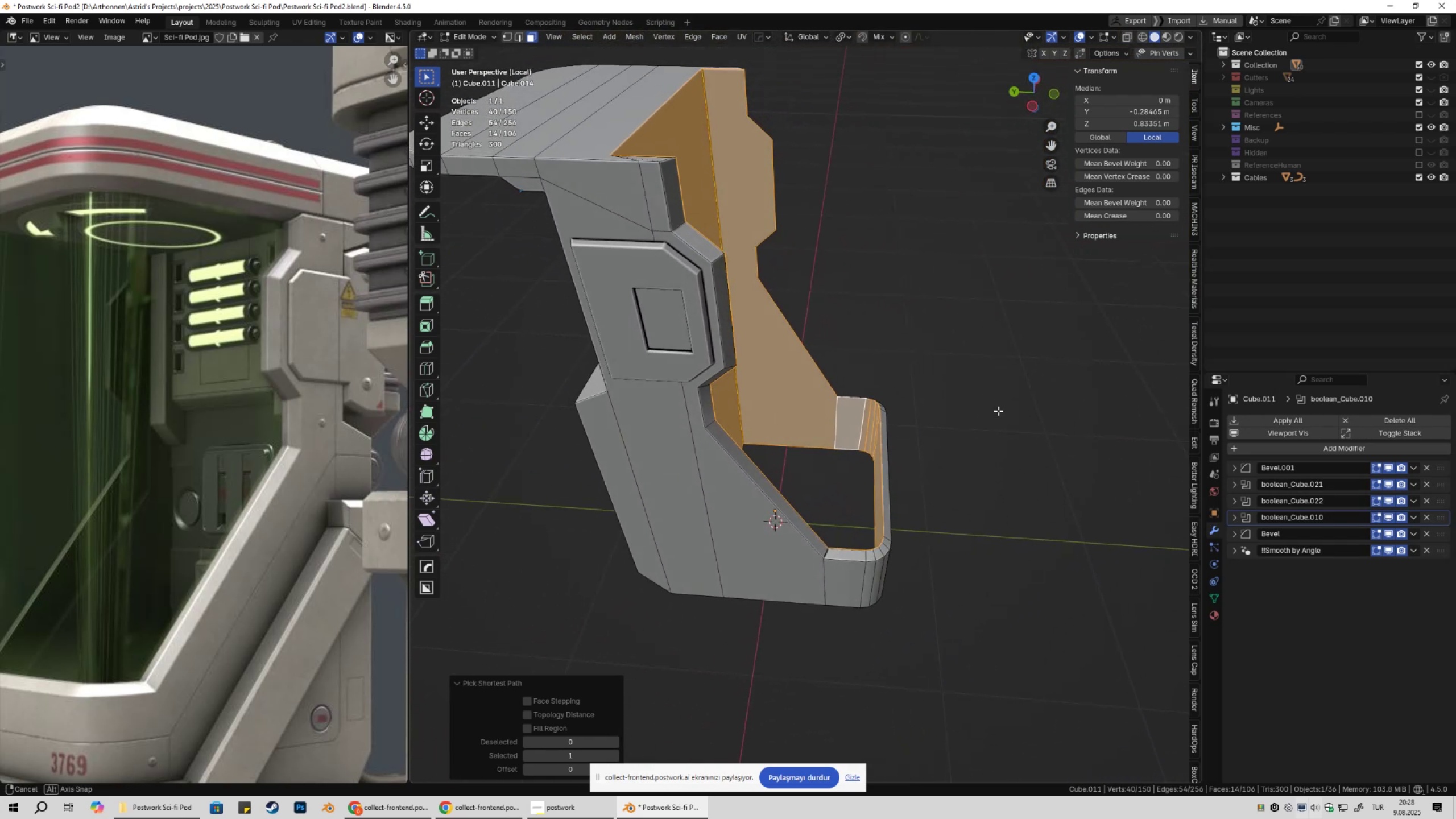 
scroll: coordinate [936, 416], scroll_direction: up, amount: 1.0
 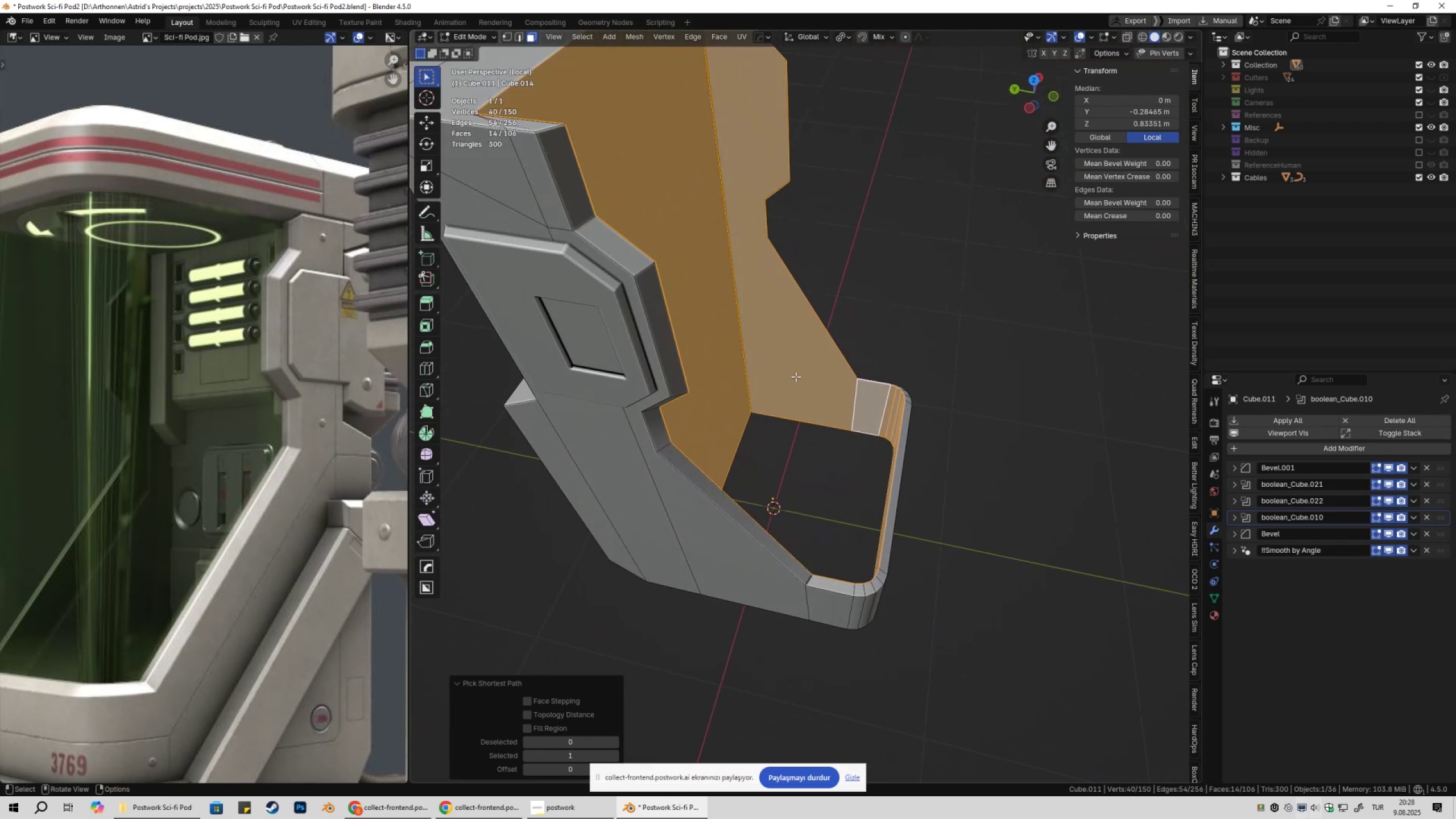 
hold_key(key=ShiftLeft, duration=0.3)
 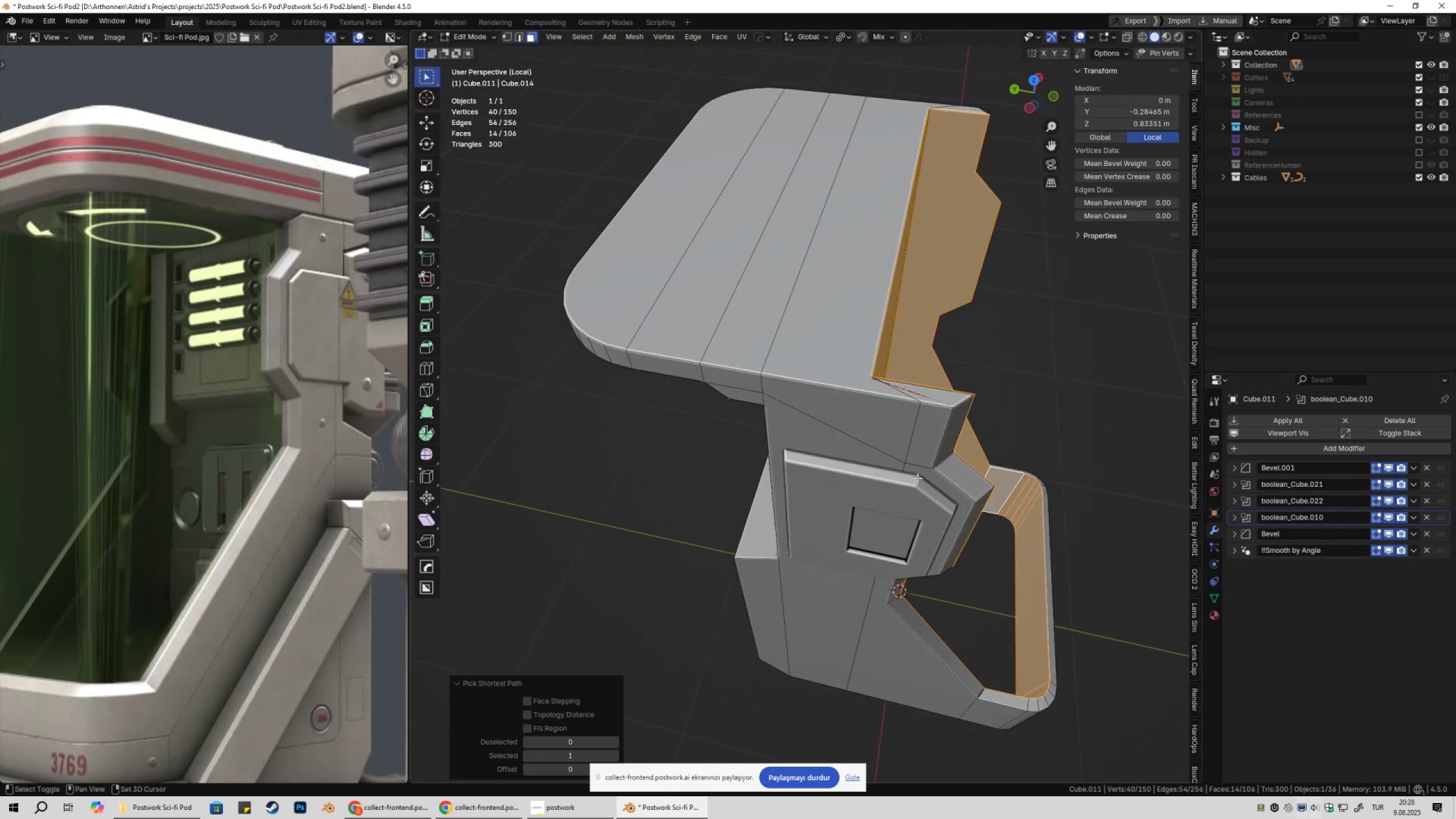 
scroll: coordinate [917, 478], scroll_direction: up, amount: 1.0
 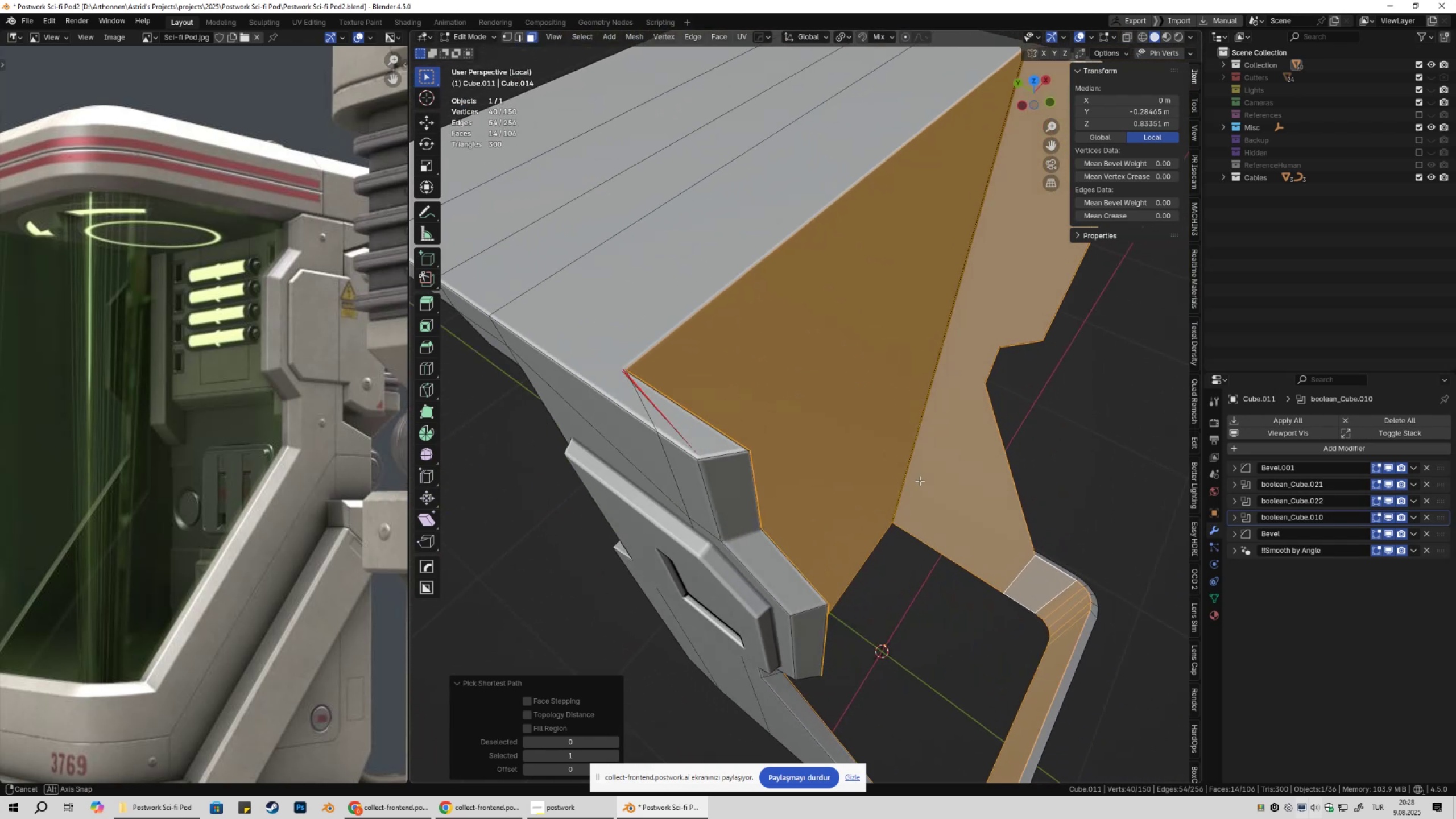 
key(Tab)
 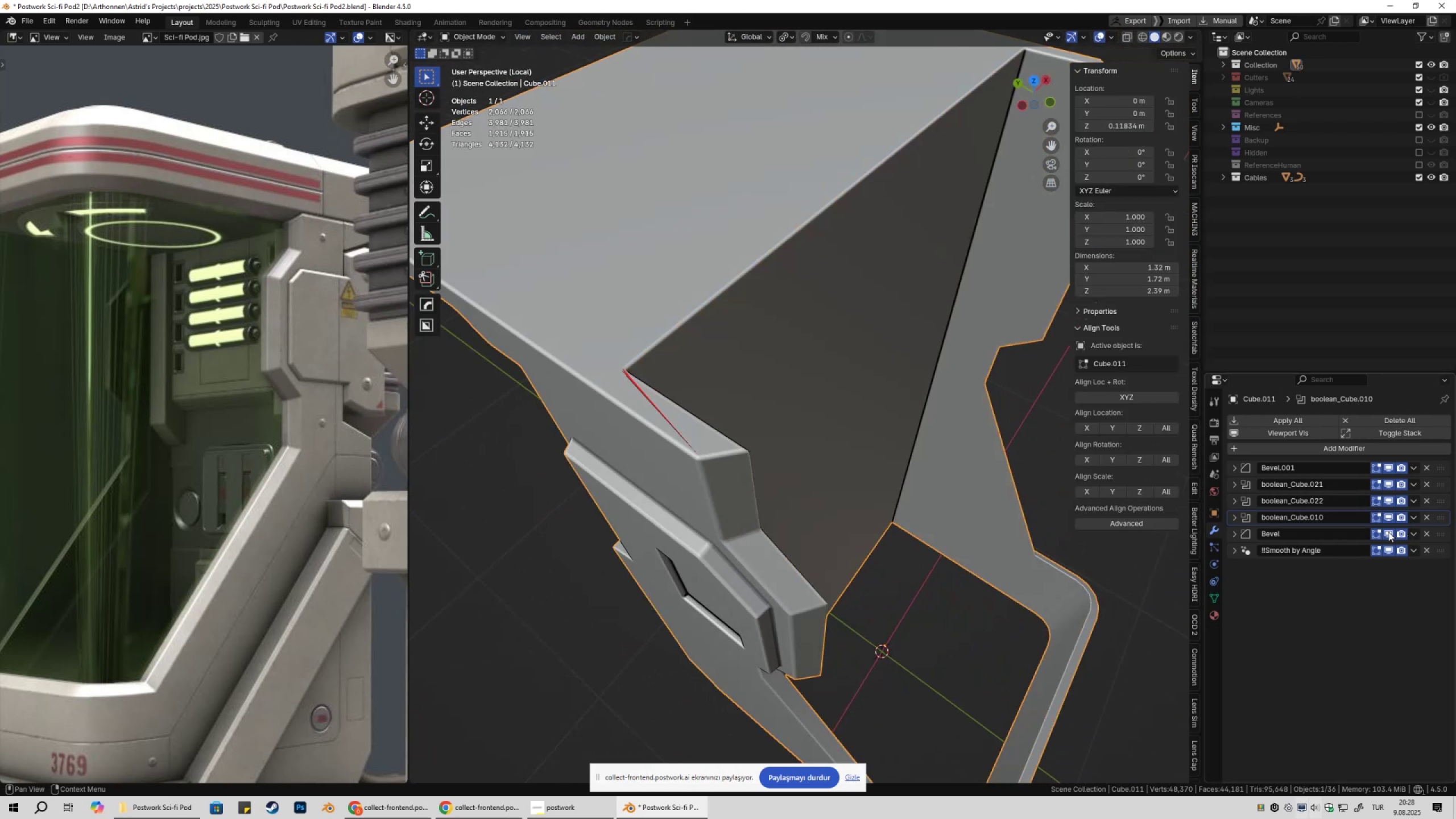 
double_click([1388, 532])
 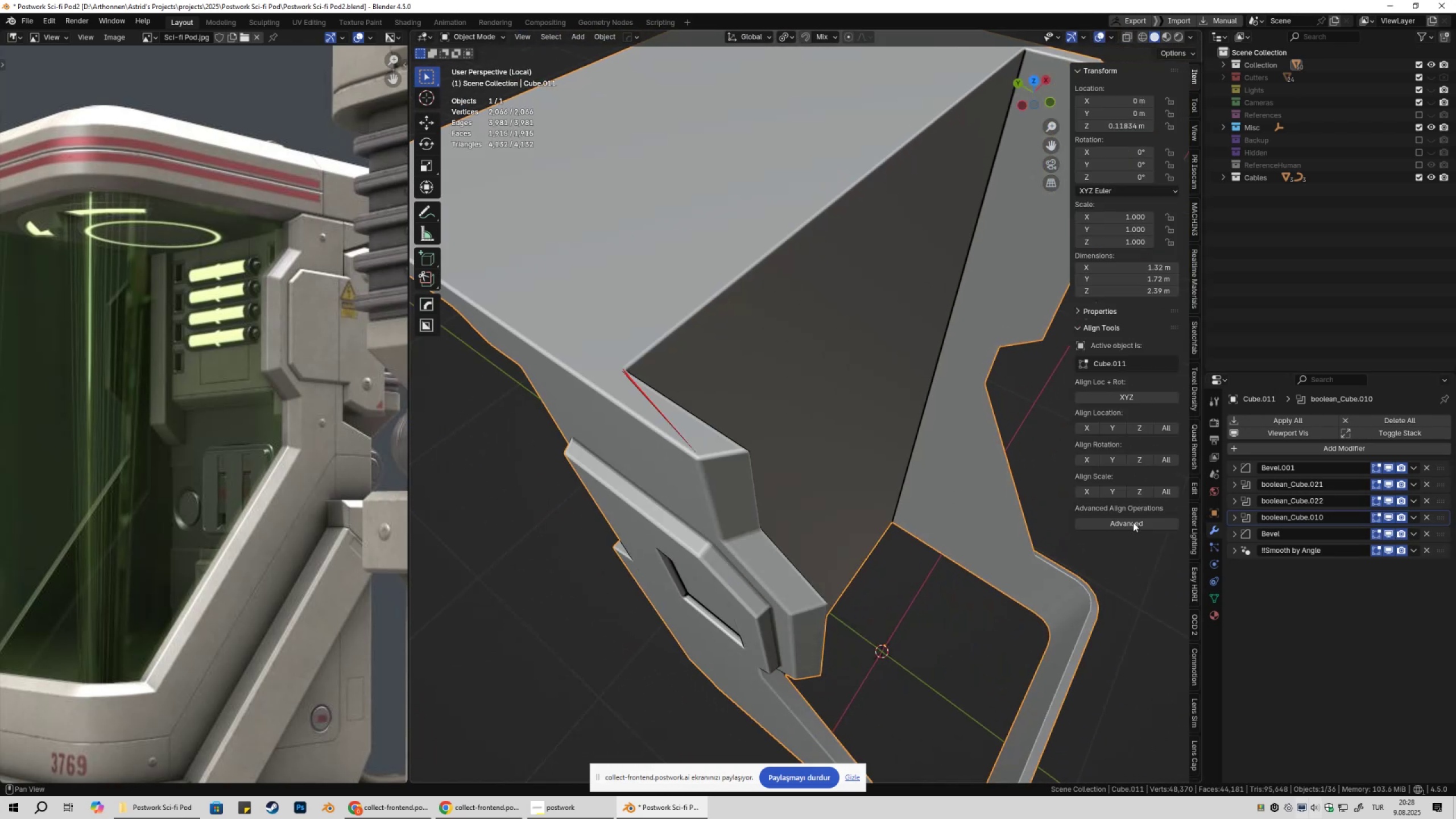 
scroll: coordinate [963, 514], scroll_direction: down, amount: 1.0
 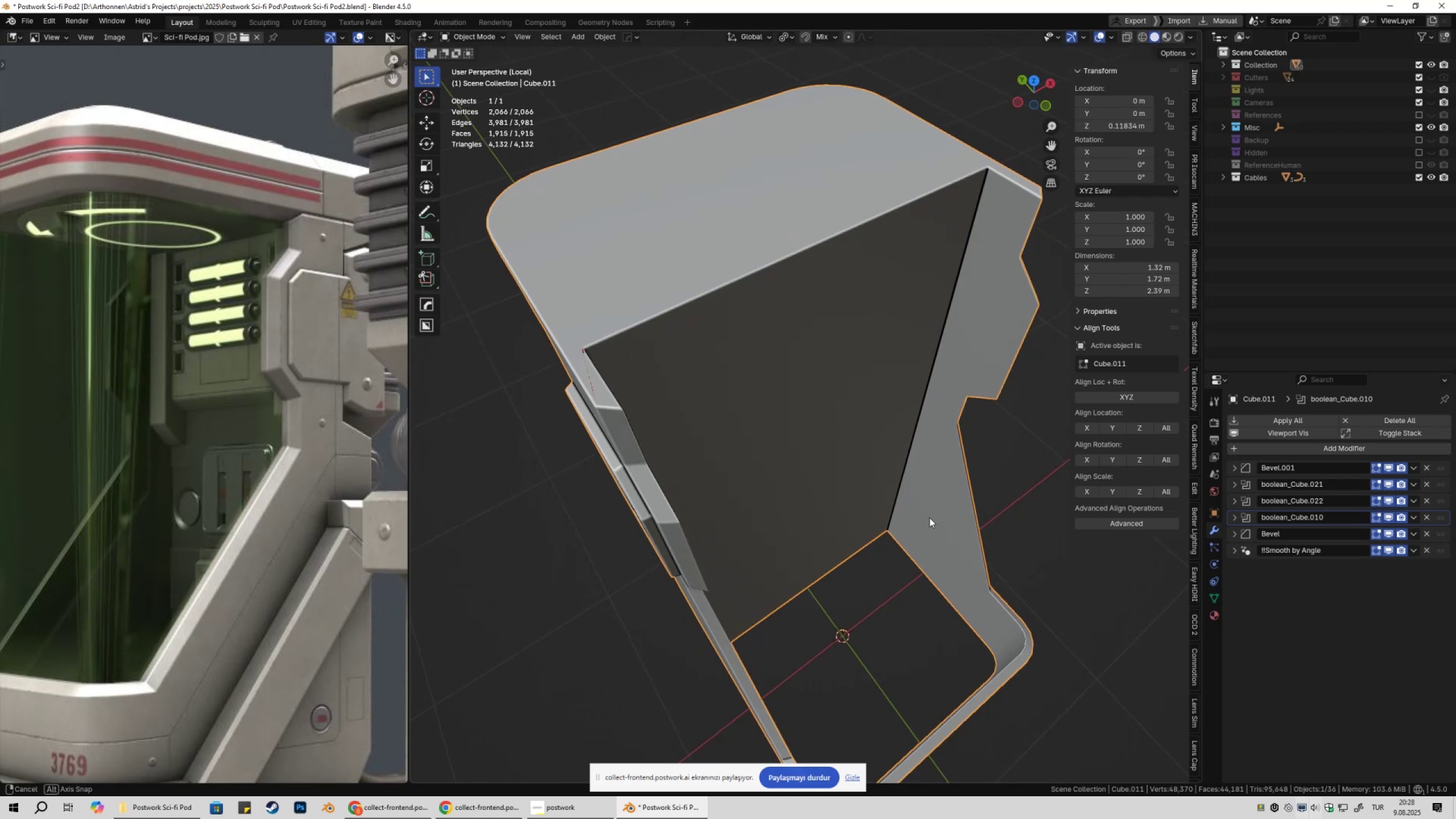 
key(Tab)
type(1am)
 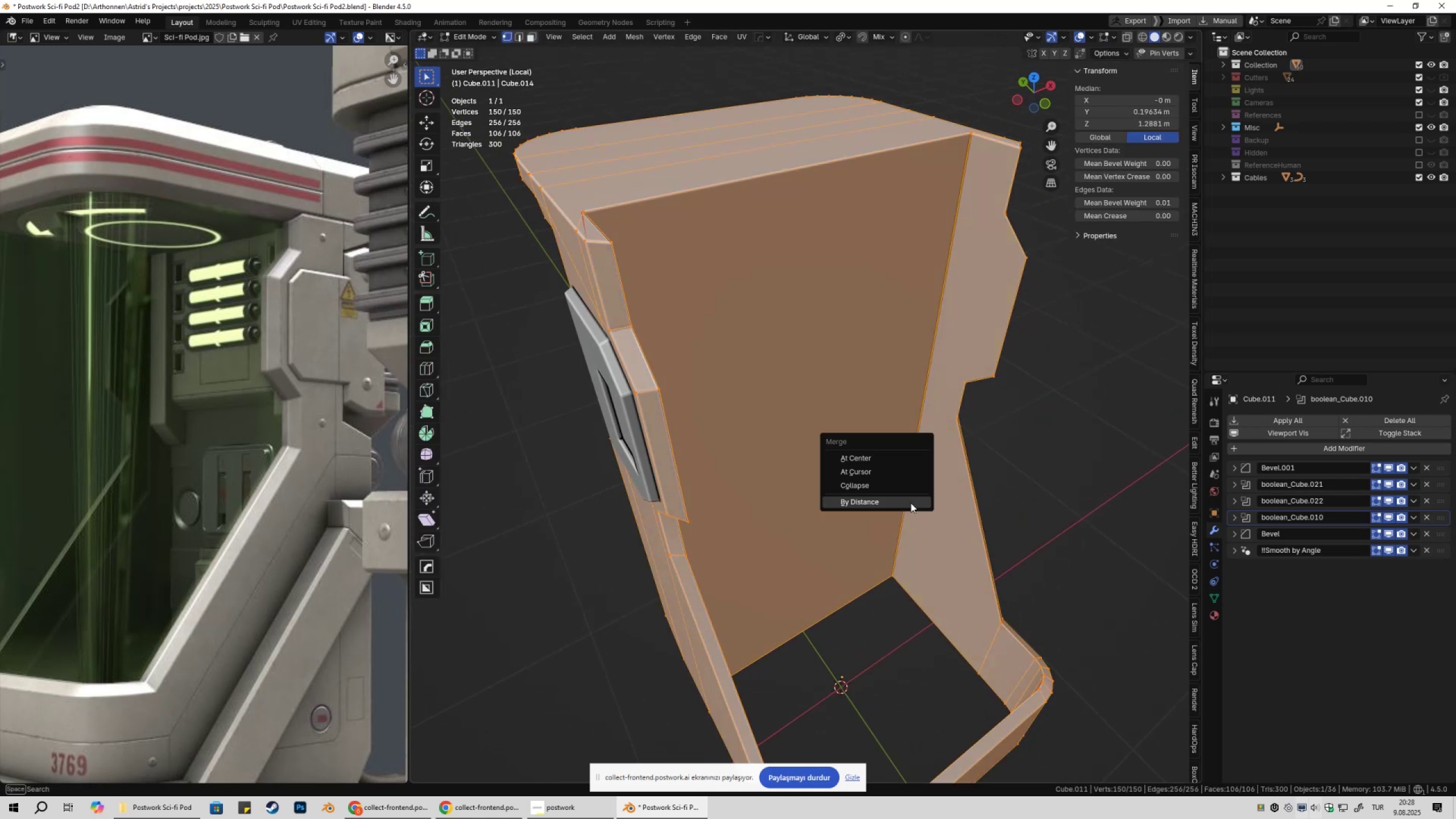 
left_click([911, 503])
 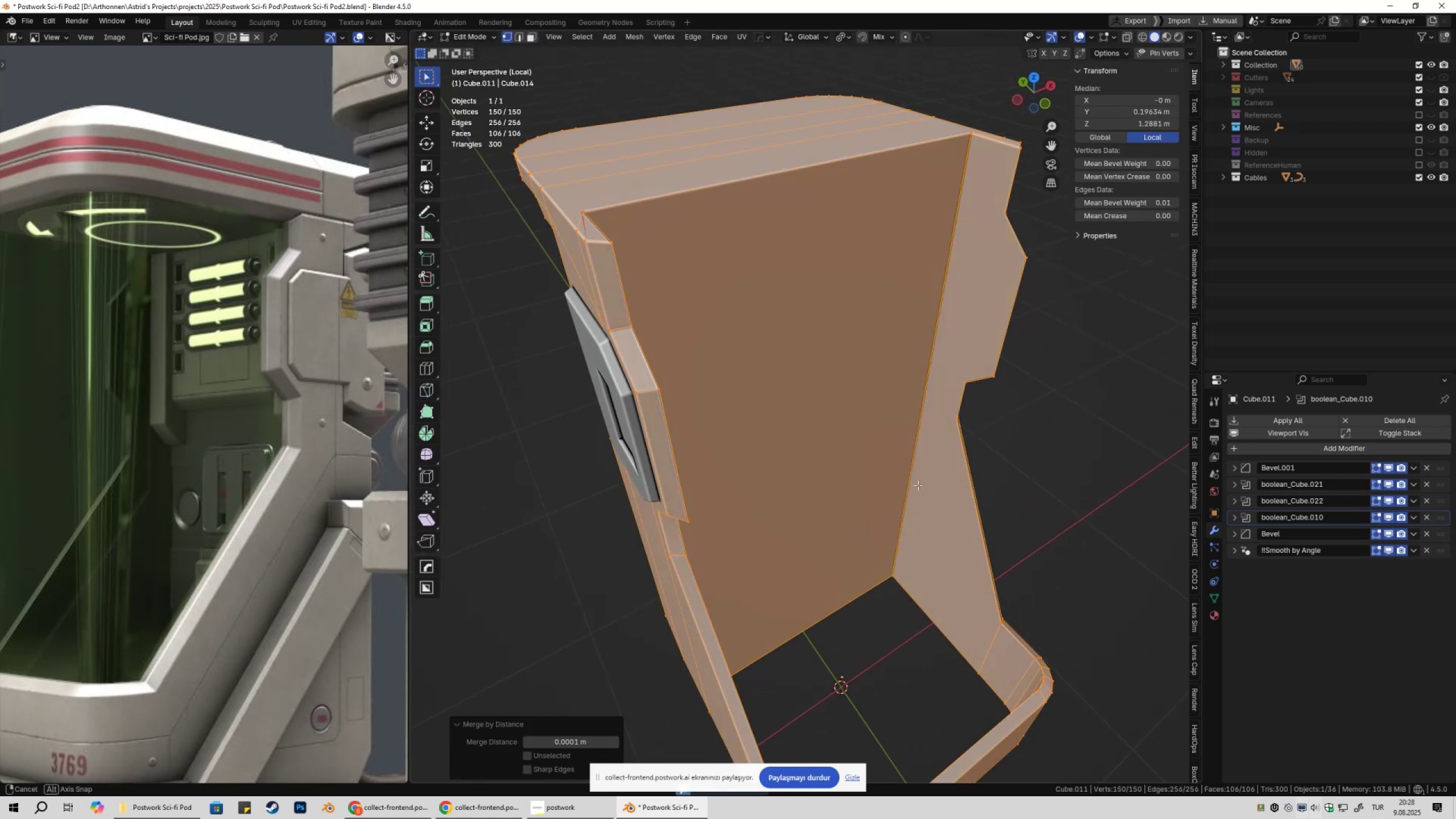 
key(Control+Z)
 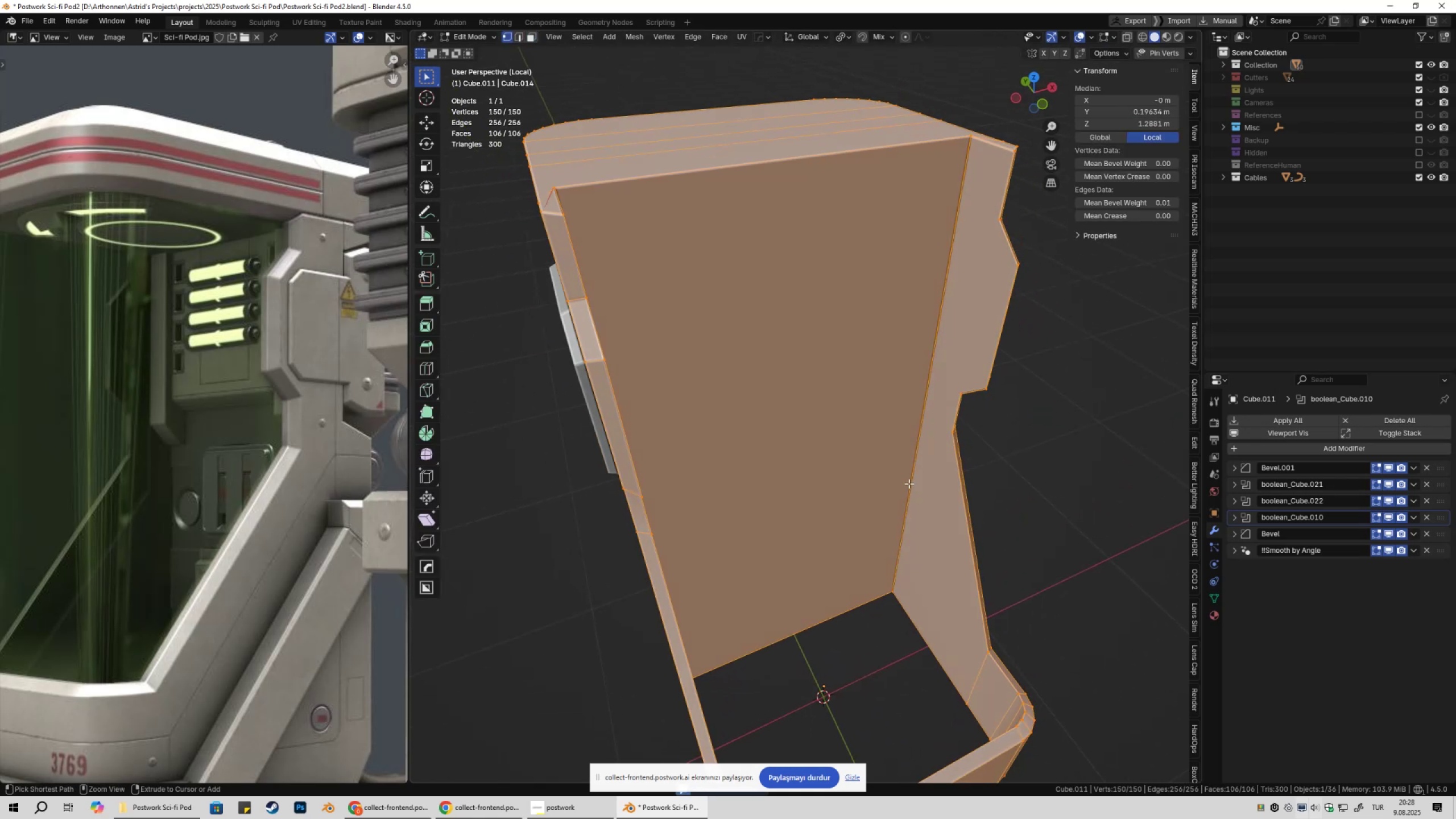 
key(Control+Z)
 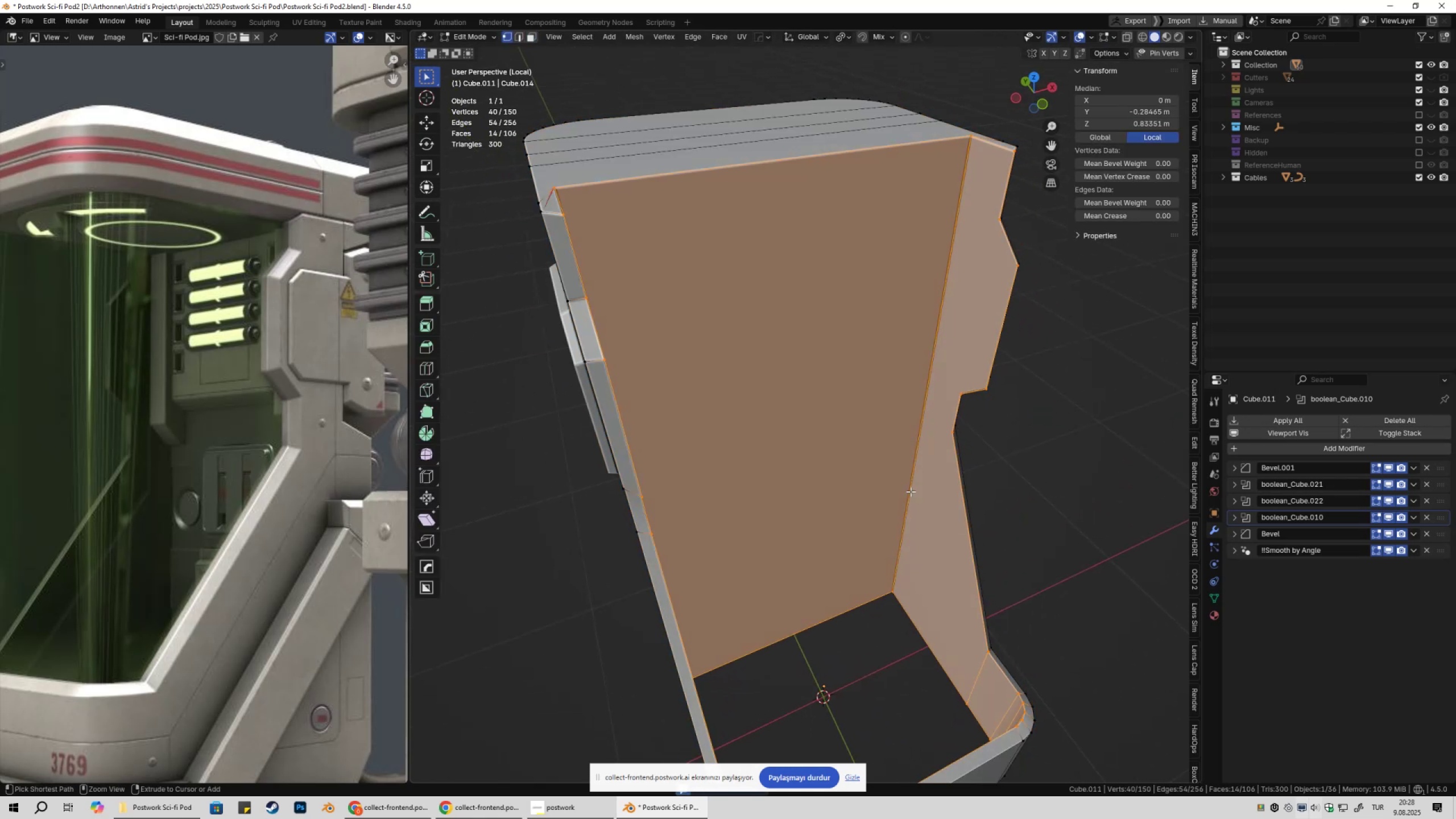 
key(Shift+ShiftLeft)
 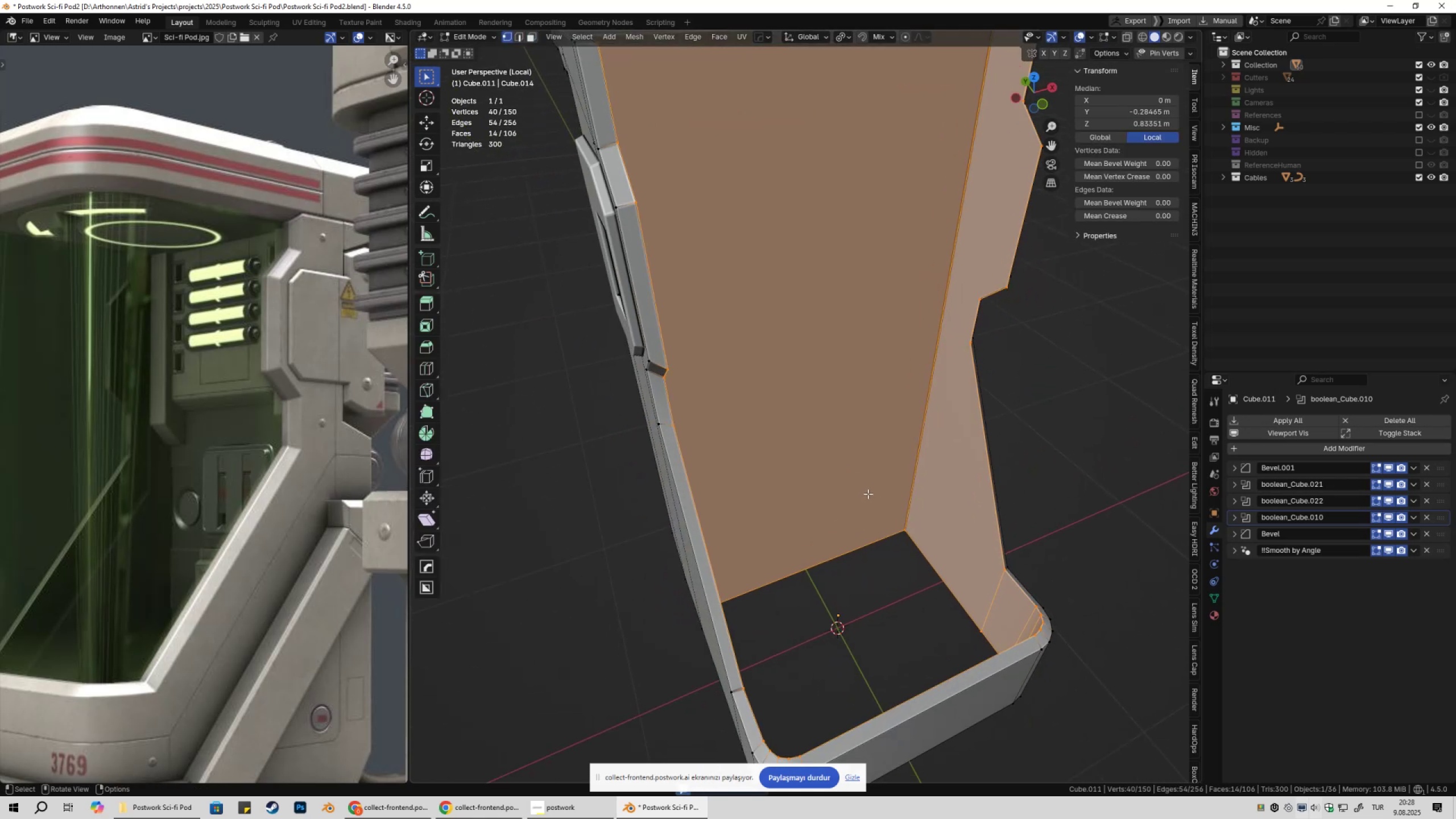 
key(3)
 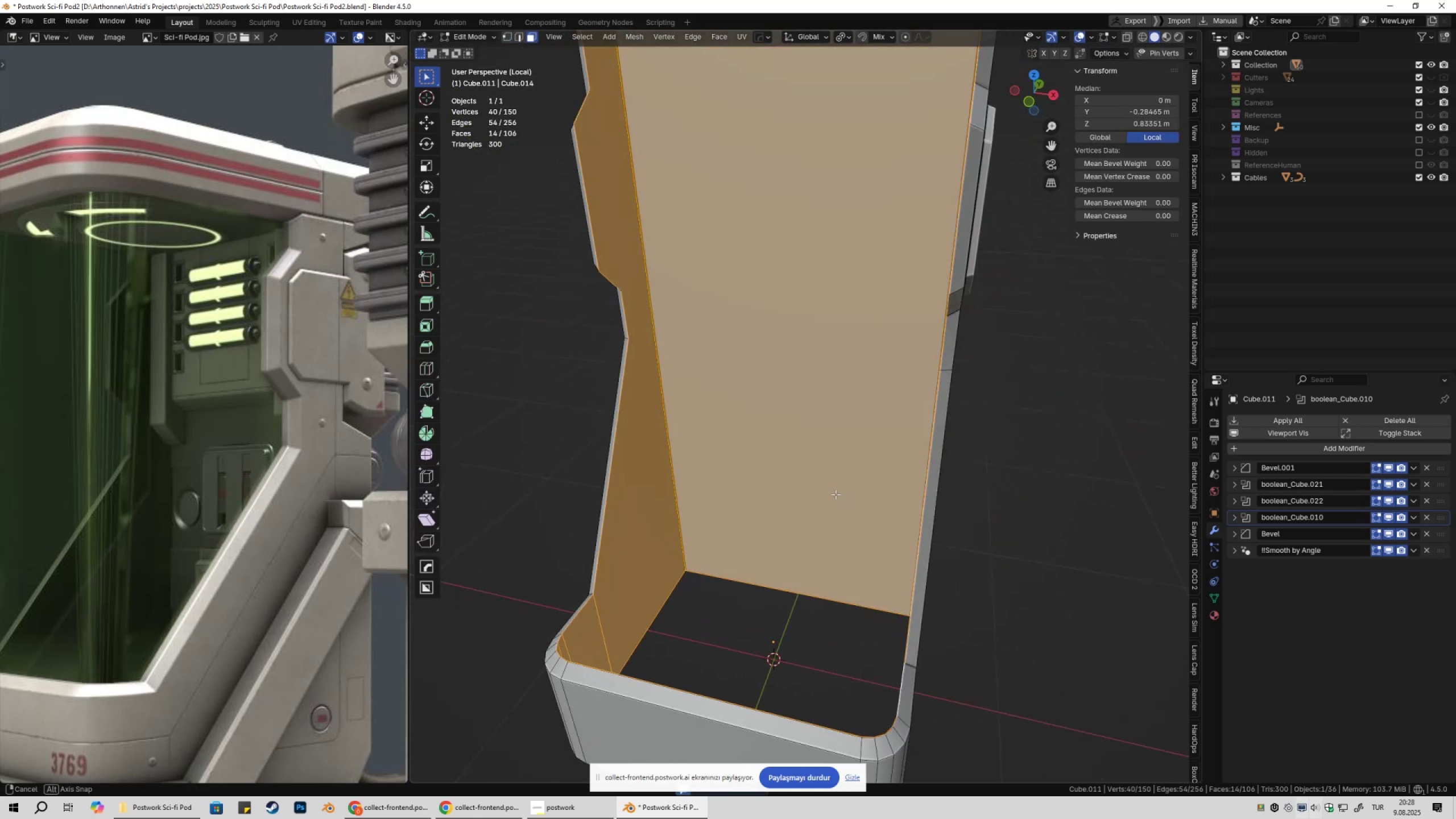 
scroll: coordinate [861, 487], scroll_direction: down, amount: 1.0
 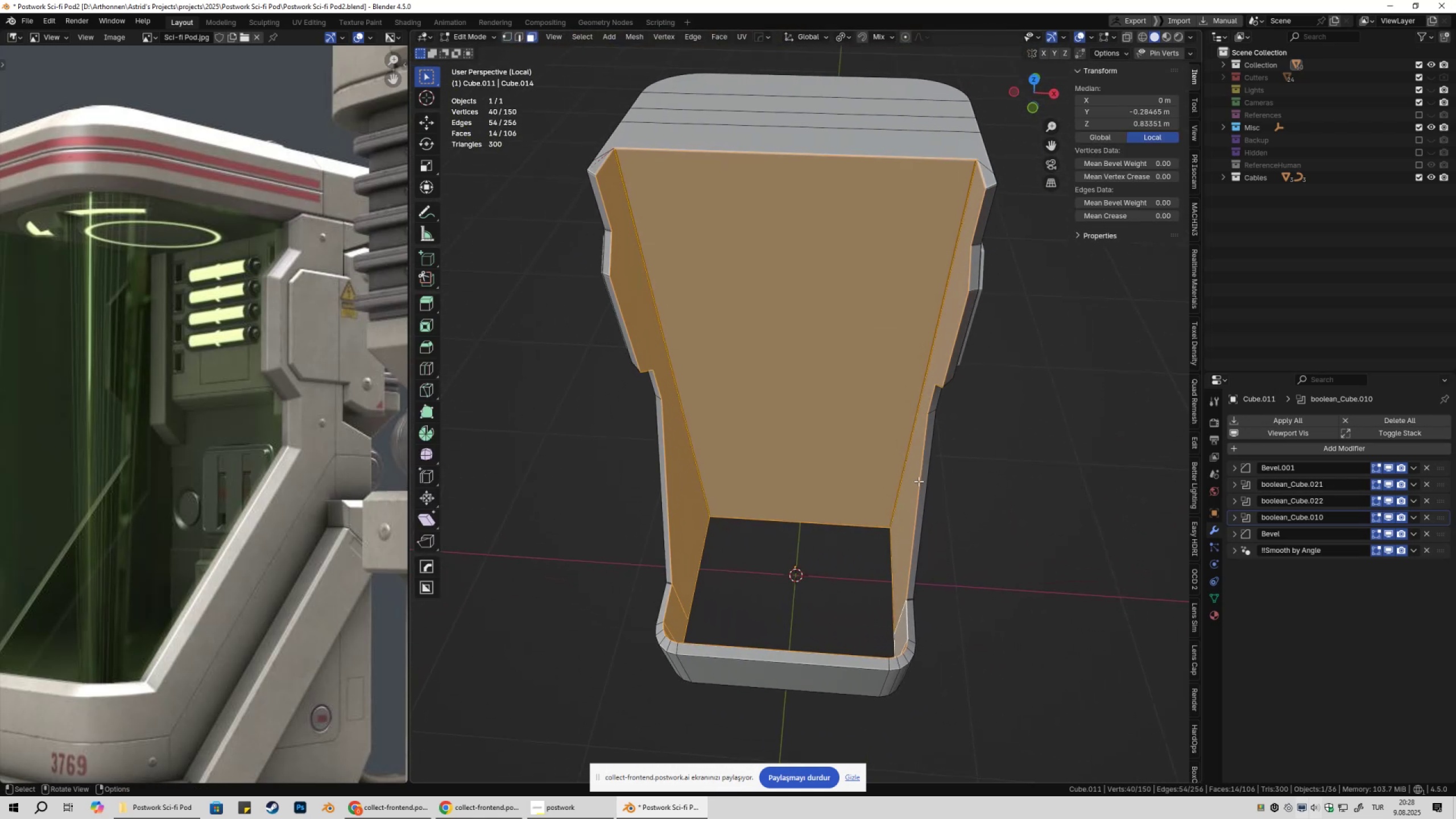 
key(3)
 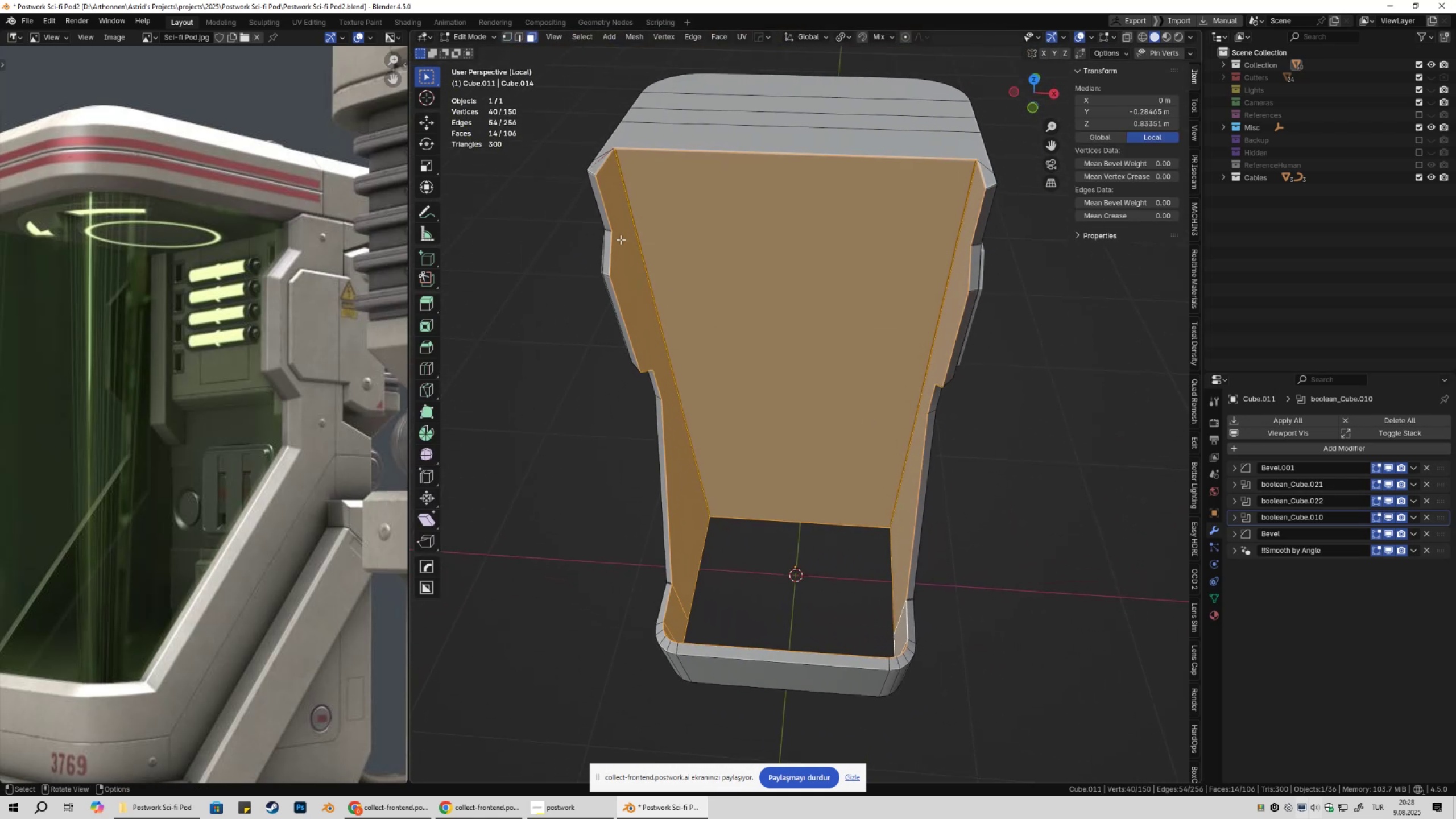 
left_click([621, 239])
 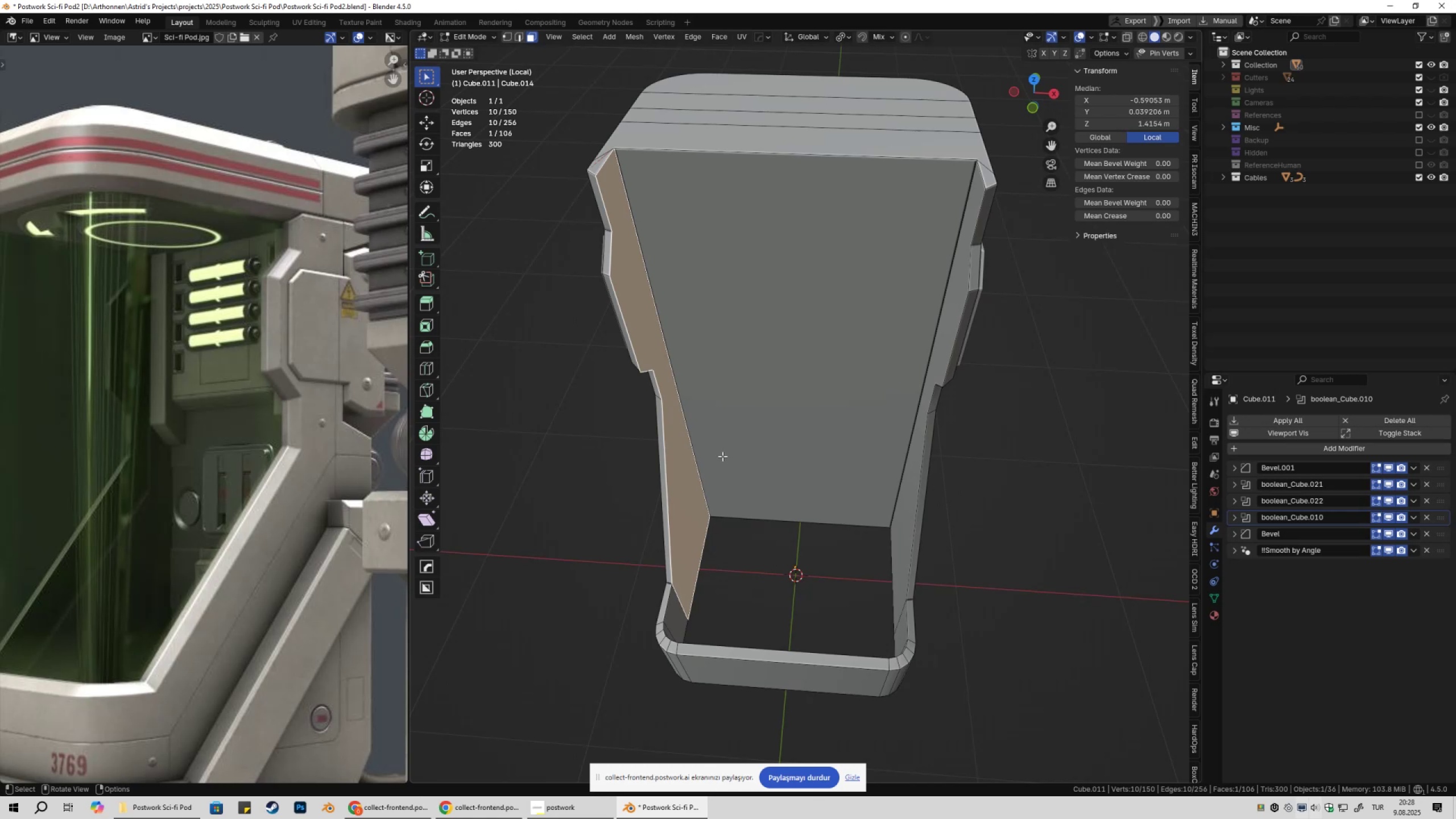 
key(Control+Z)
 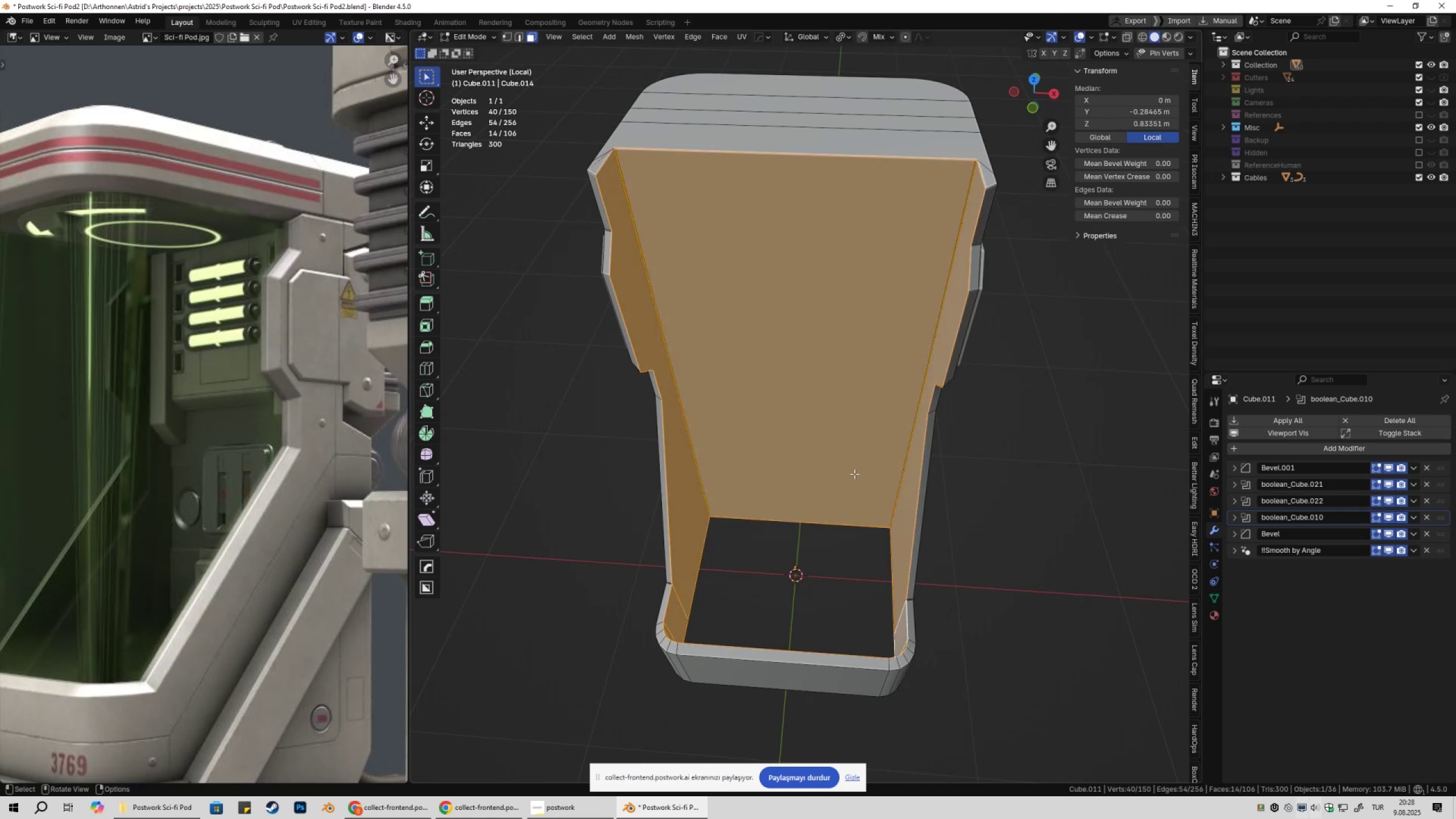 
key(Alt+E)
 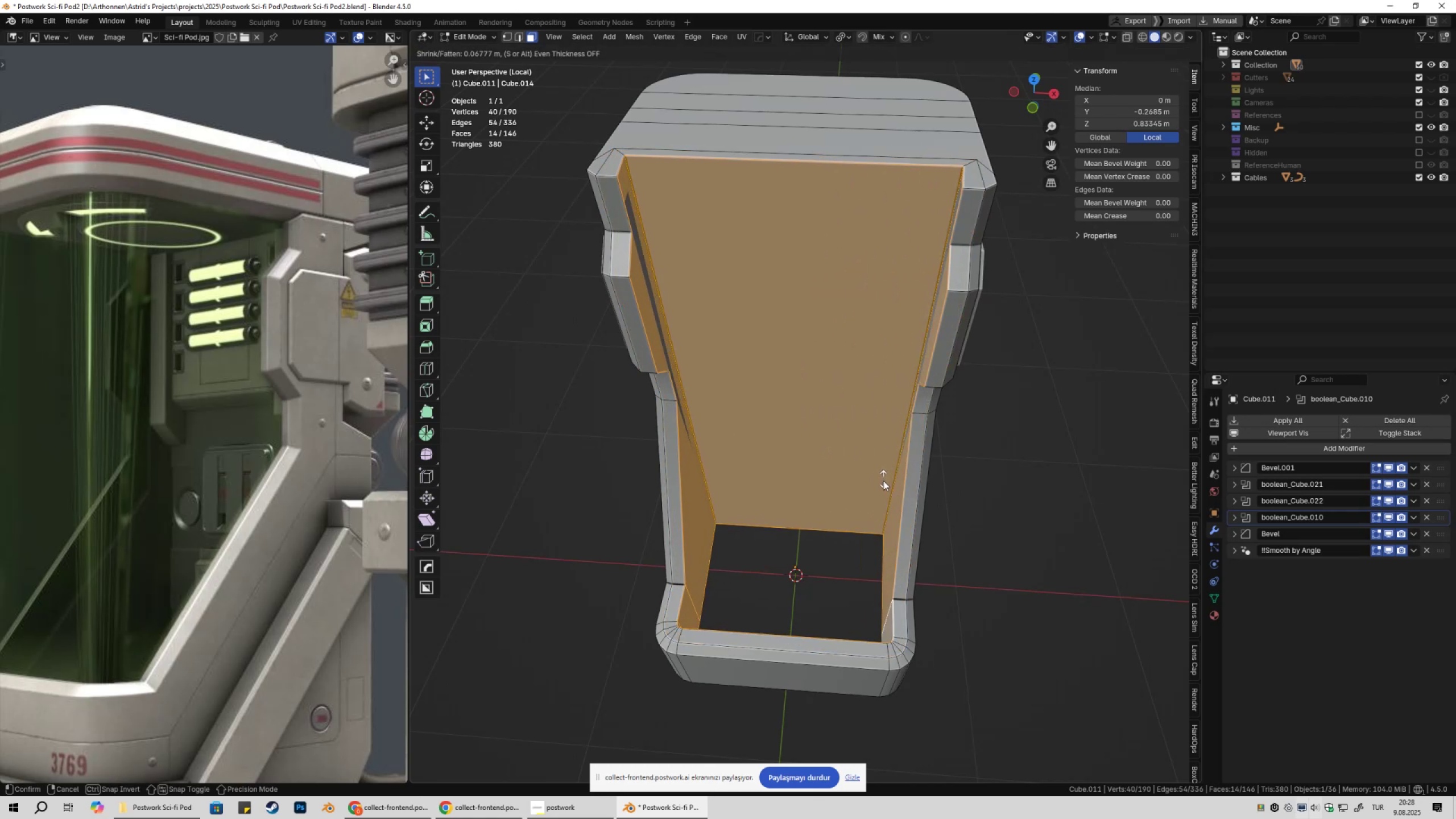 
hold_key(key=ShiftLeft, duration=1.5)
 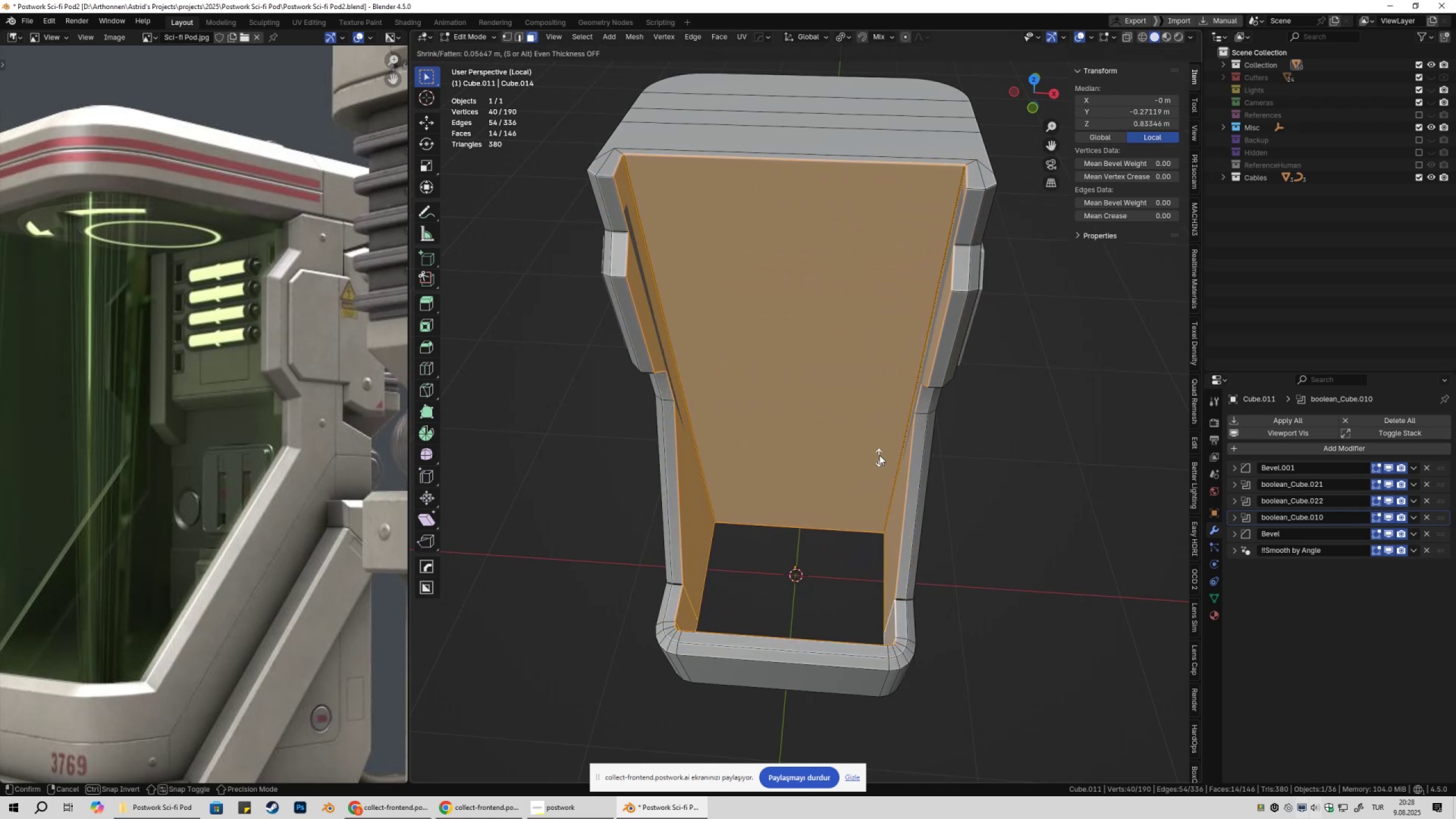 
hold_key(key=ShiftLeft, duration=1.51)
 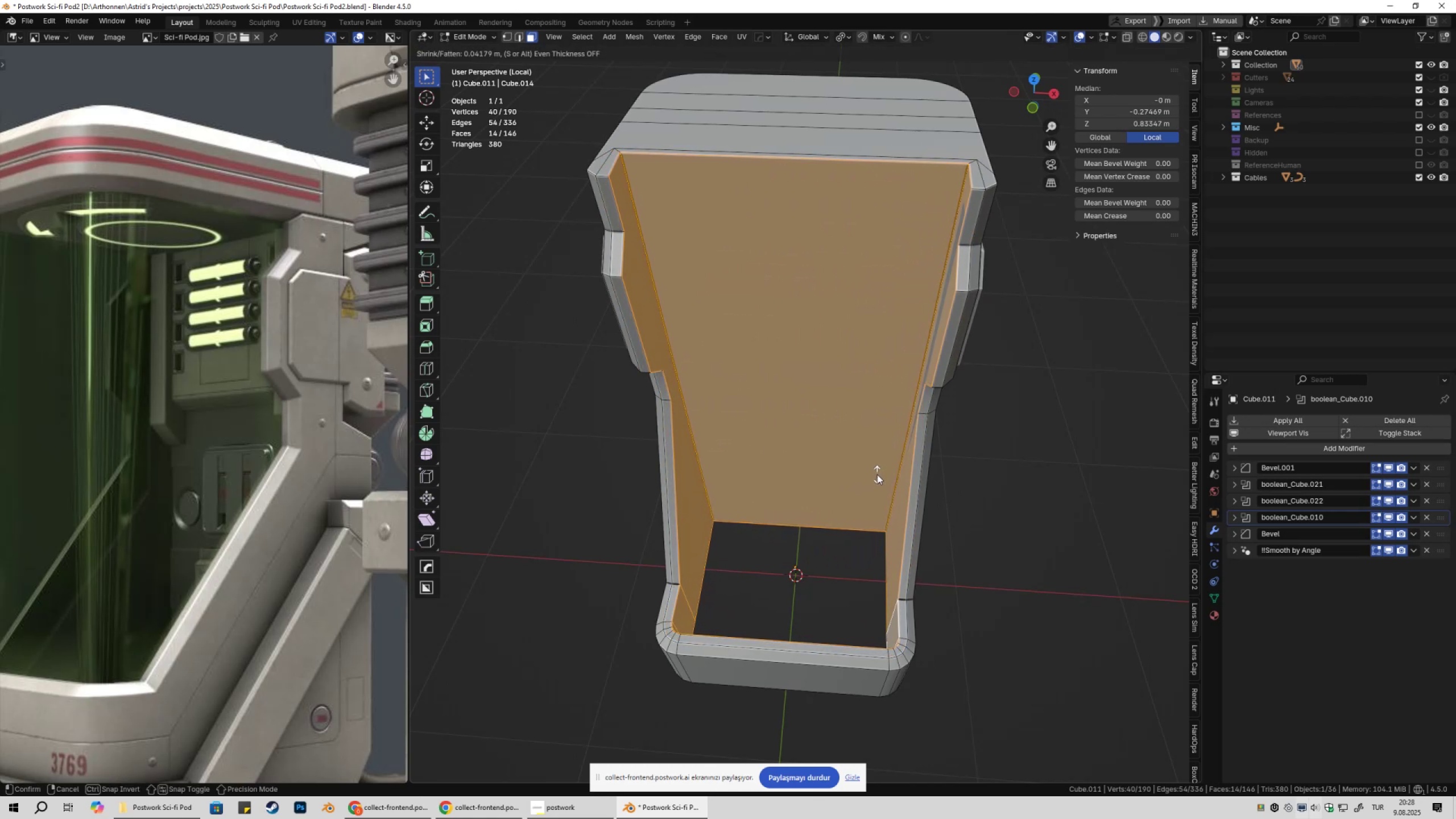 
hold_key(key=ShiftLeft, duration=1.53)
 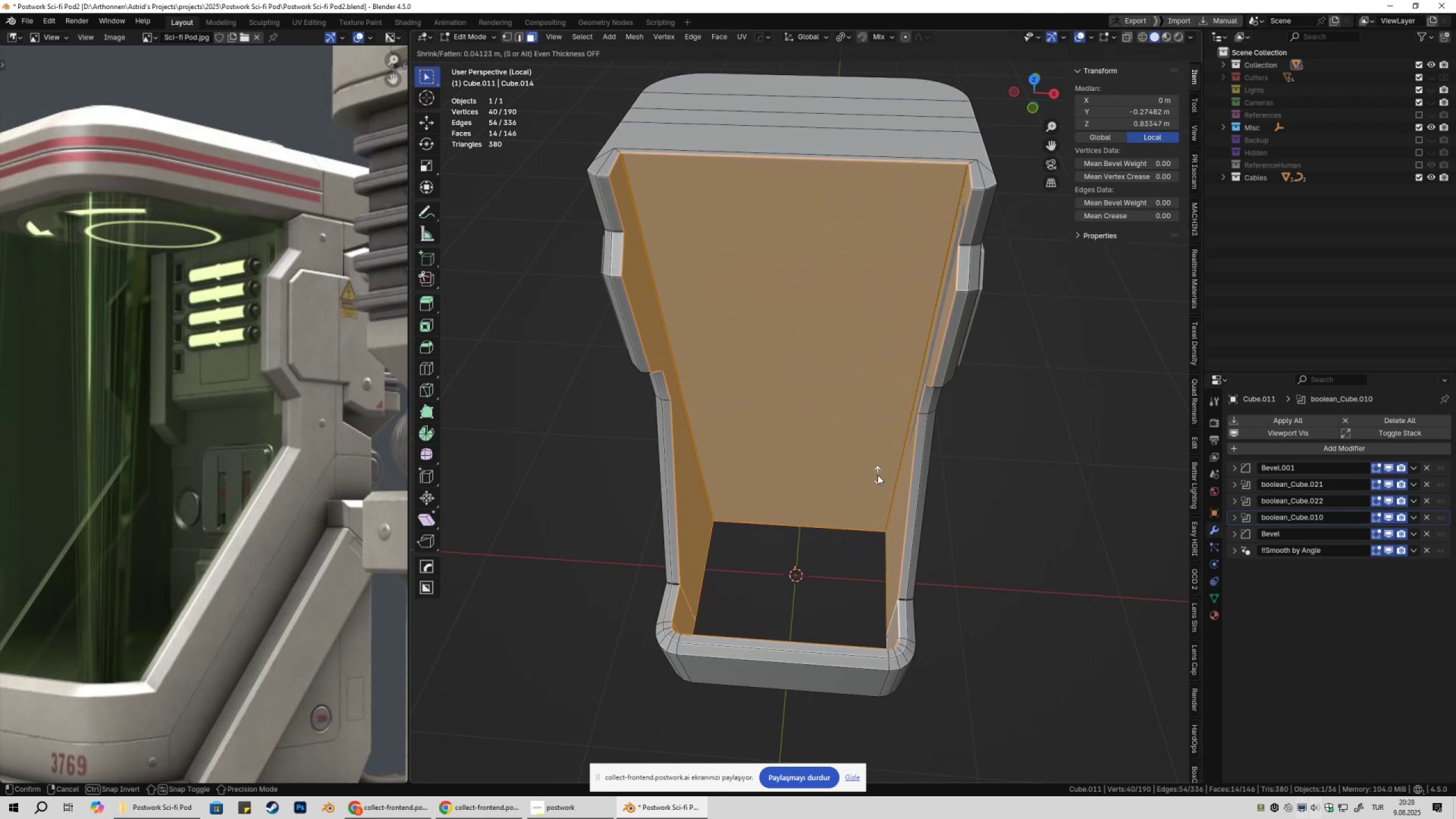 
hold_key(key=ShiftLeft, duration=1.5)
 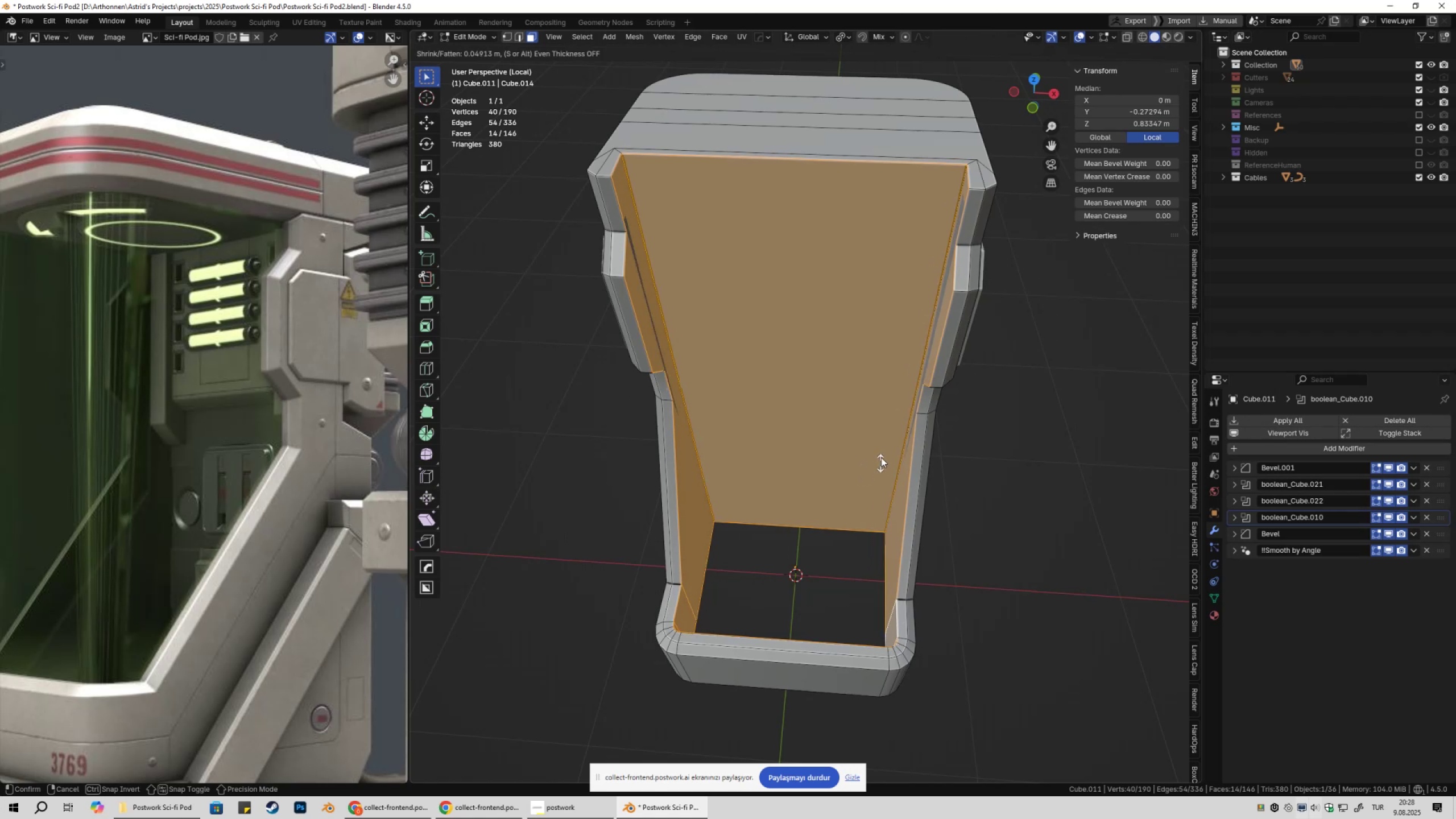 
hold_key(key=ShiftLeft, duration=1.52)
 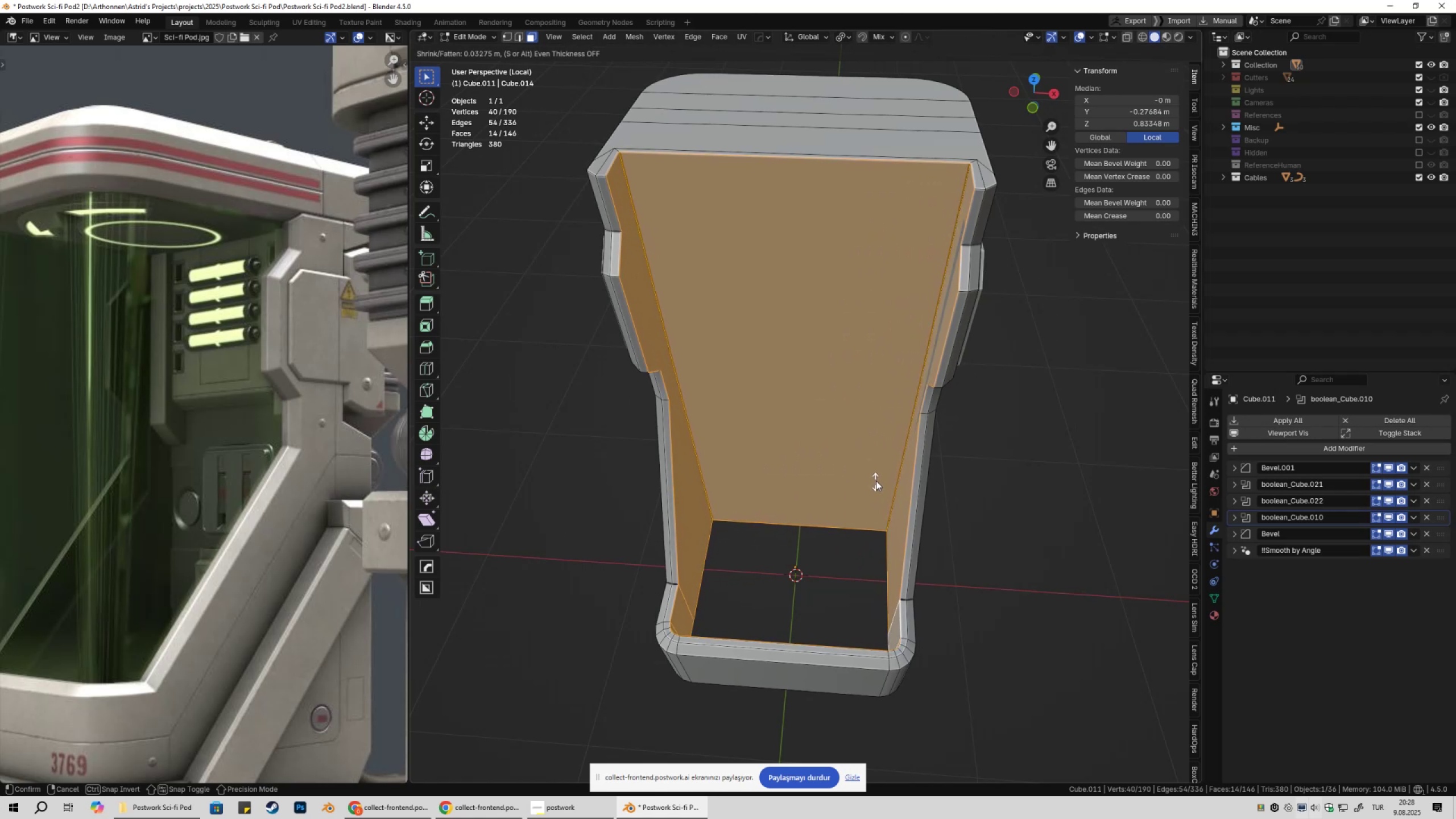 
hold_key(key=ShiftLeft, duration=1.52)
 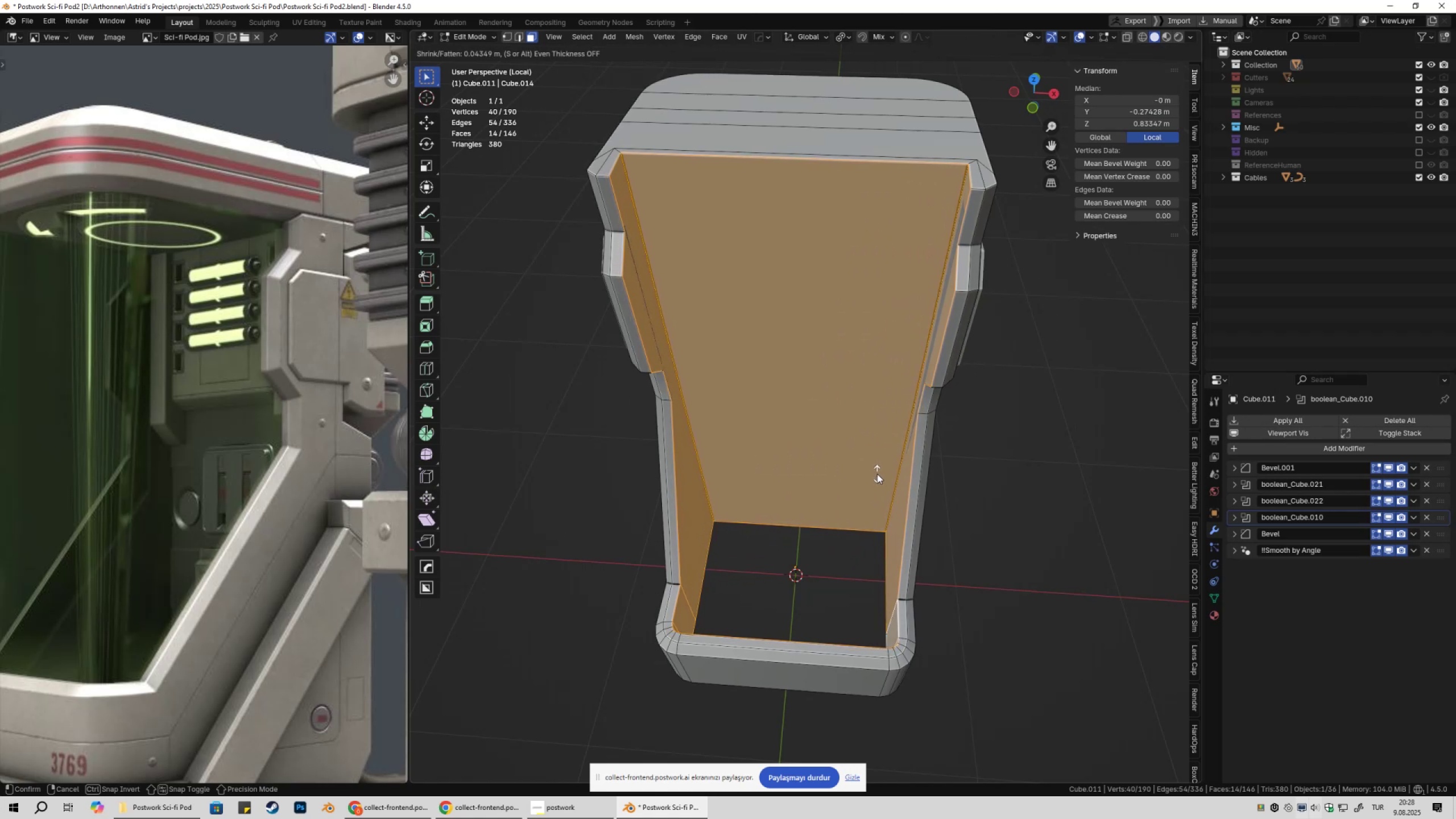 
hold_key(key=ShiftLeft, duration=1.51)
 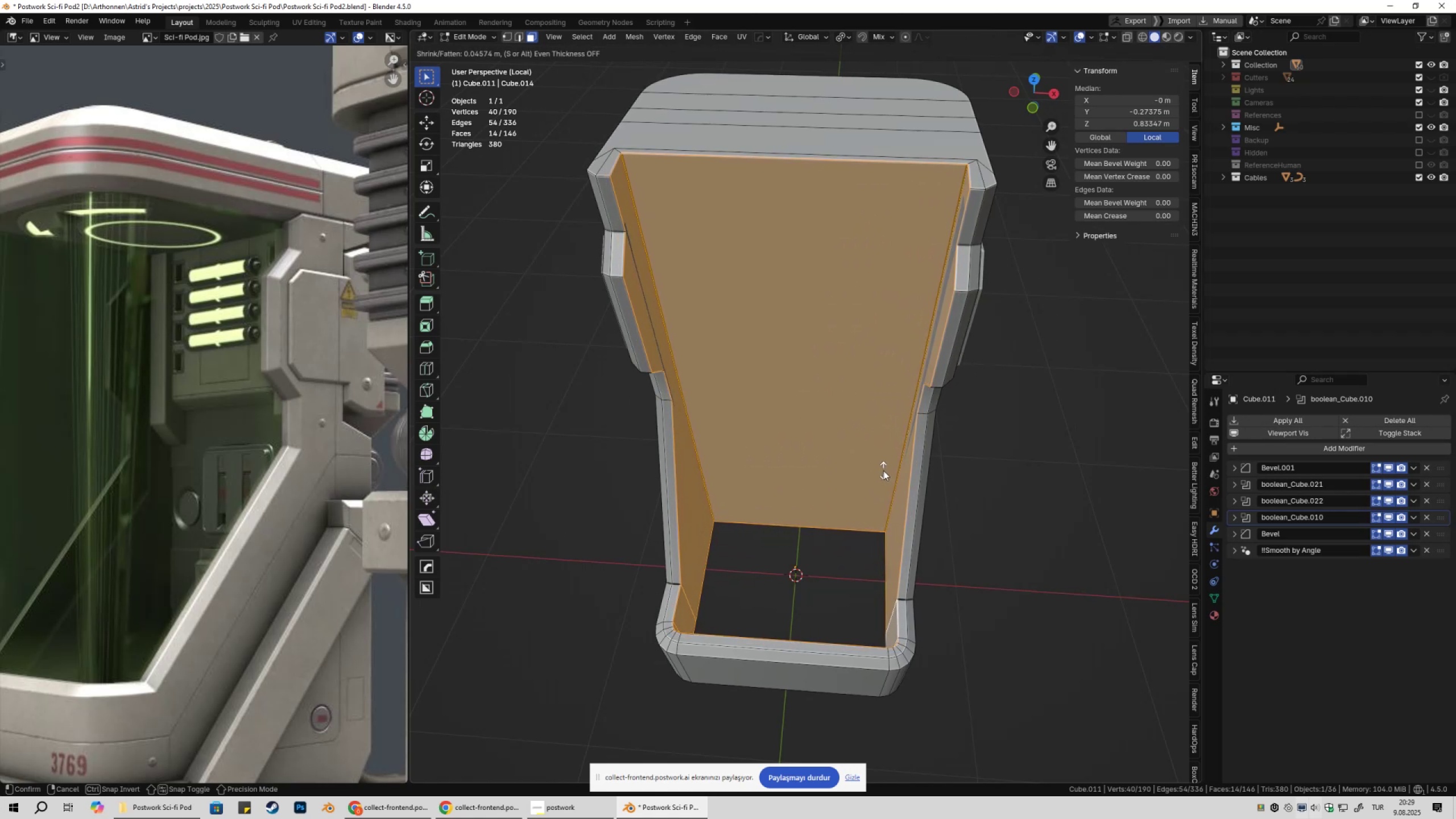 
hold_key(key=ShiftLeft, duration=1.52)
 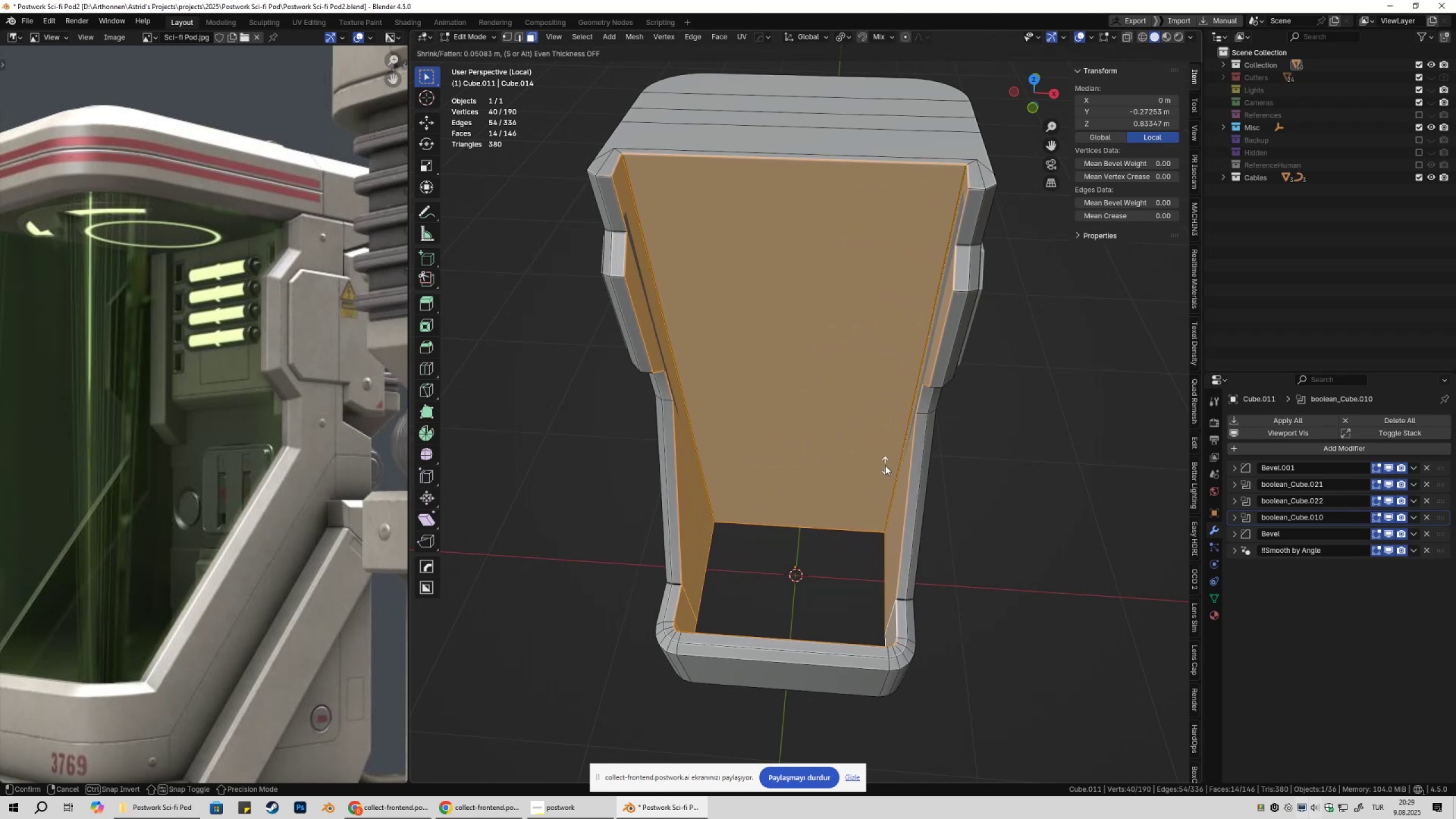 
hold_key(key=ShiftLeft, duration=1.52)
 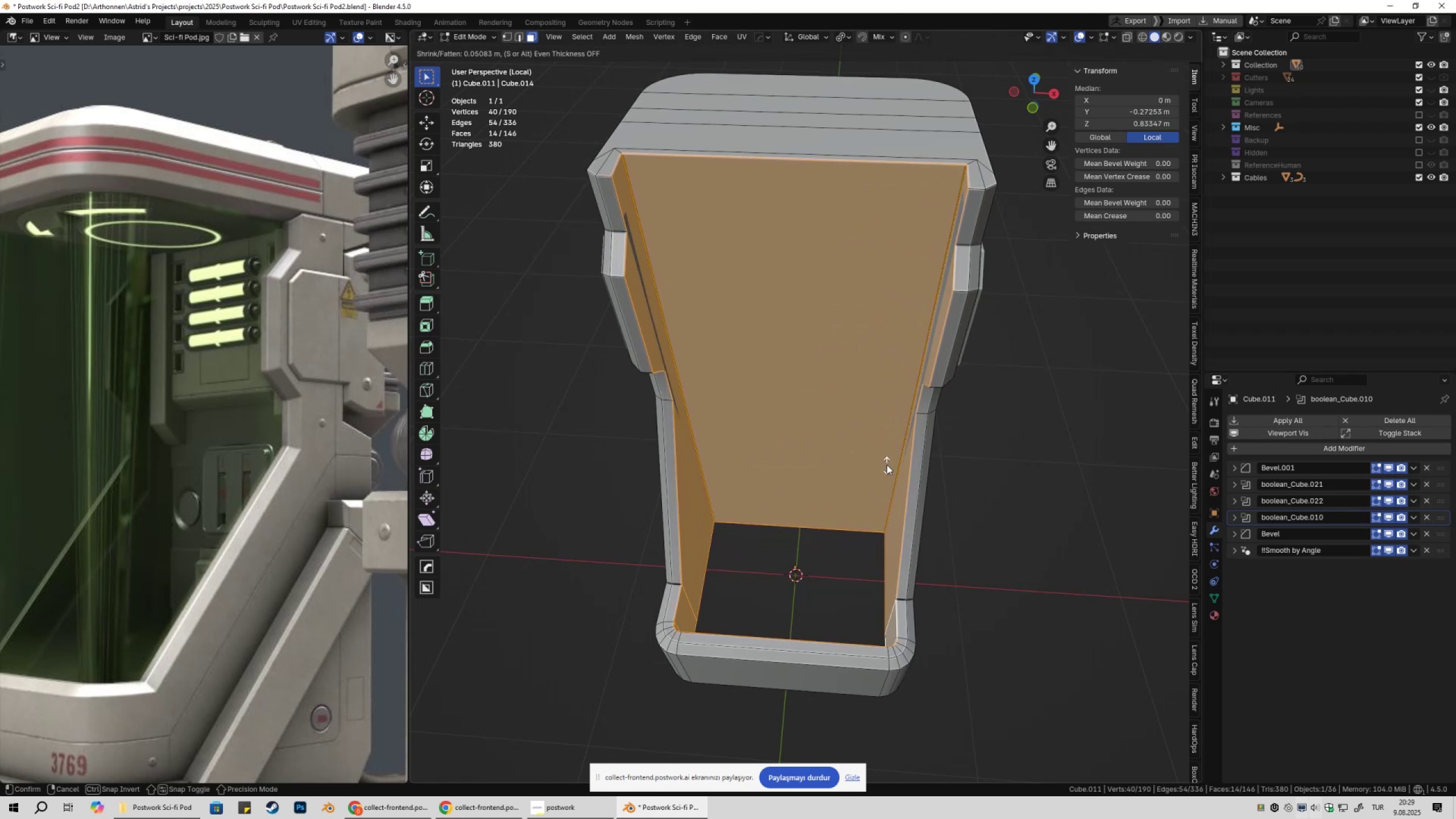 
hold_key(key=ShiftLeft, duration=0.83)
left_click([887, 465])
 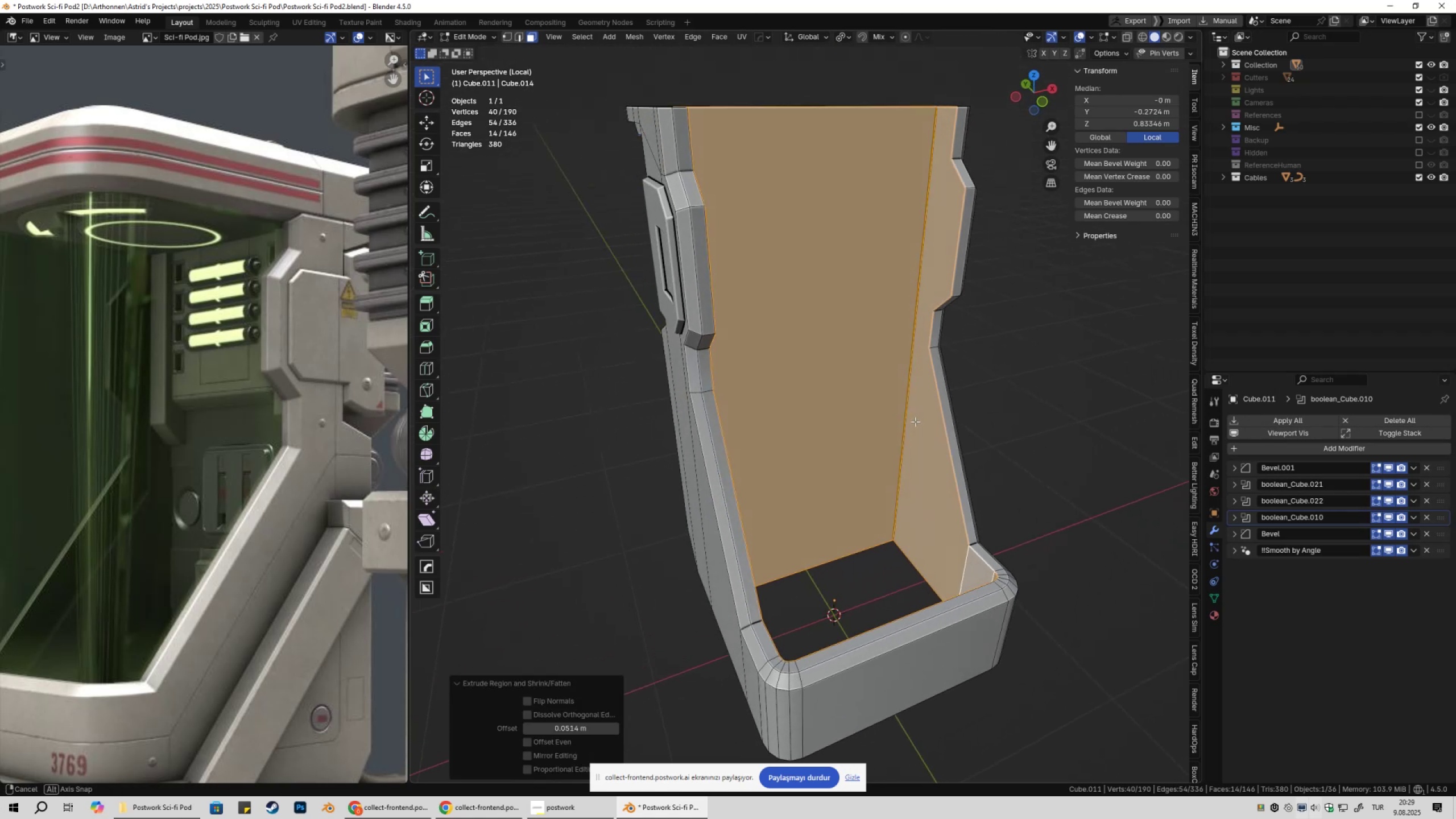 
key(Tab)
 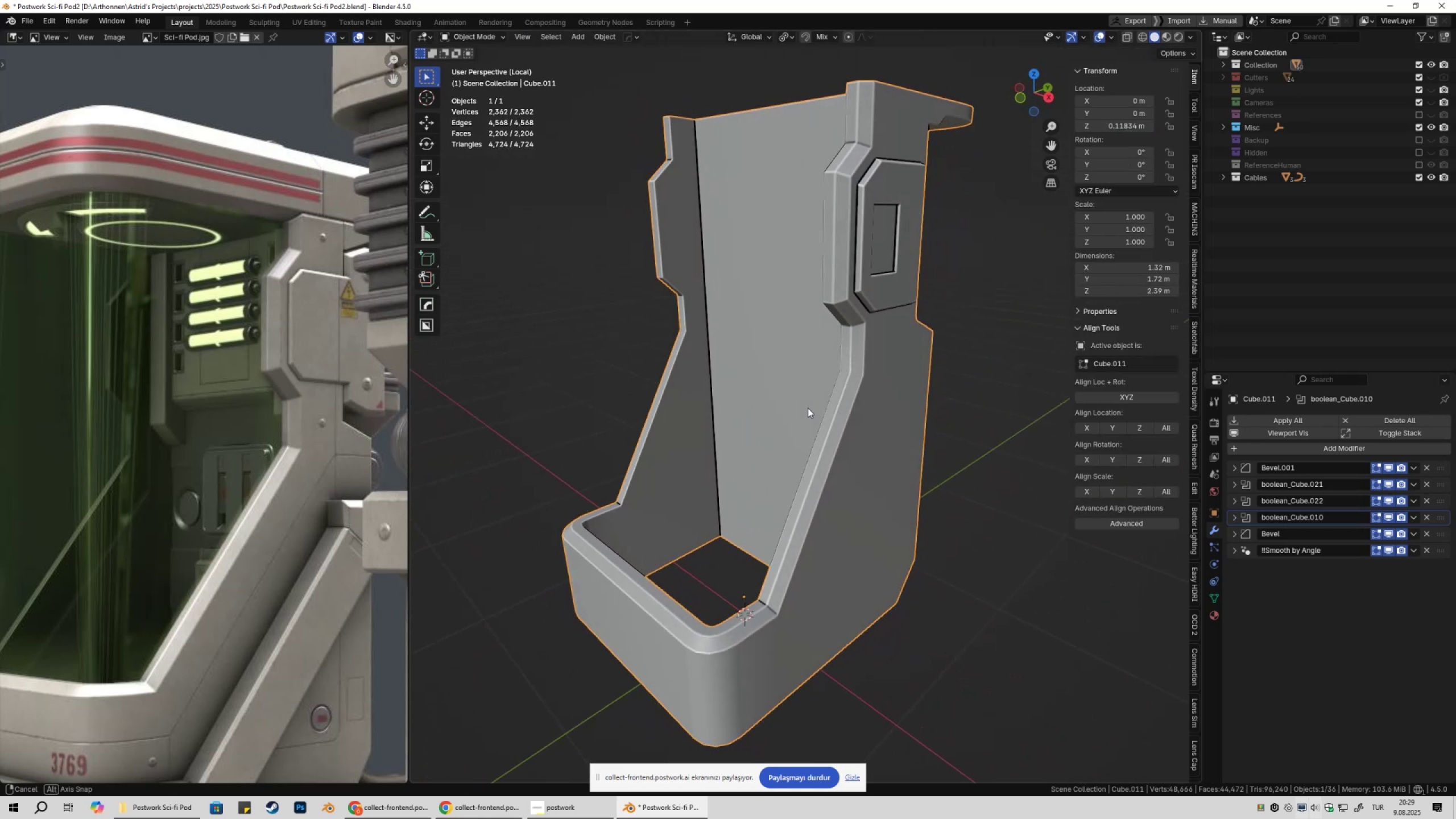 
left_click([941, 384])
 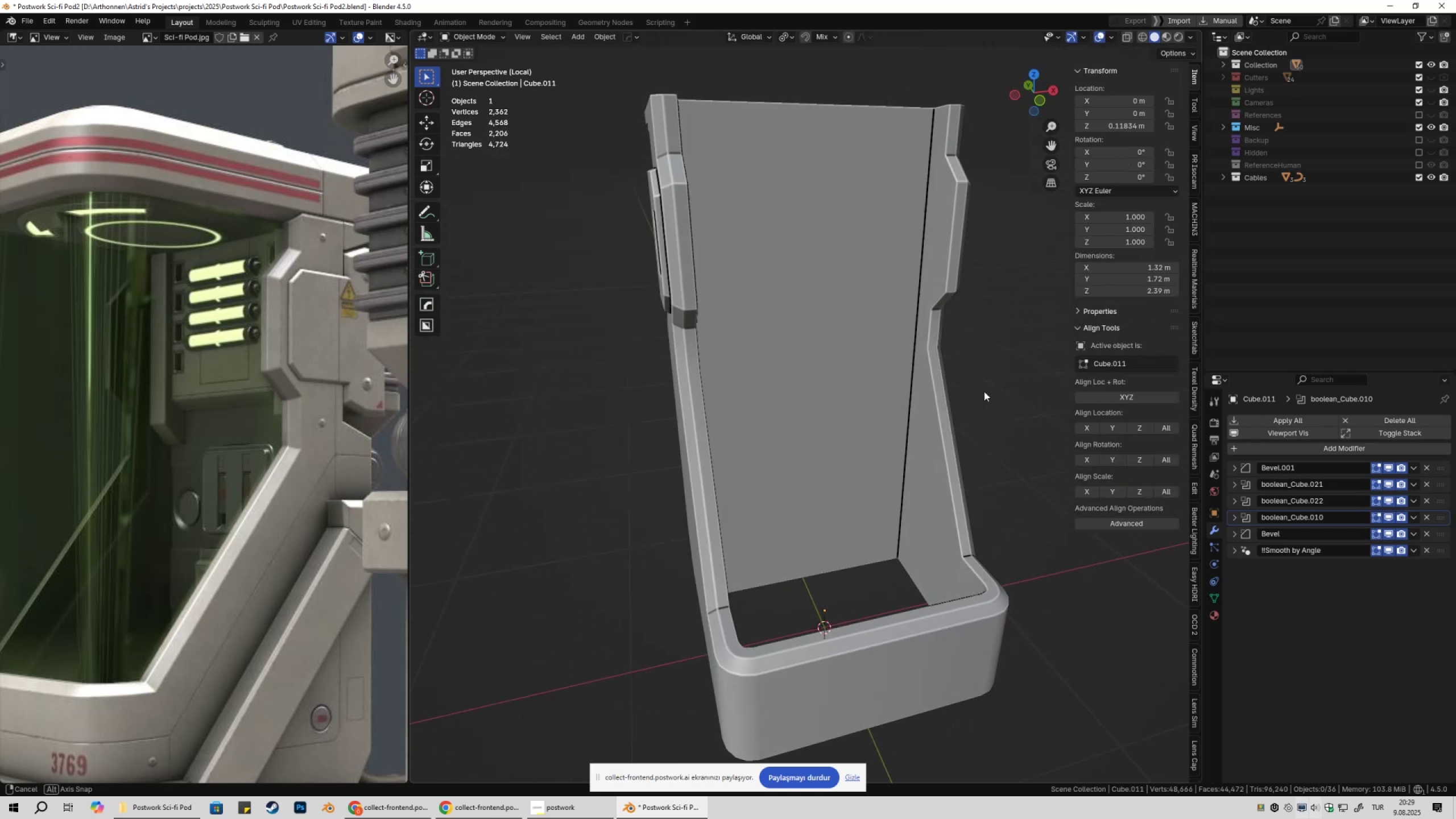 
scroll: coordinate [895, 375], scroll_direction: down, amount: 1.0
 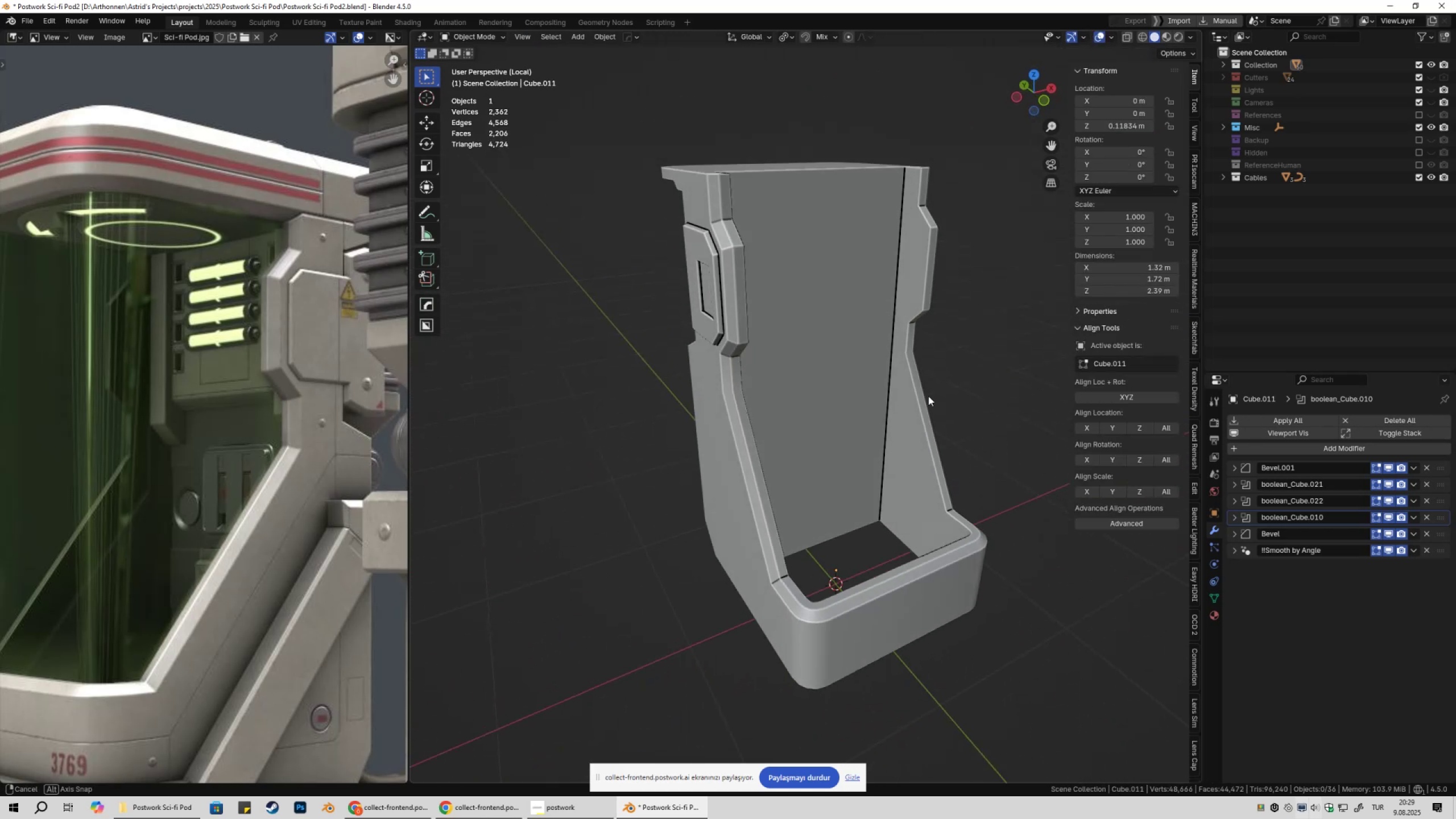 
scroll: coordinate [921, 395], scroll_direction: up, amount: 1.0
 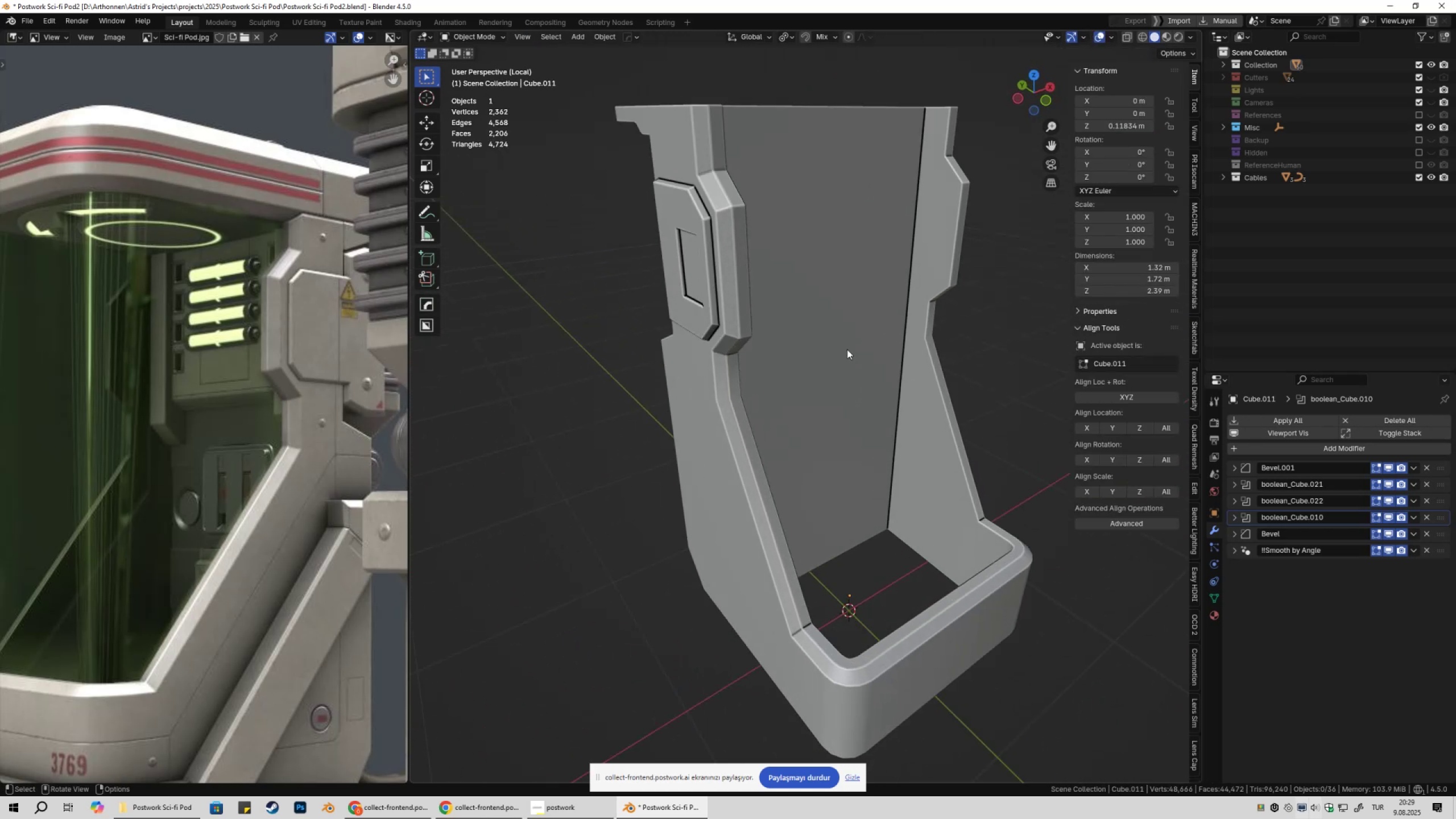 
key(Shift+ShiftLeft)
 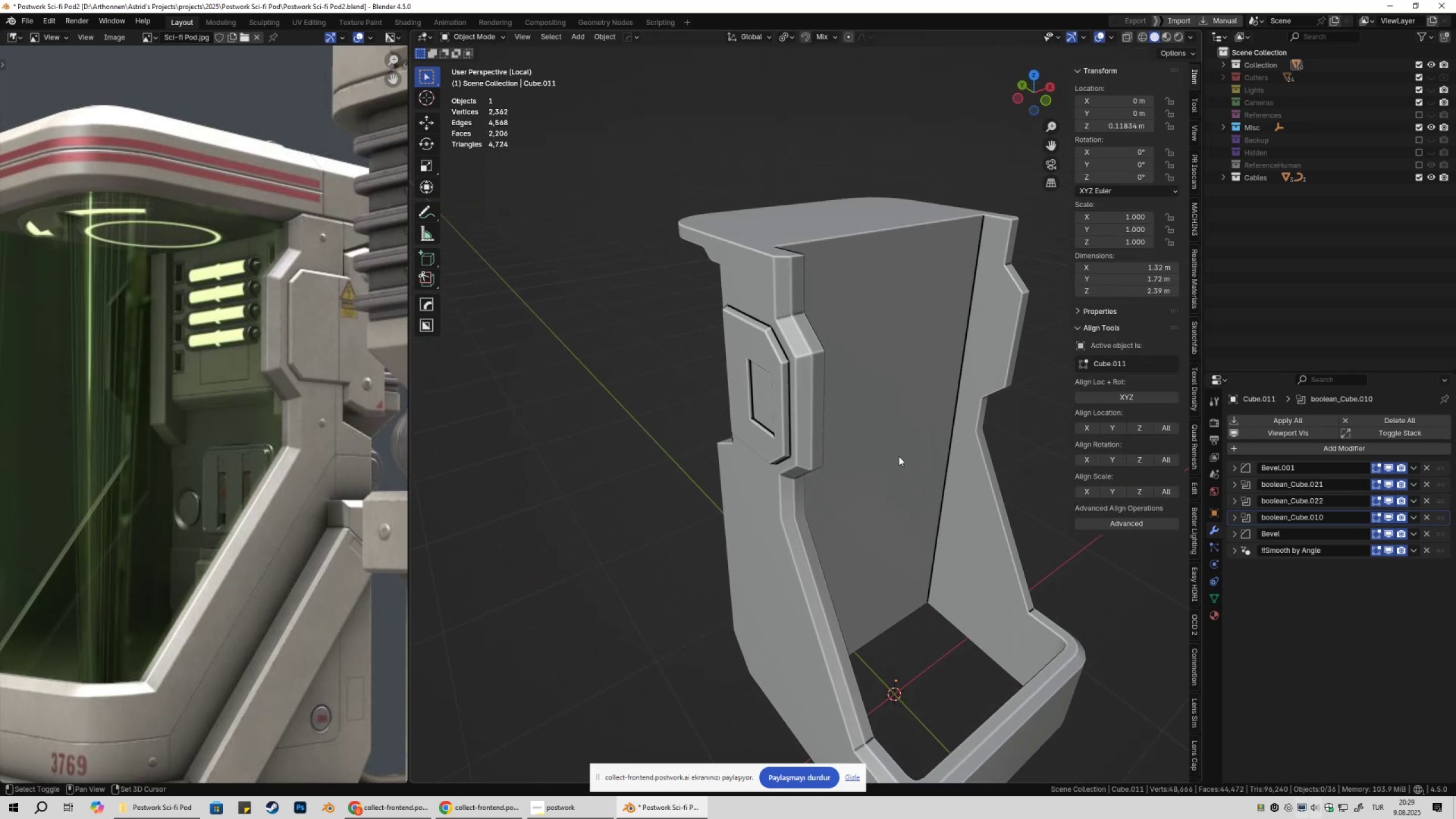 
scroll: coordinate [900, 455], scroll_direction: up, amount: 2.0
 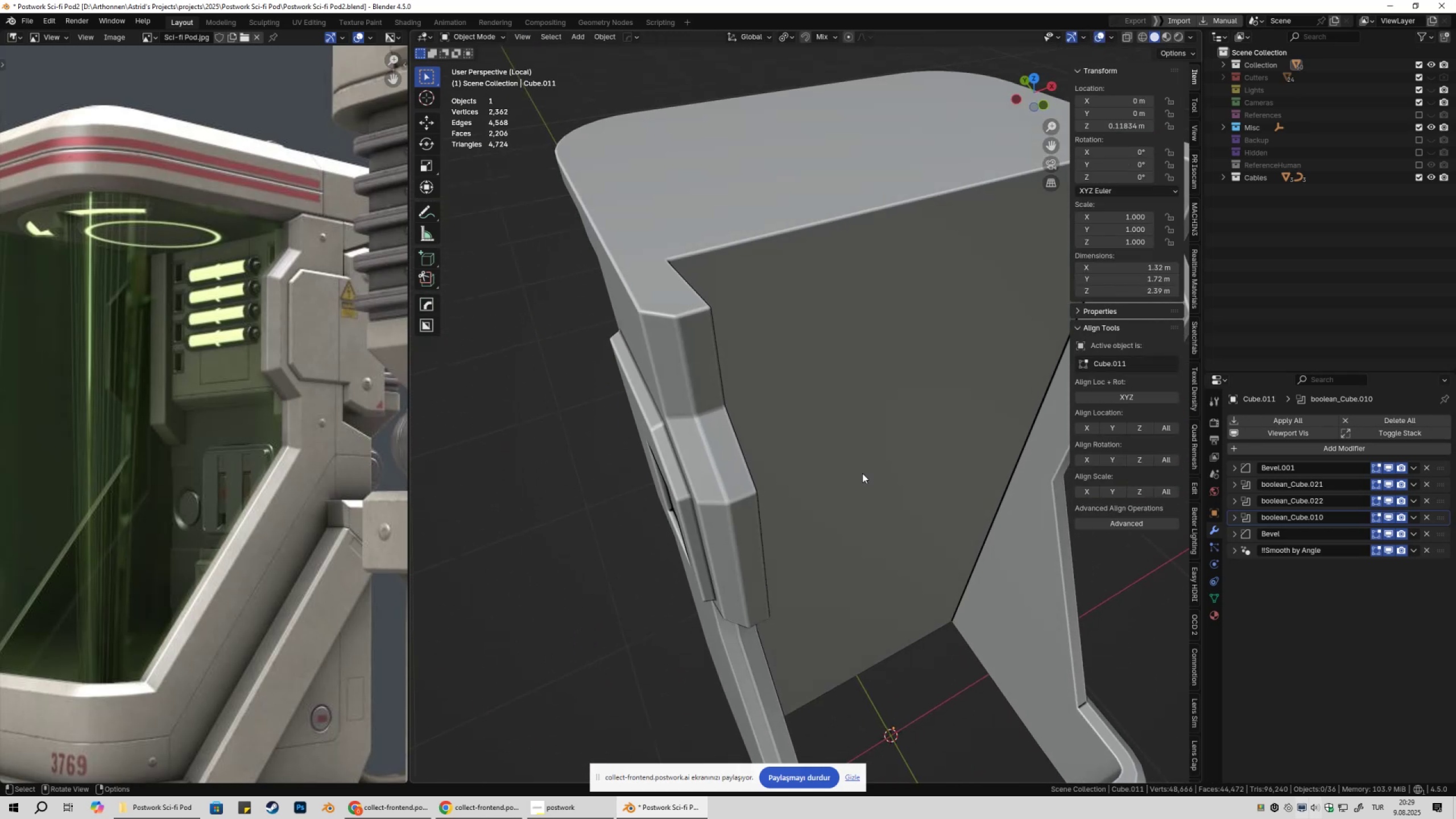 
key(Tab)
 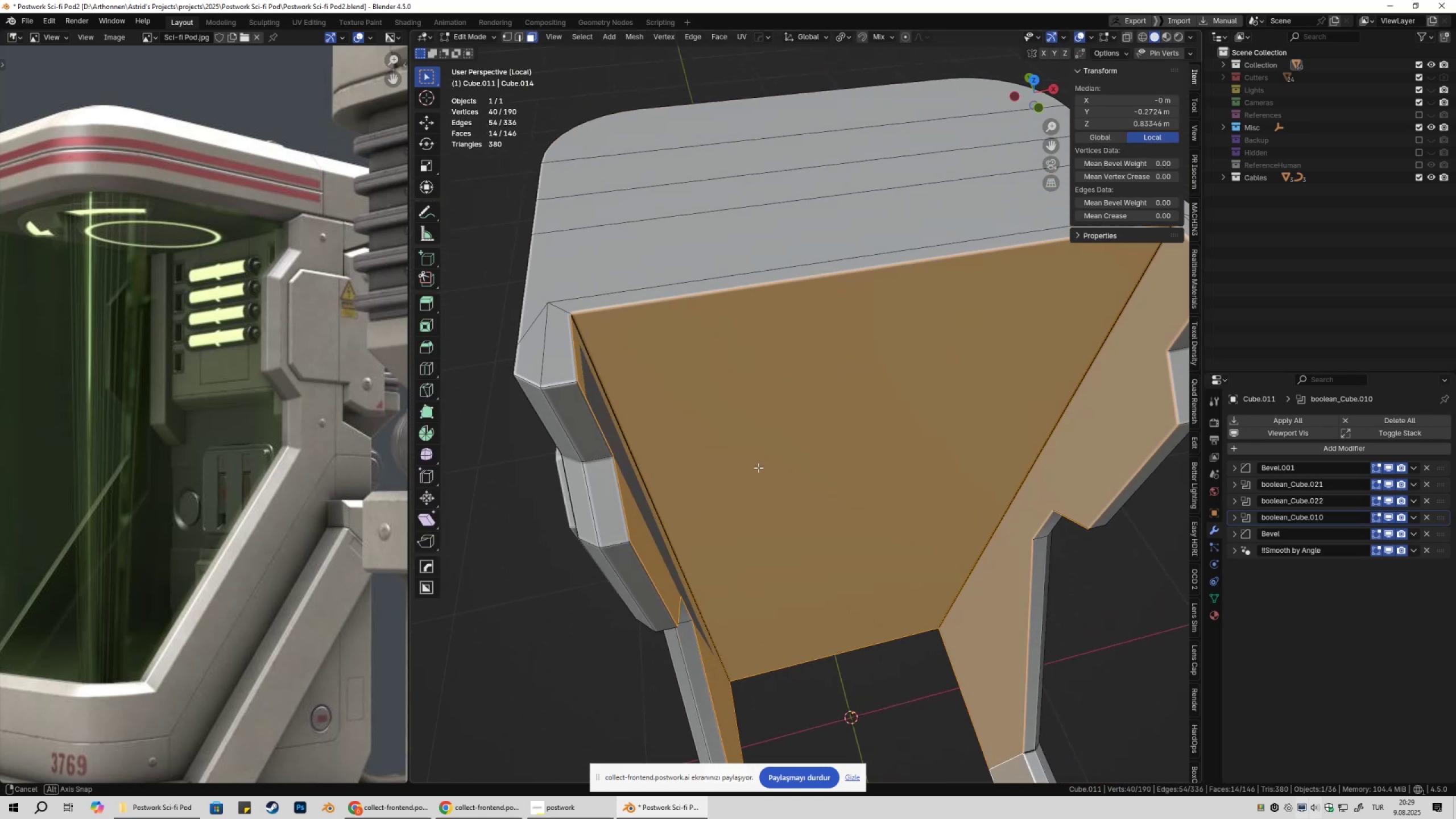 
scroll: coordinate [756, 470], scroll_direction: down, amount: 1.0
 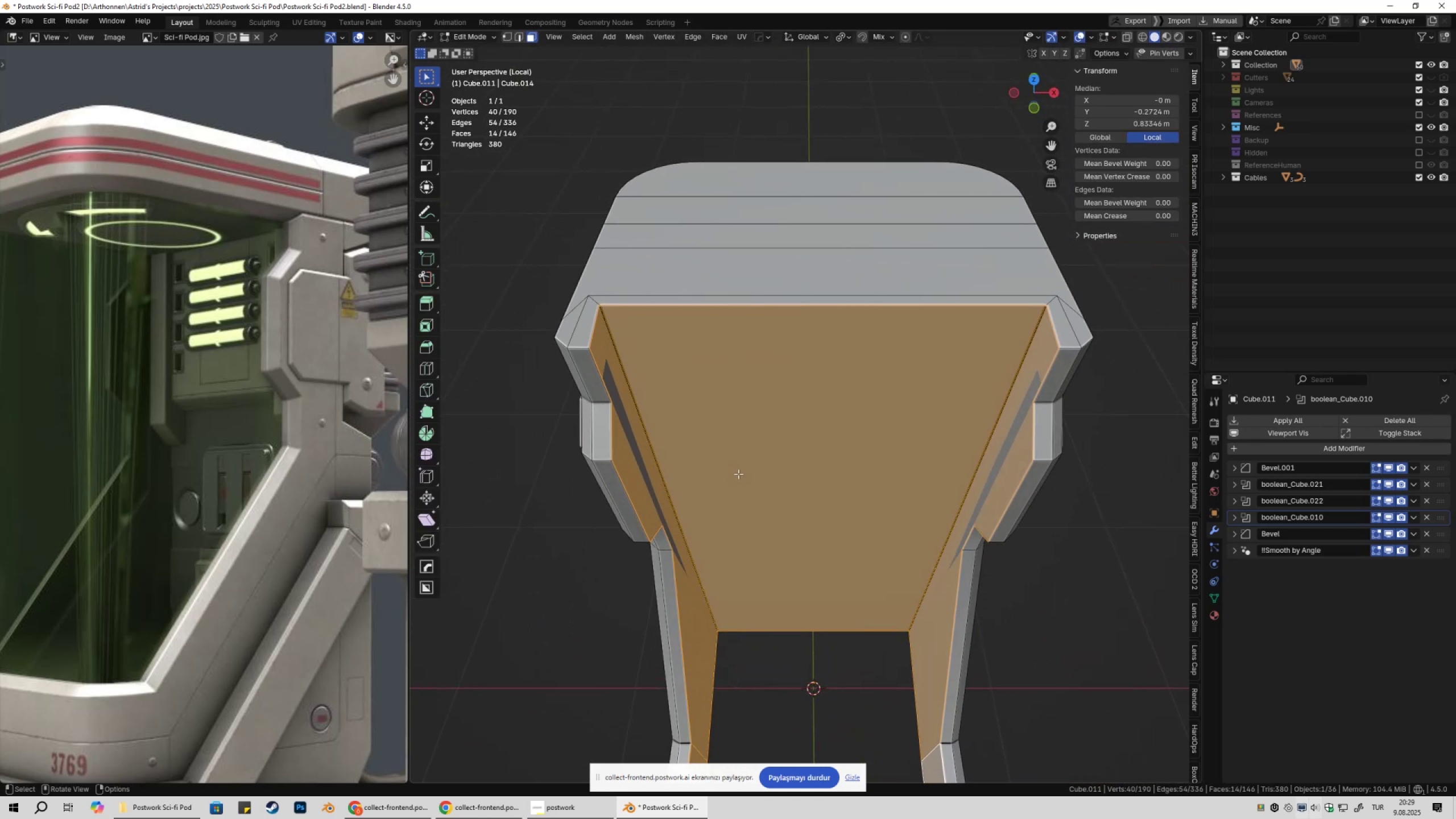 
key(1)
 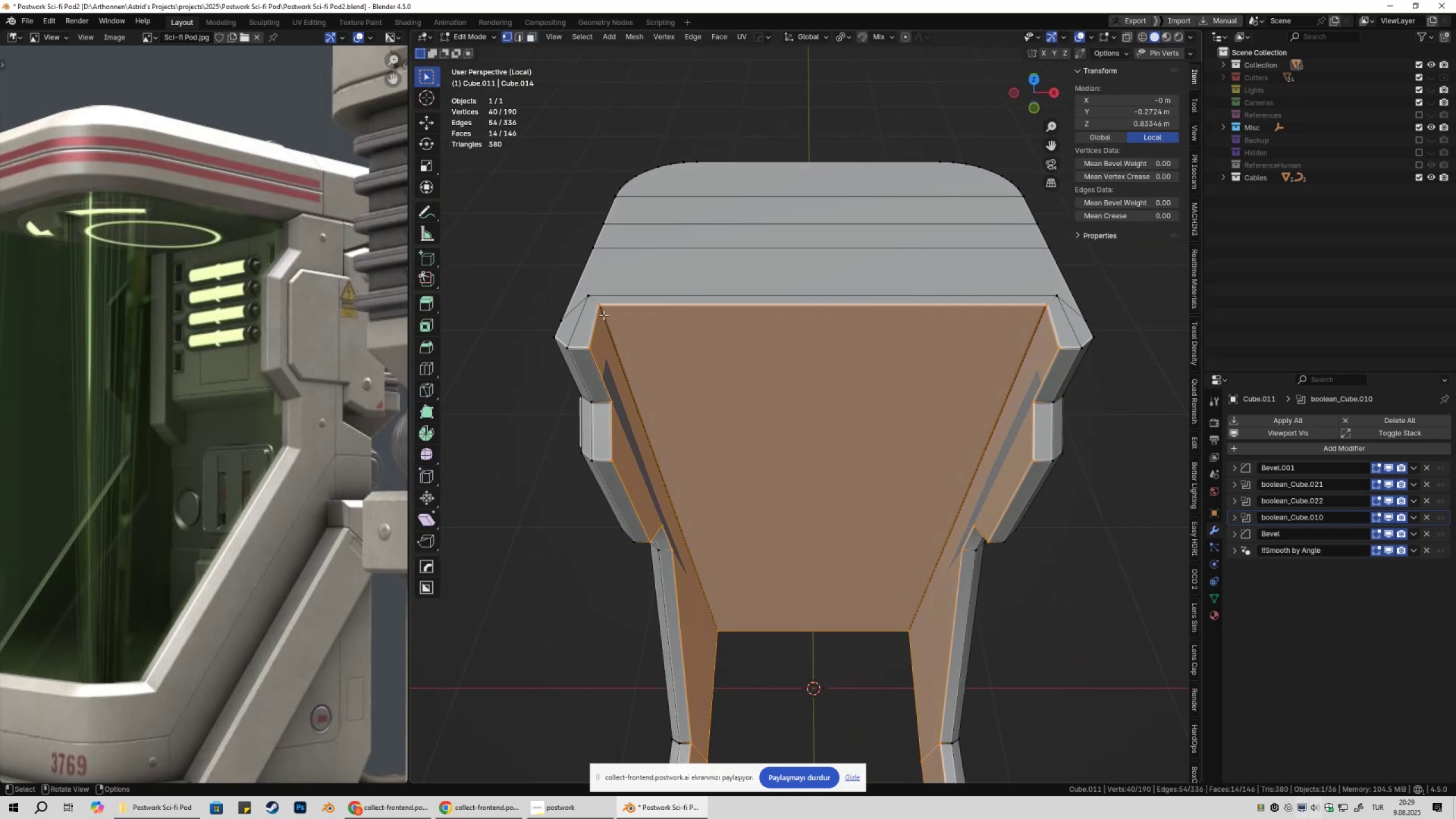 
left_click([603, 315])
 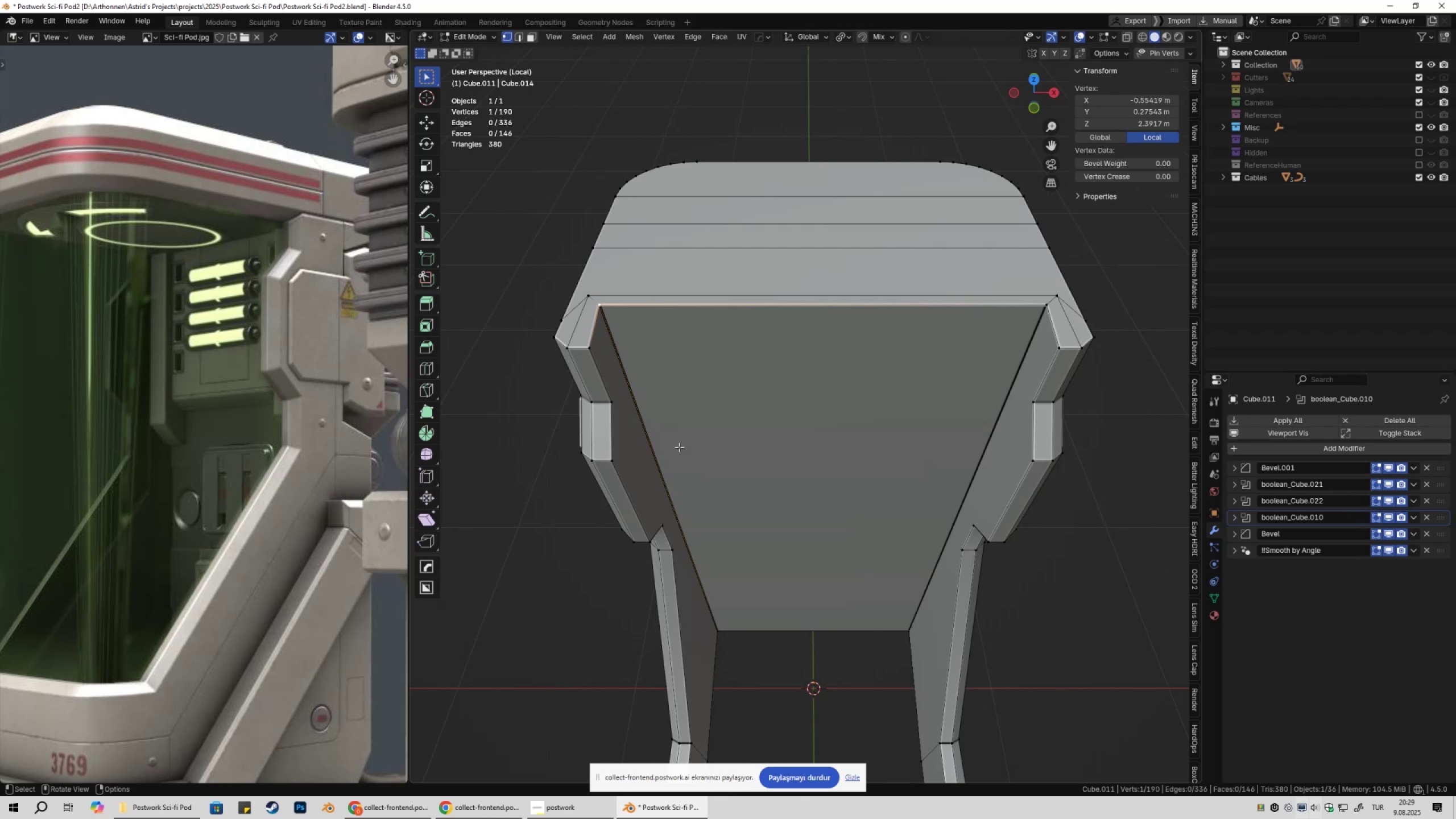 
key(2)
 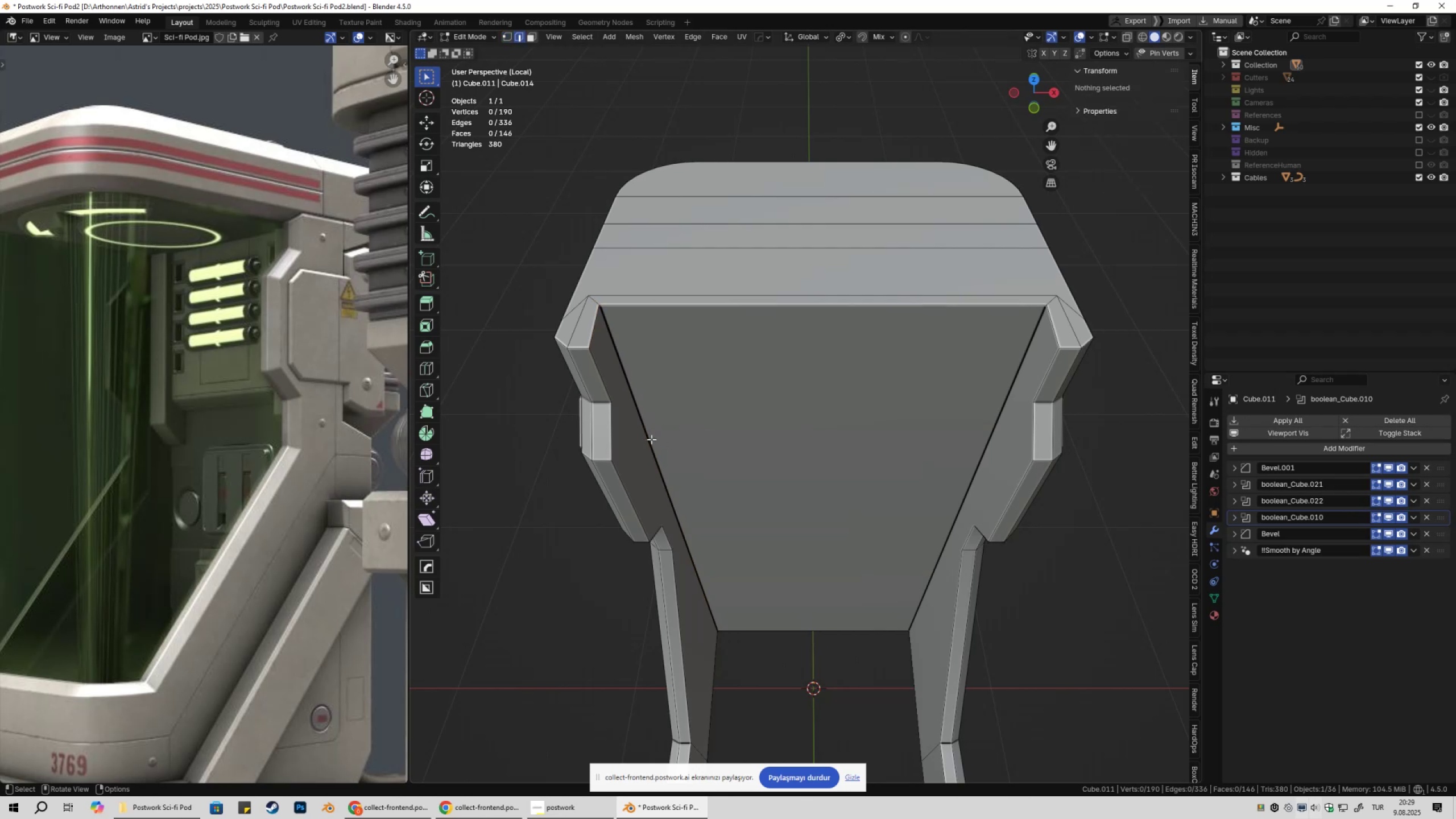 
left_click([651, 439])
 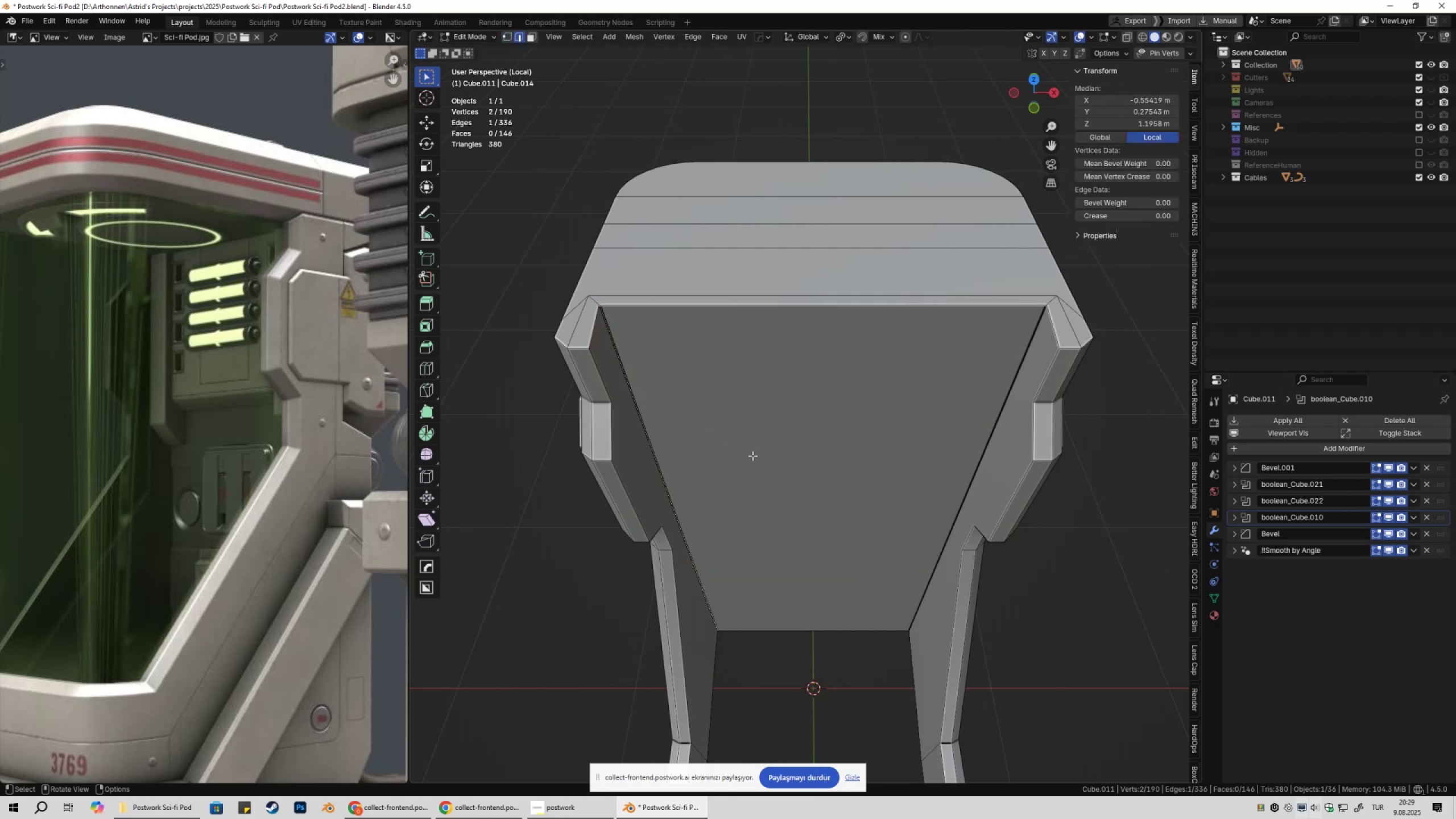 
key(G)
 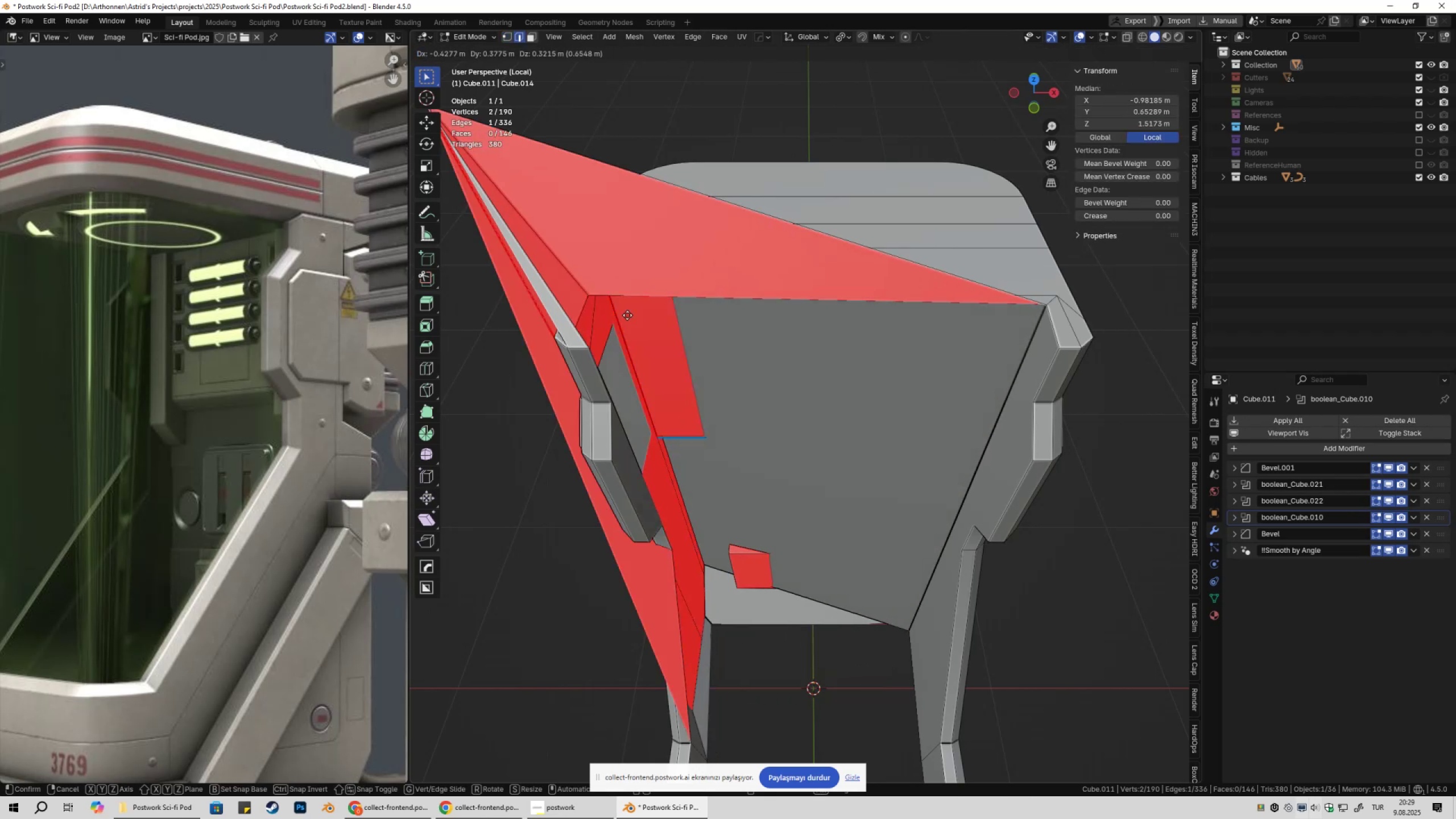 
key(Escape)
 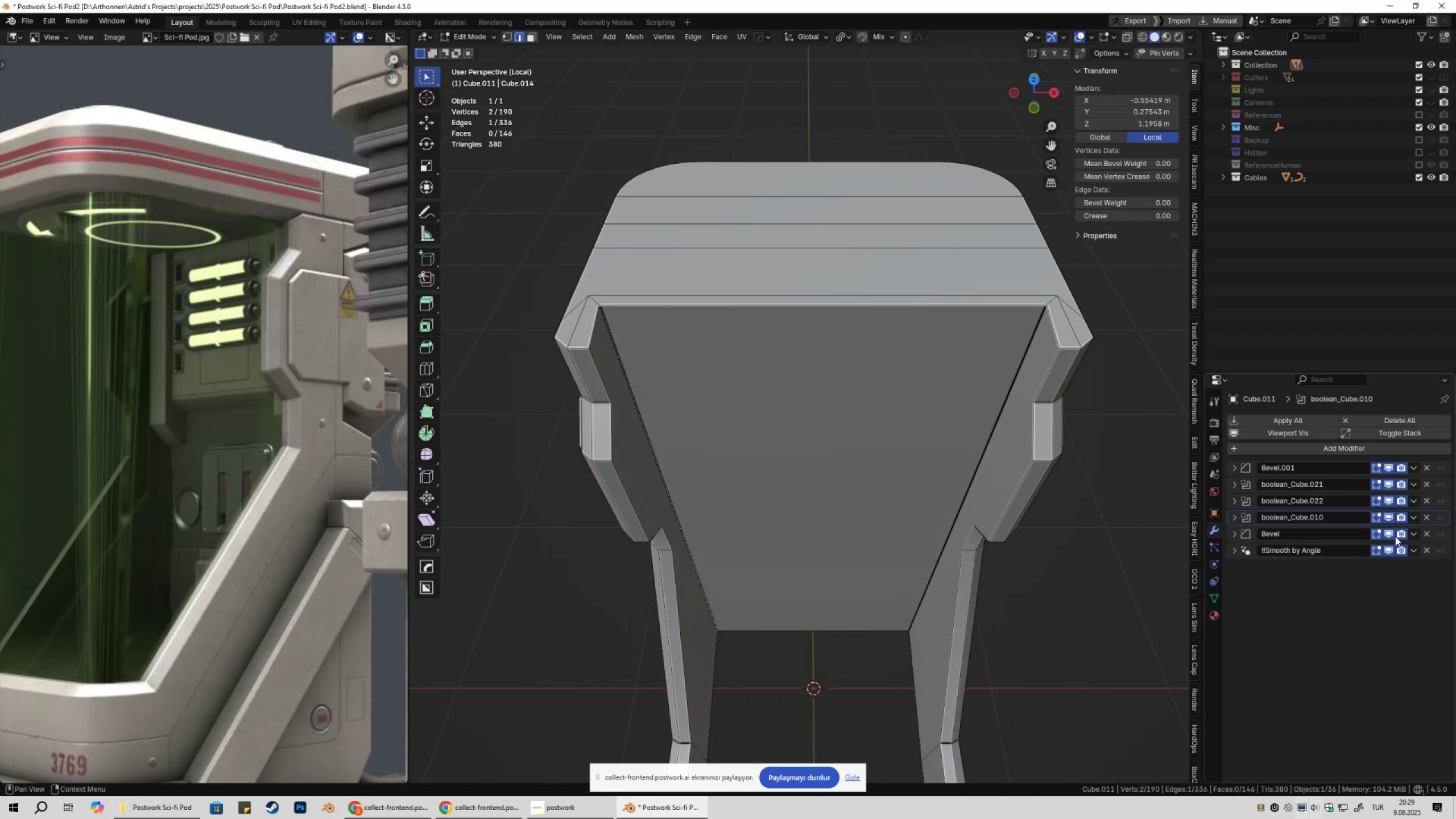 
left_click([1389, 535])
 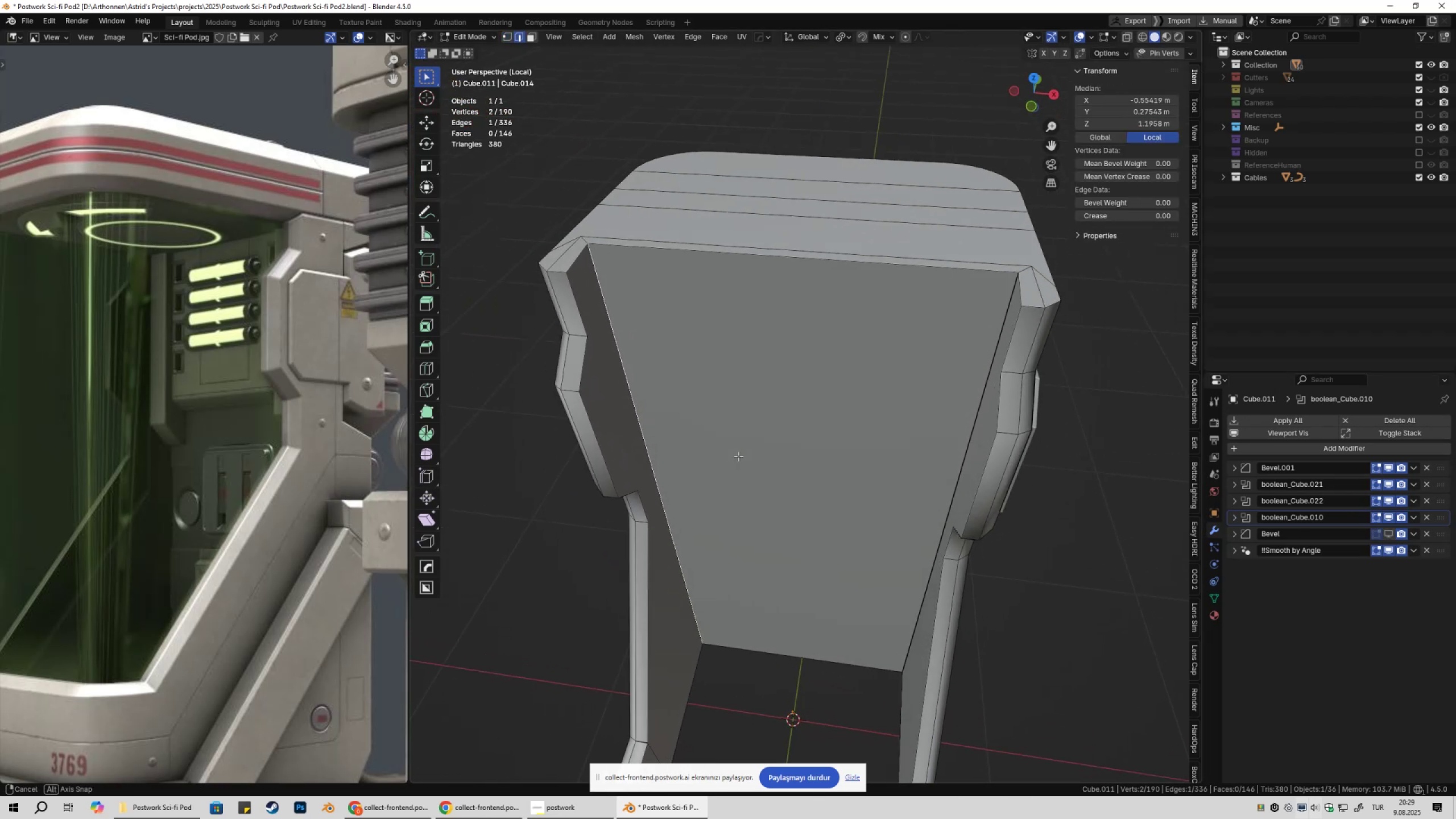 
key(Tab)
key(Tab)
type(1am)
key(Tab)
key(Tab)
type(2)
 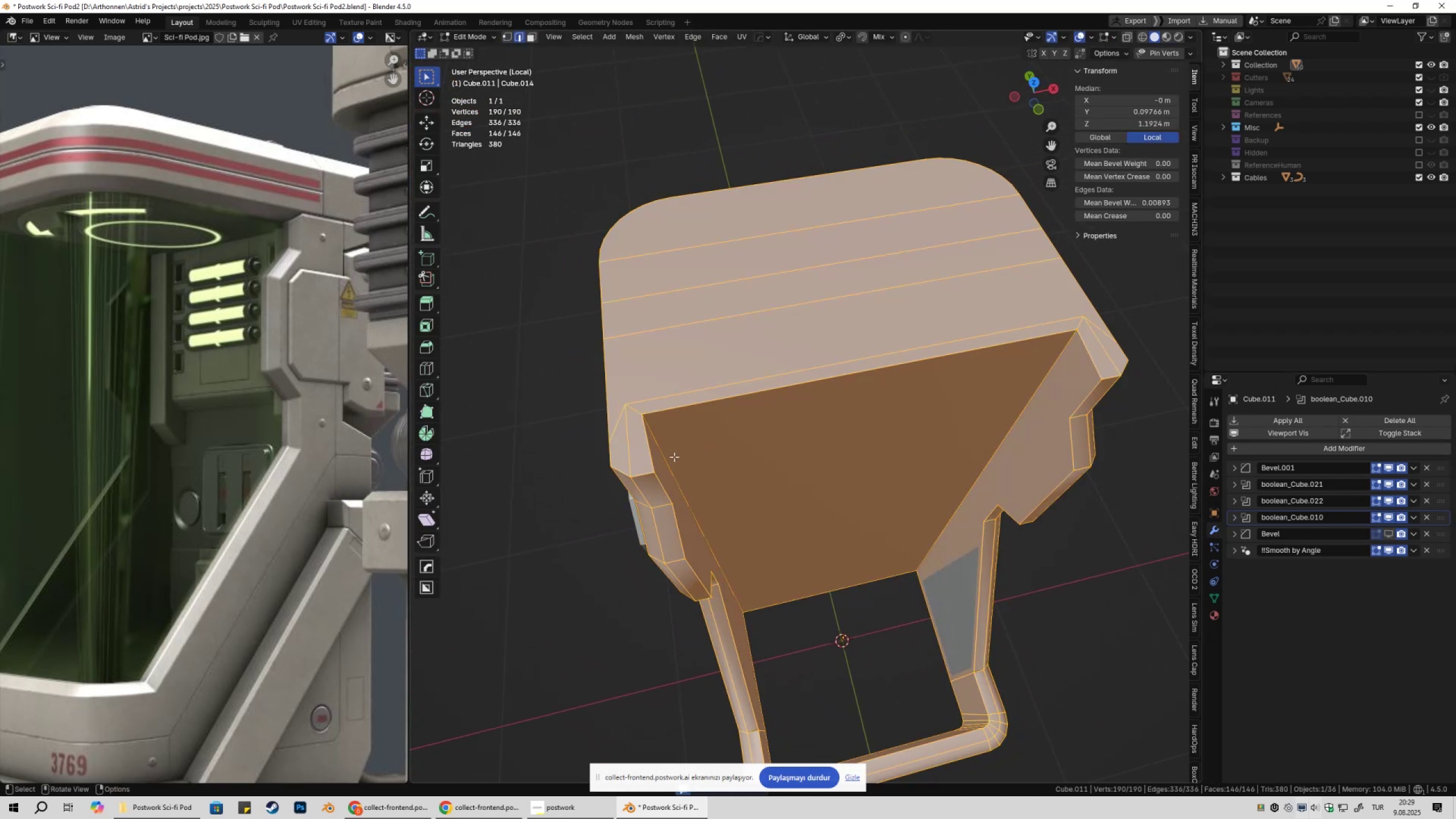 
left_click([674, 457])
 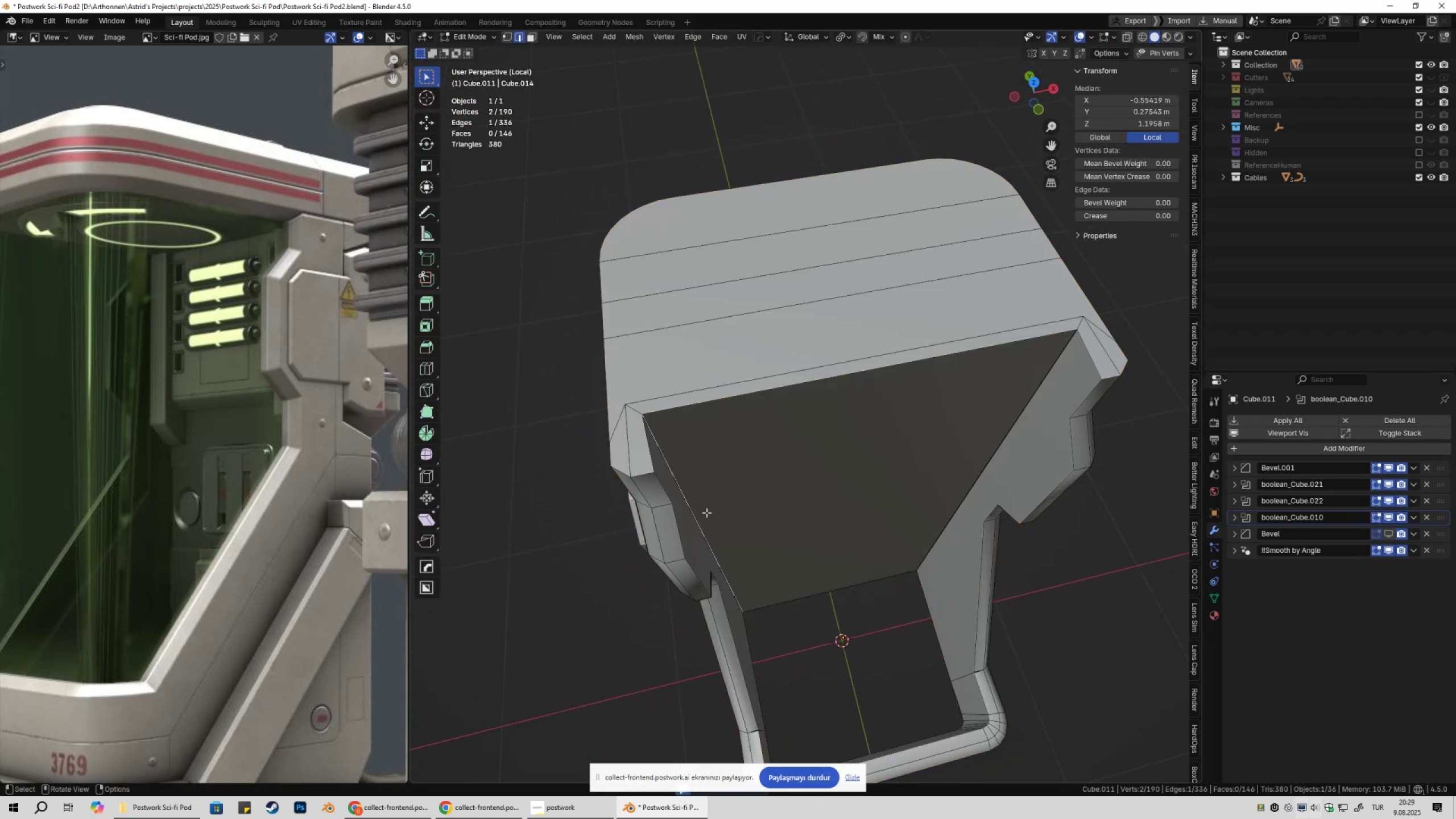 
type(gyx)
 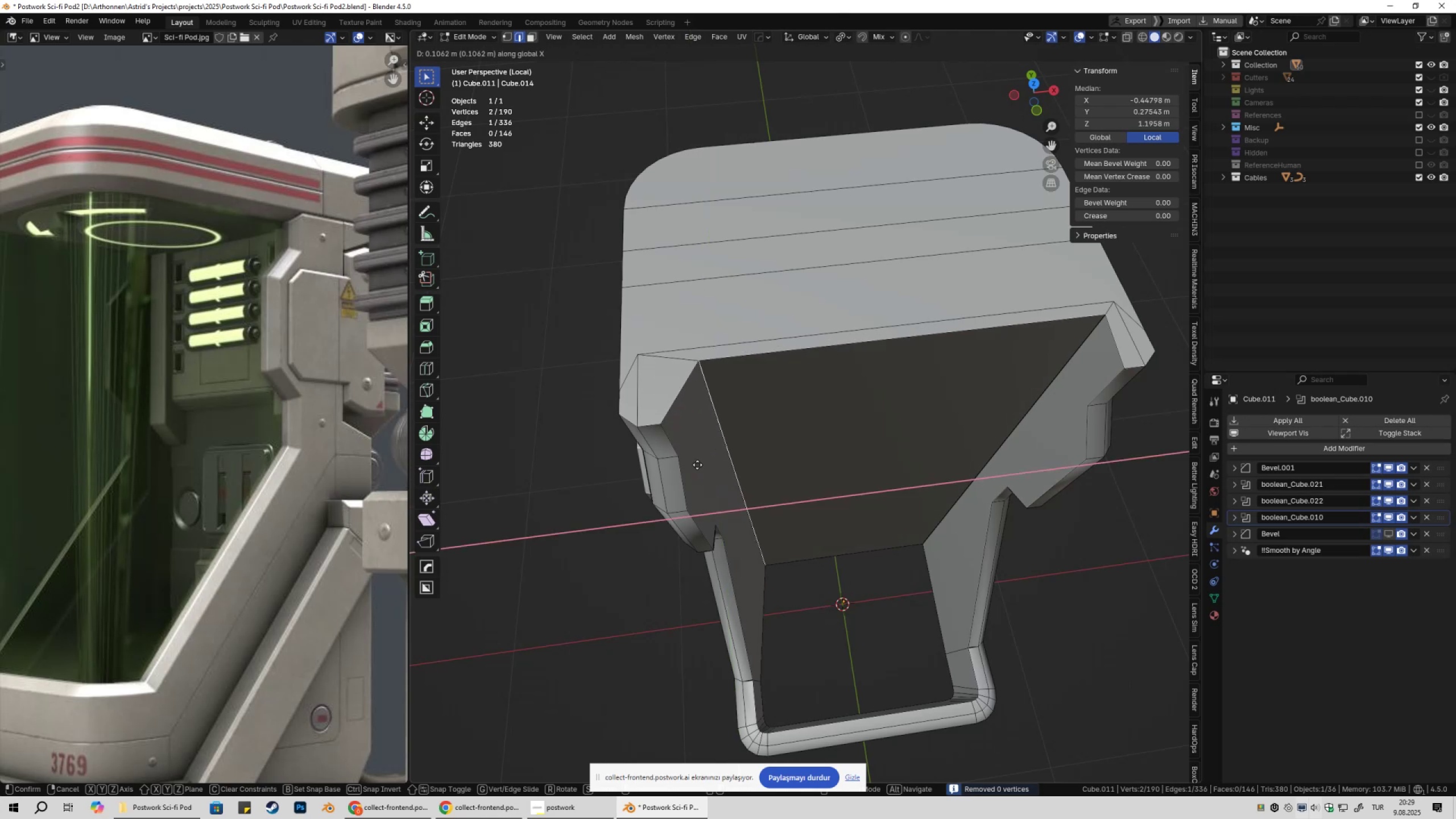 
hold_key(key=ControlLeft, duration=0.73)
left_click([663, 431])
 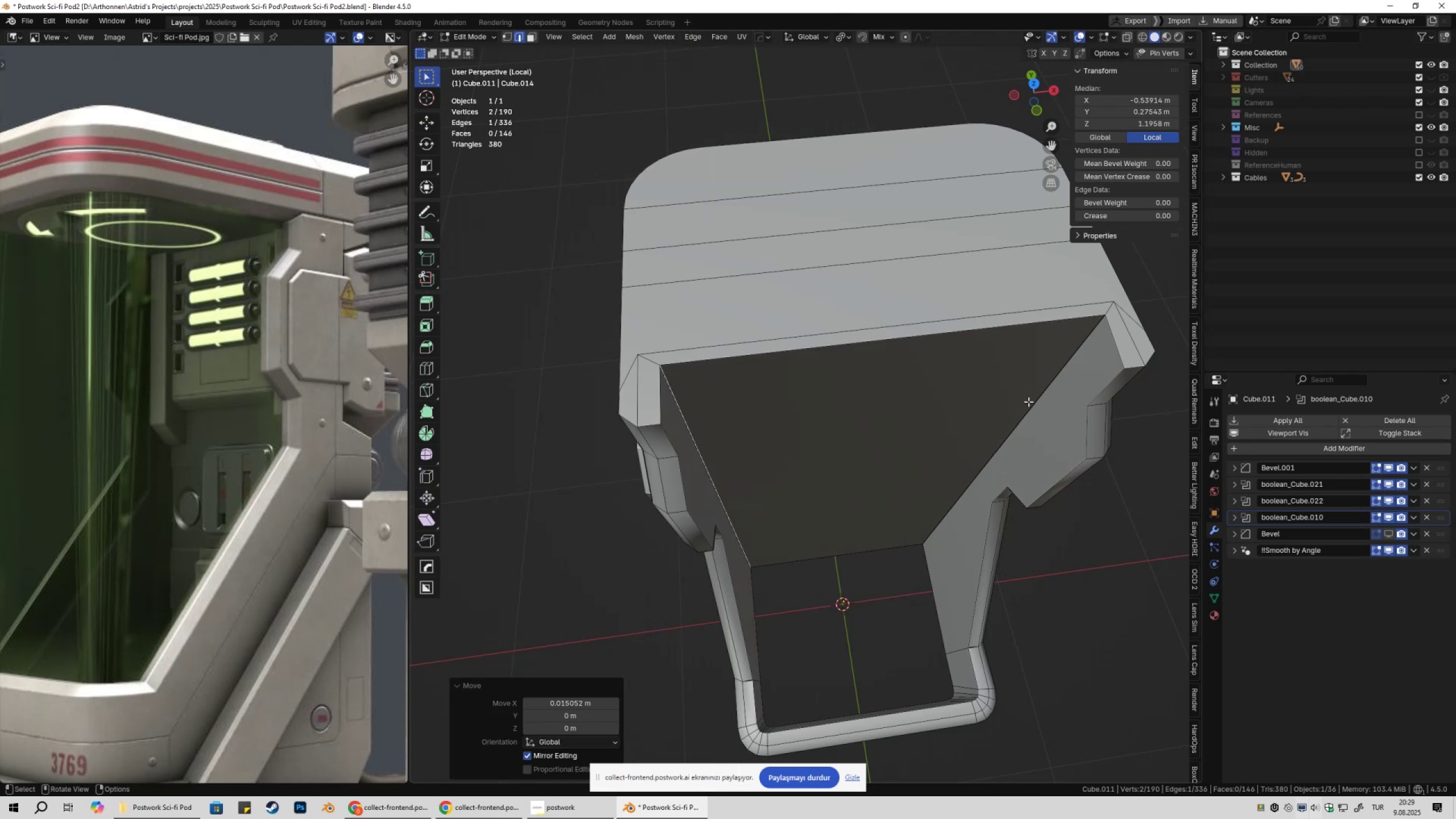 
key(Shift+ShiftLeft)
 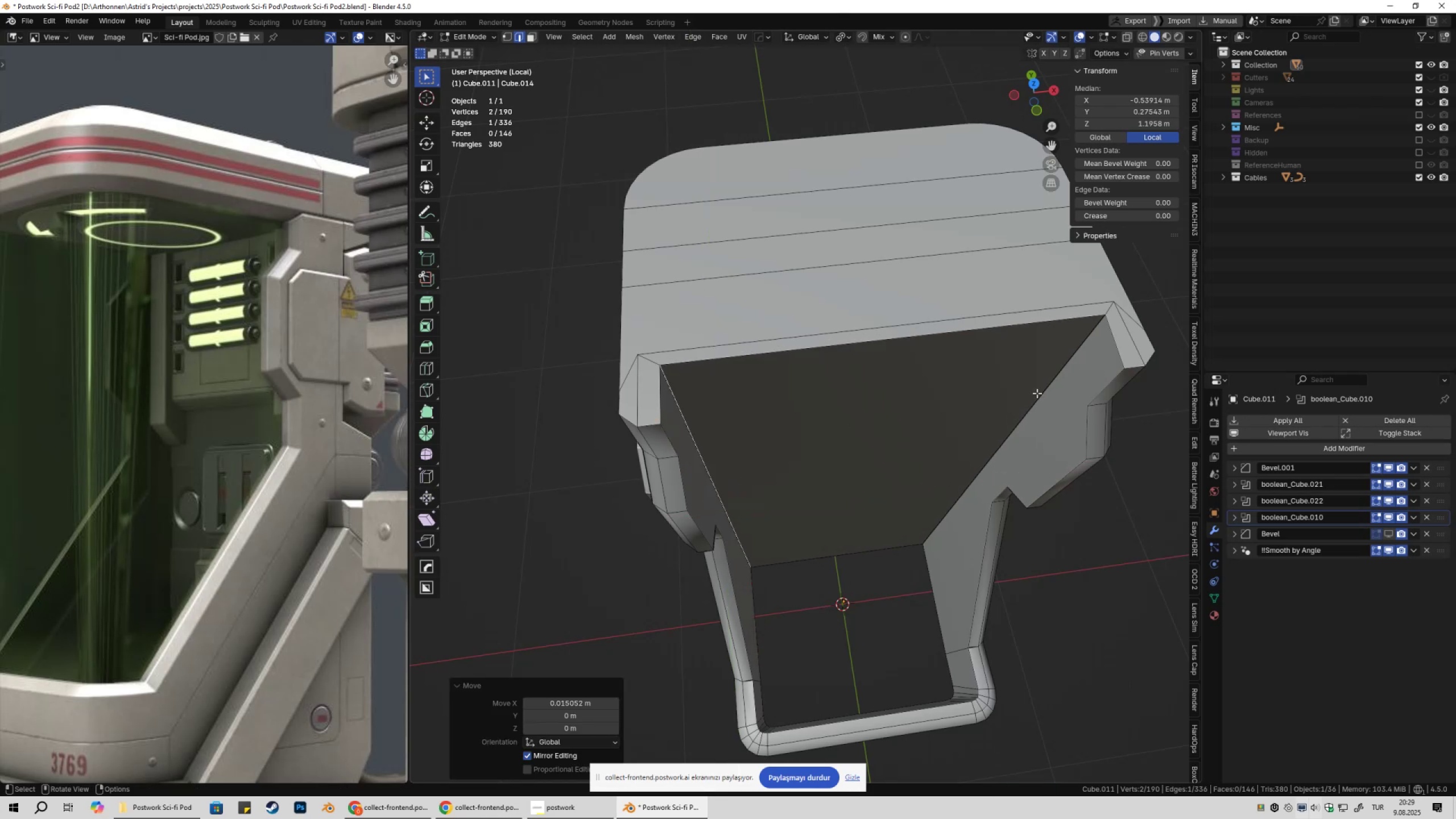 
left_click([1037, 393])
 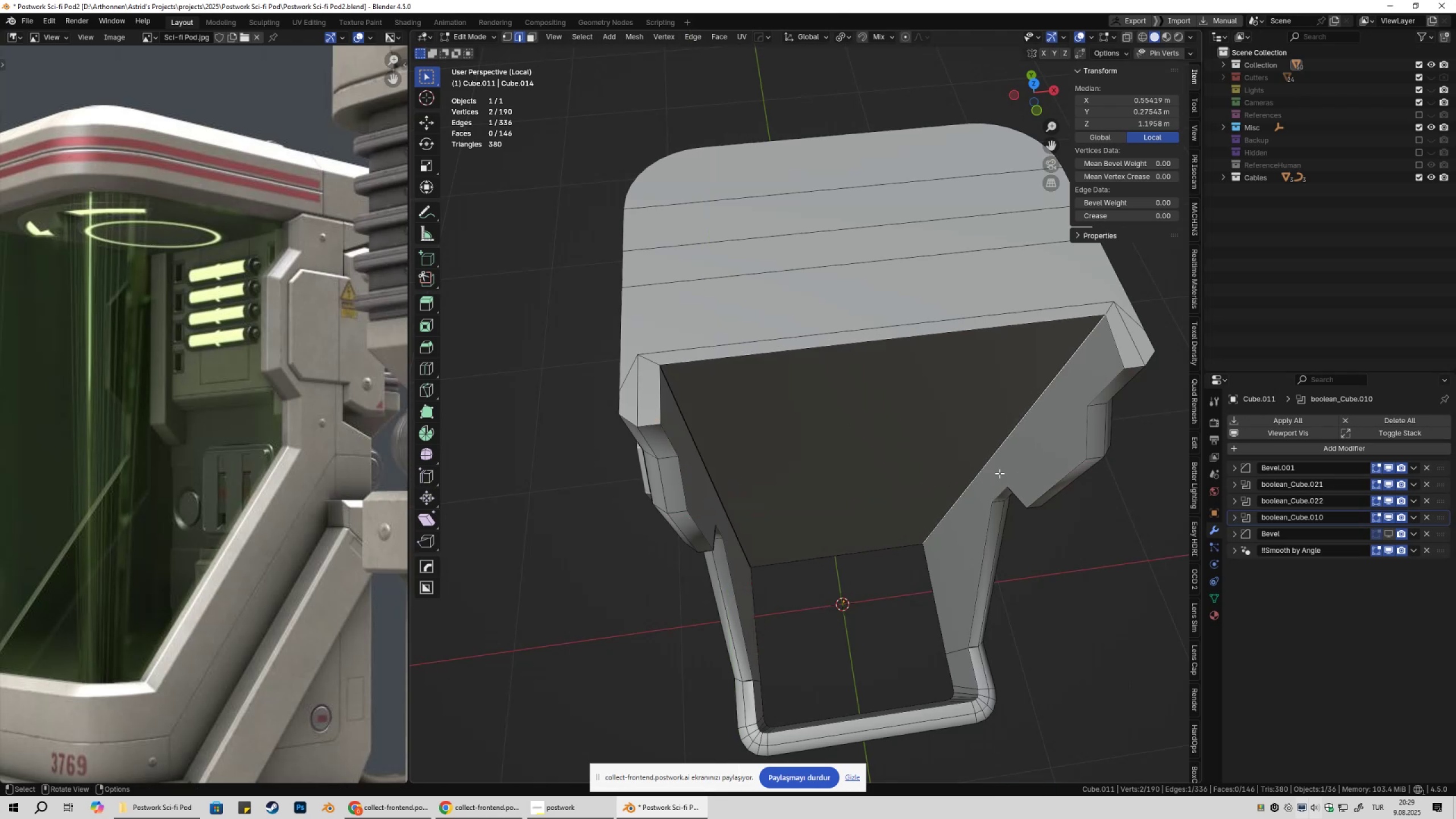 
type(gx)
 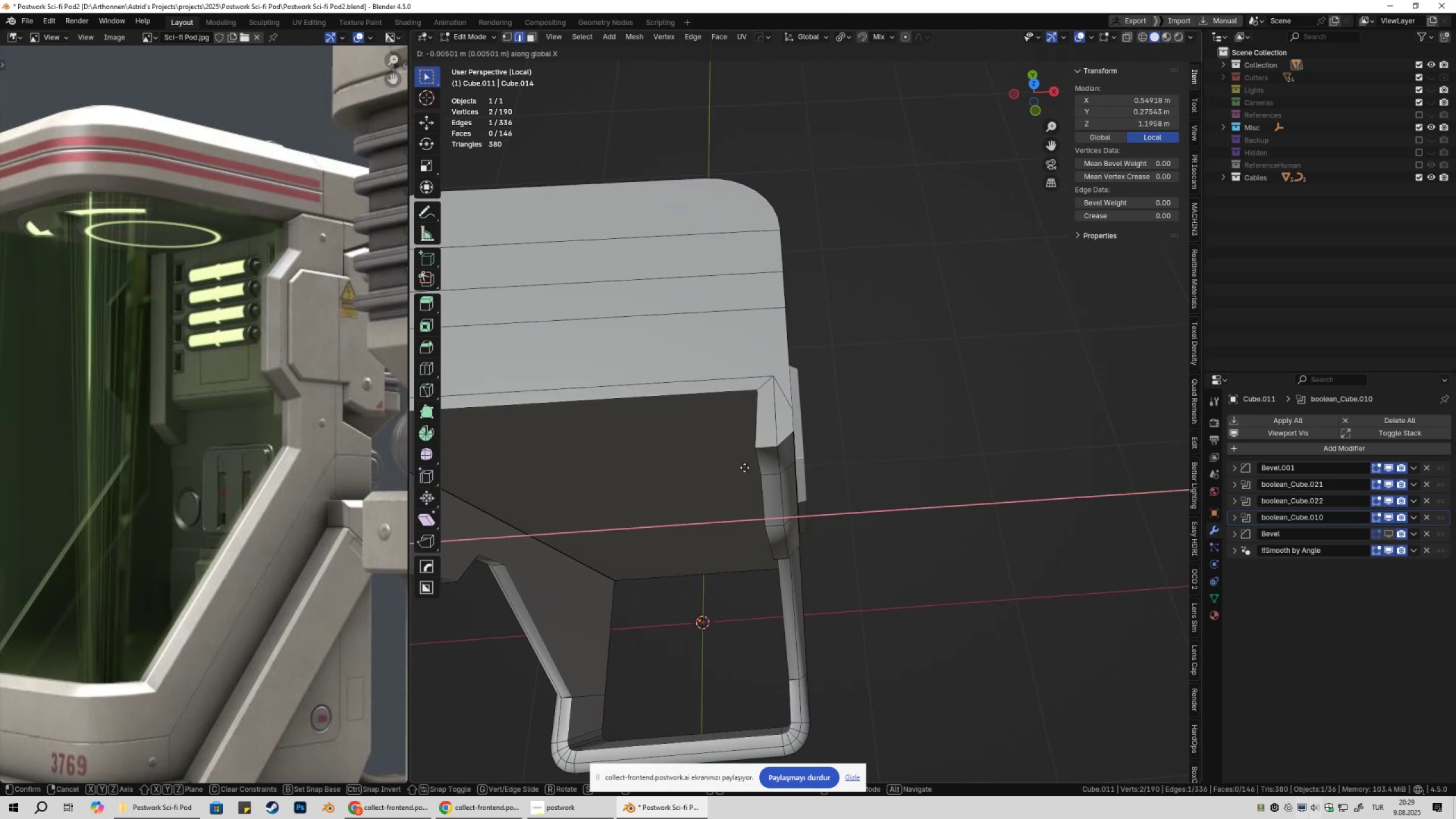 
hold_key(key=ControlLeft, duration=0.69)
left_click([757, 455])
 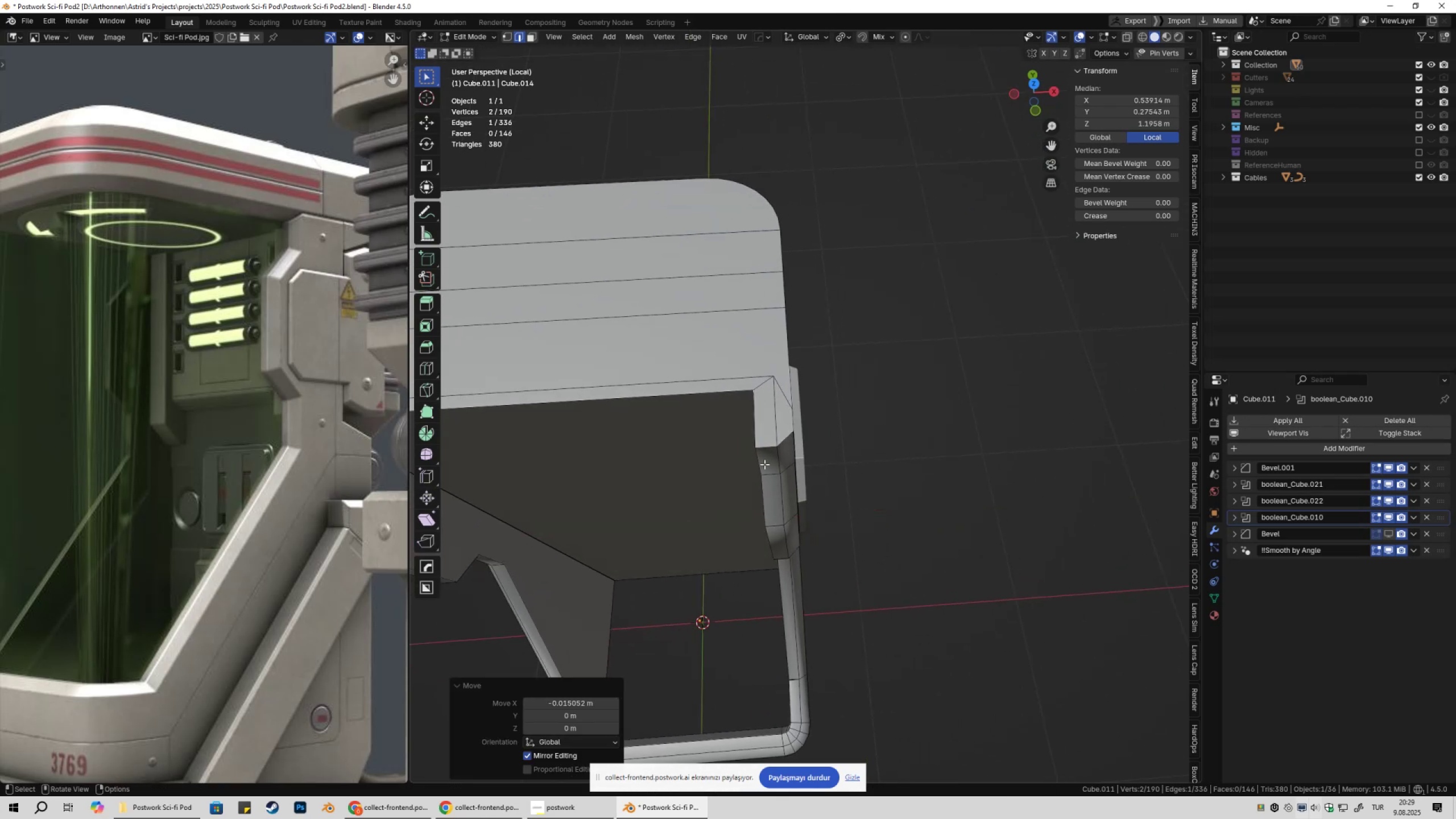 
key(Tab)
 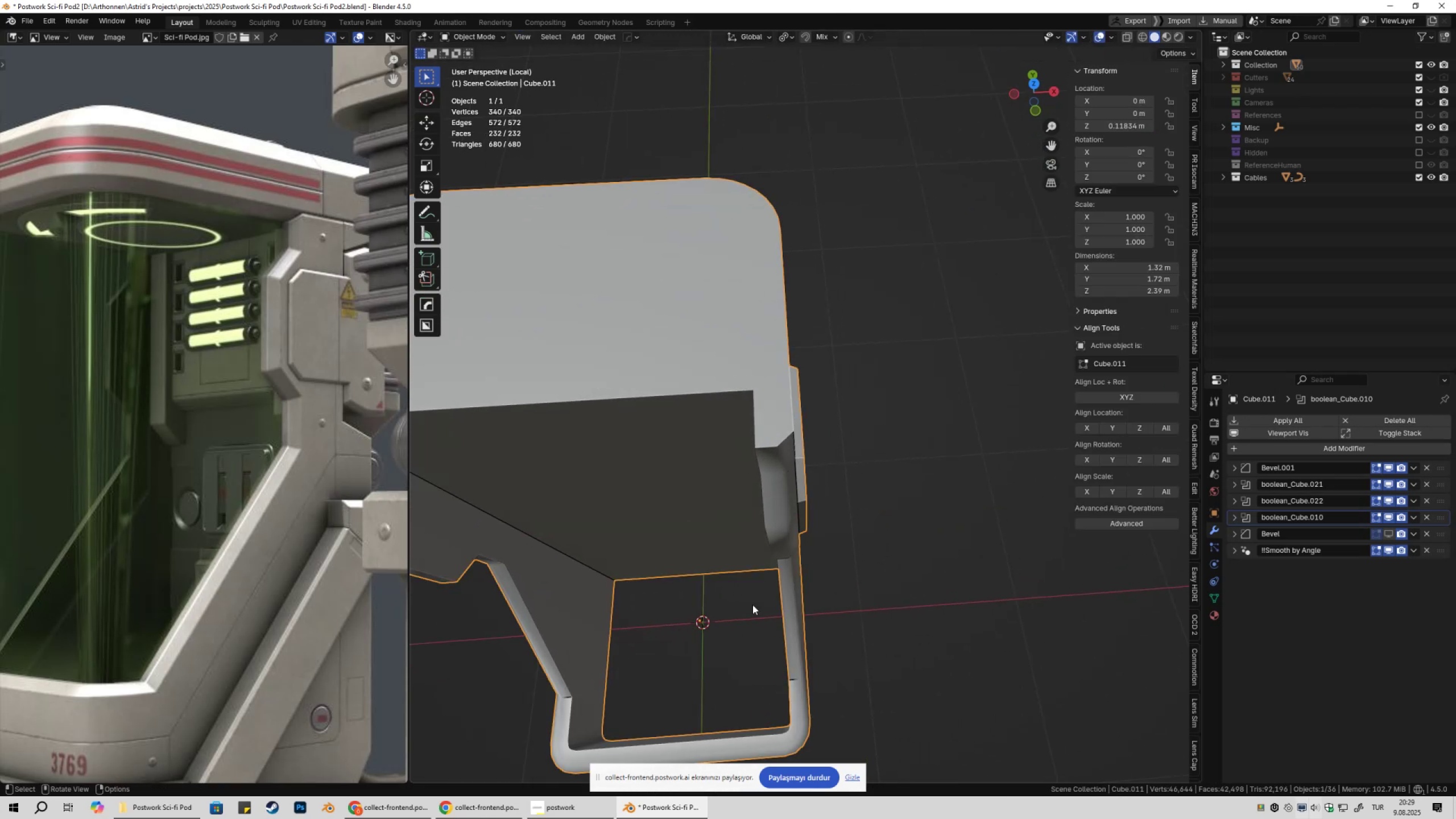 
key(Shift+ShiftLeft)
 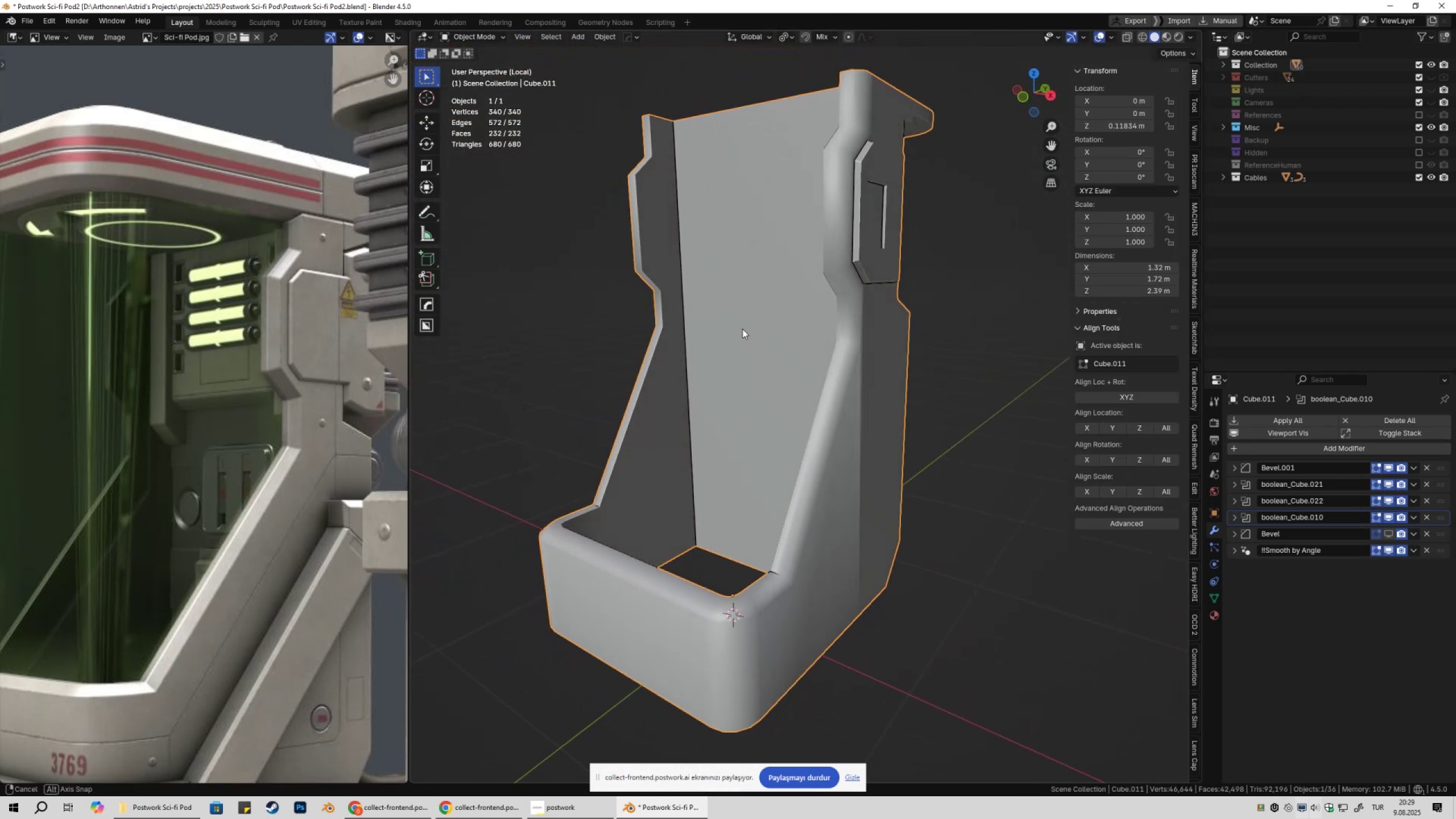 
key(Tab)
 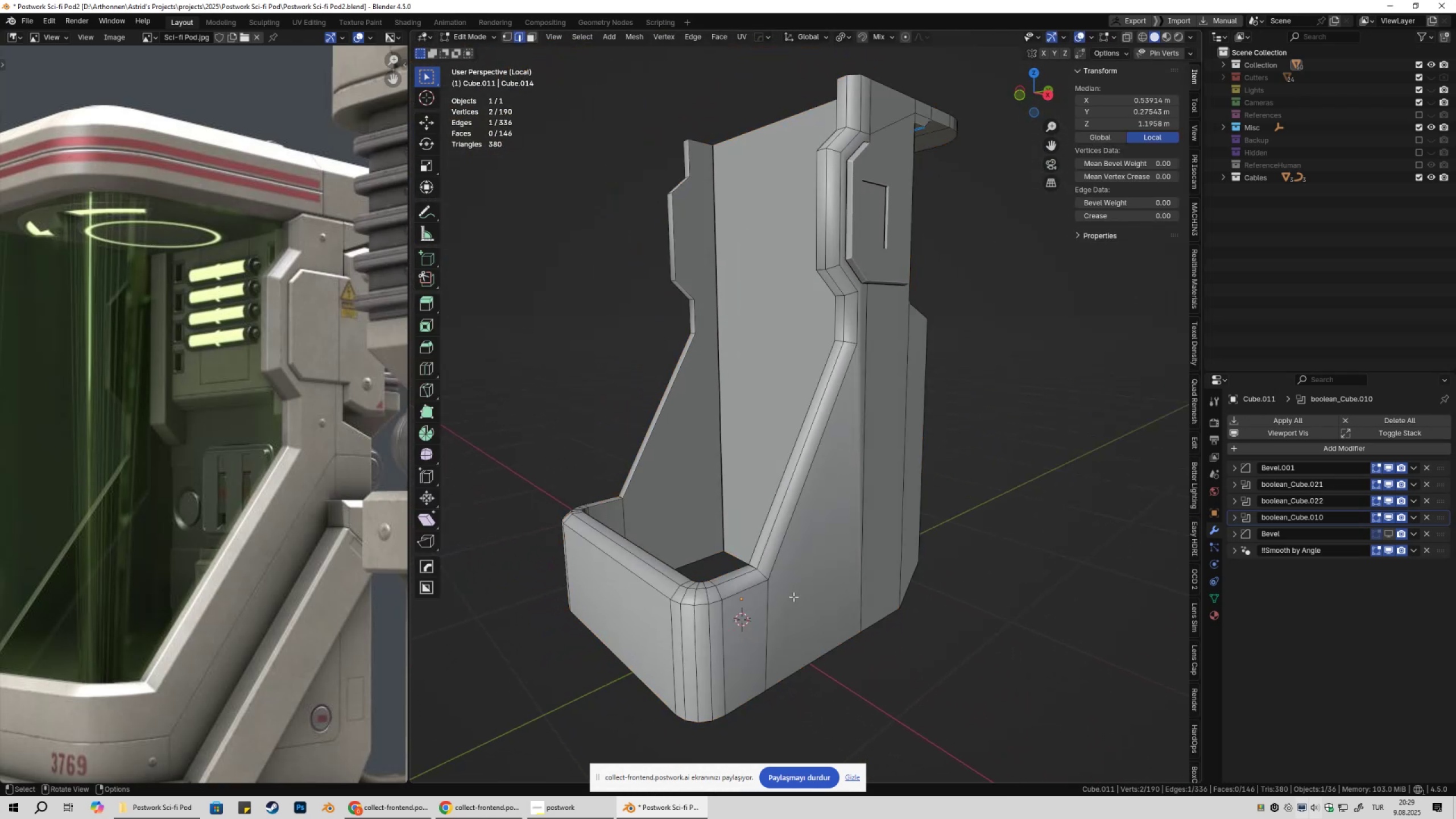 
key(Shift+ShiftLeft)
 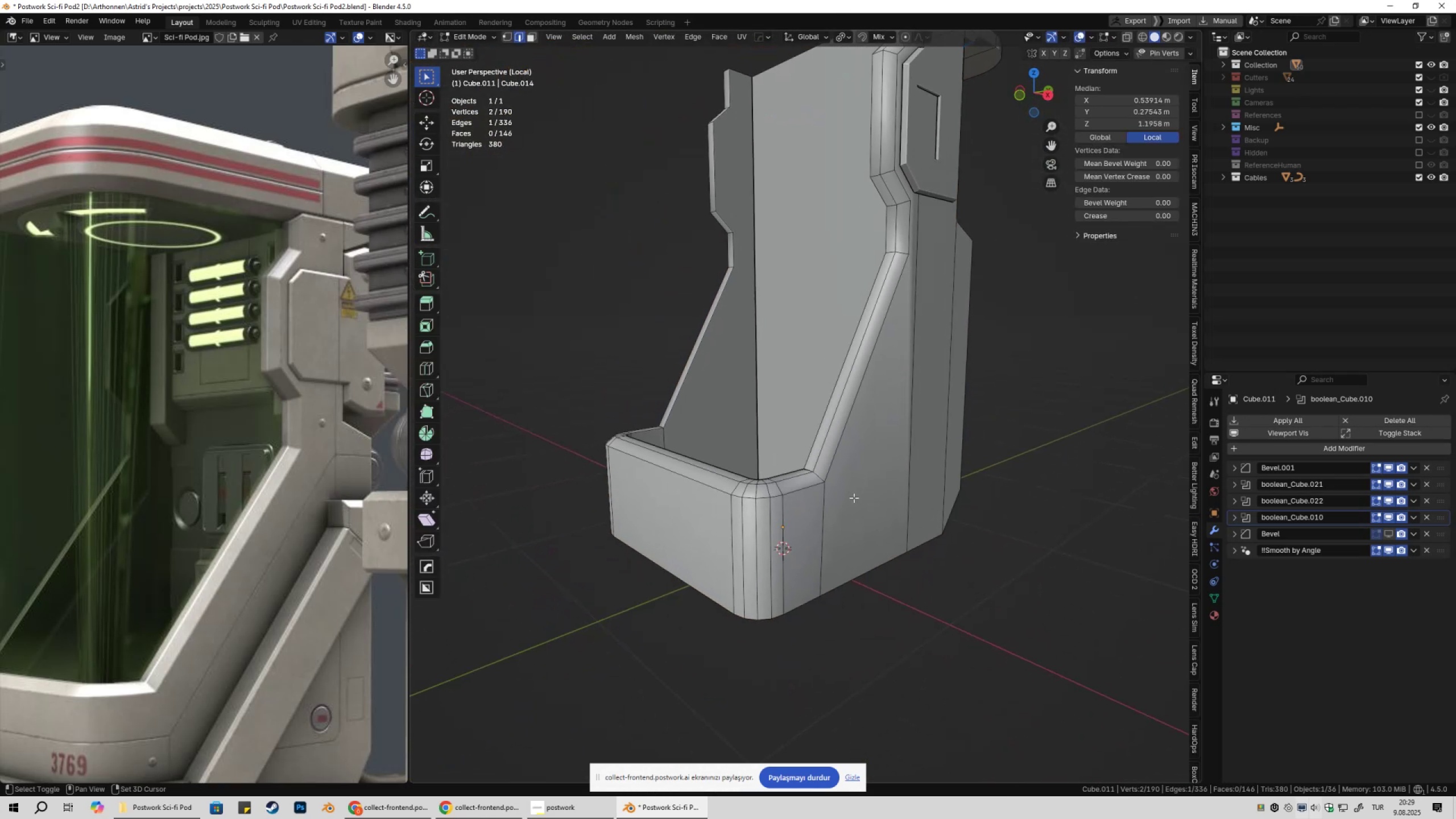 
scroll: coordinate [795, 540], scroll_direction: up, amount: 5.0
 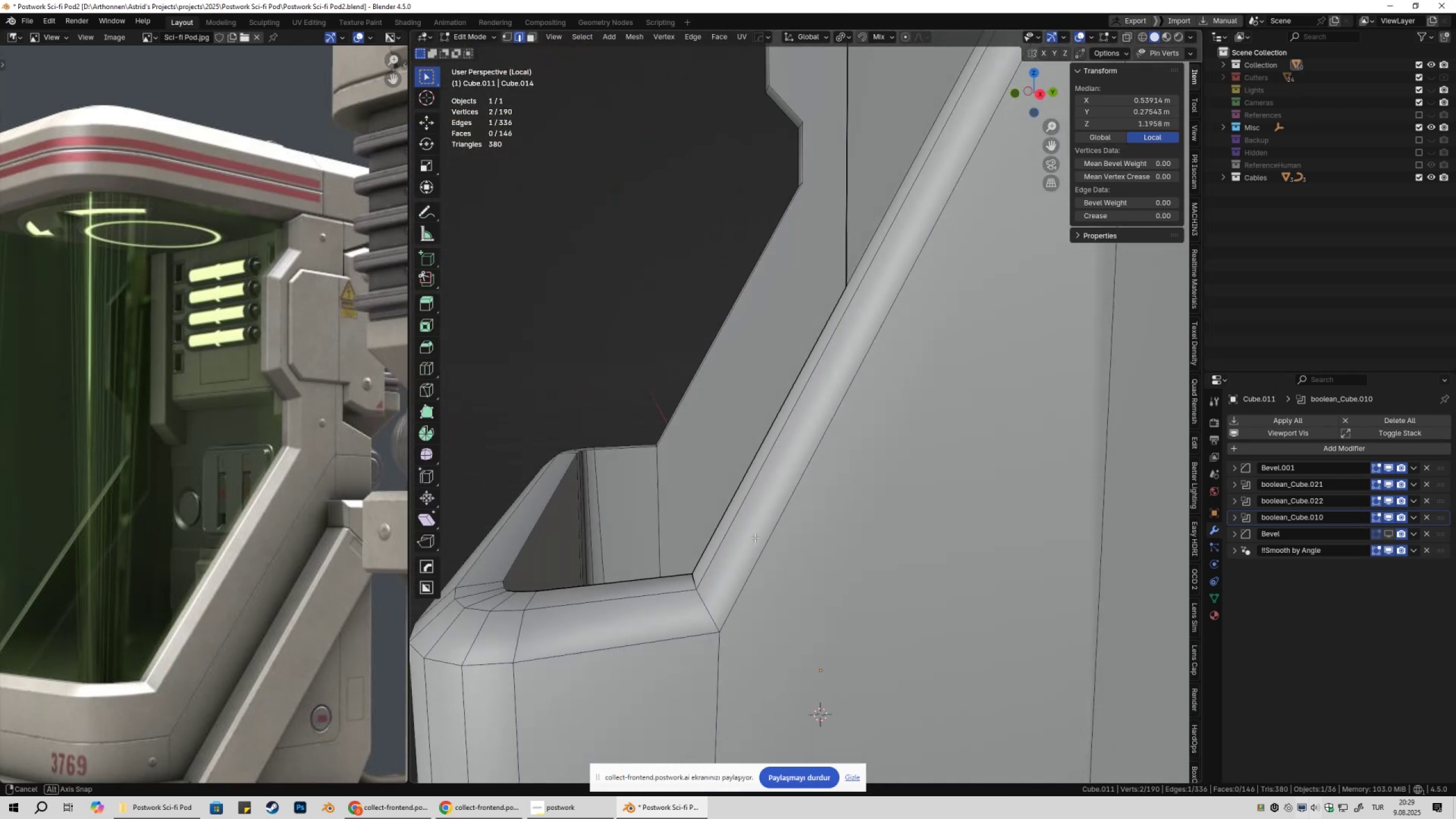 
key(Tab)
 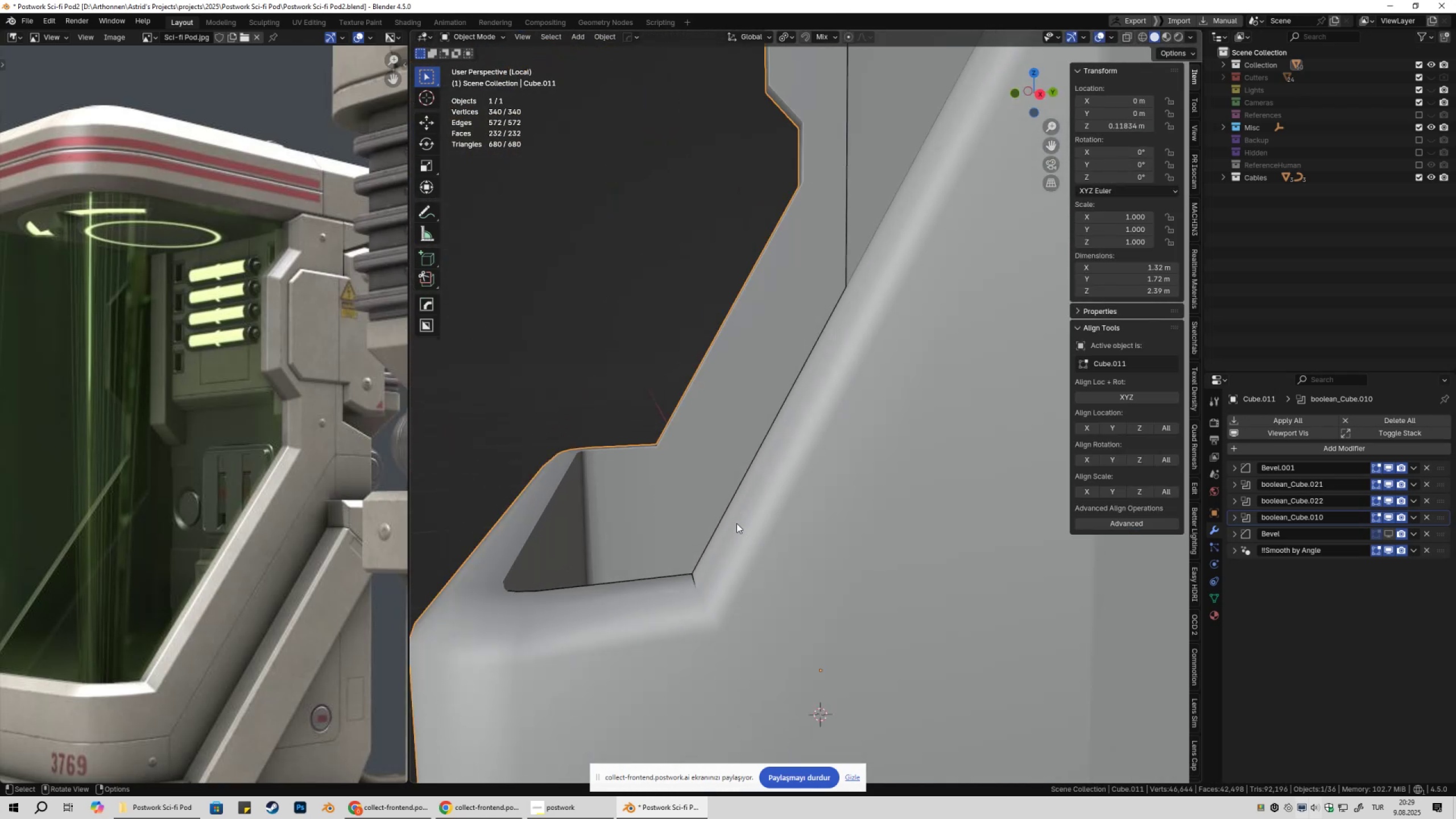 
scroll: coordinate [733, 522], scroll_direction: down, amount: 1.0
 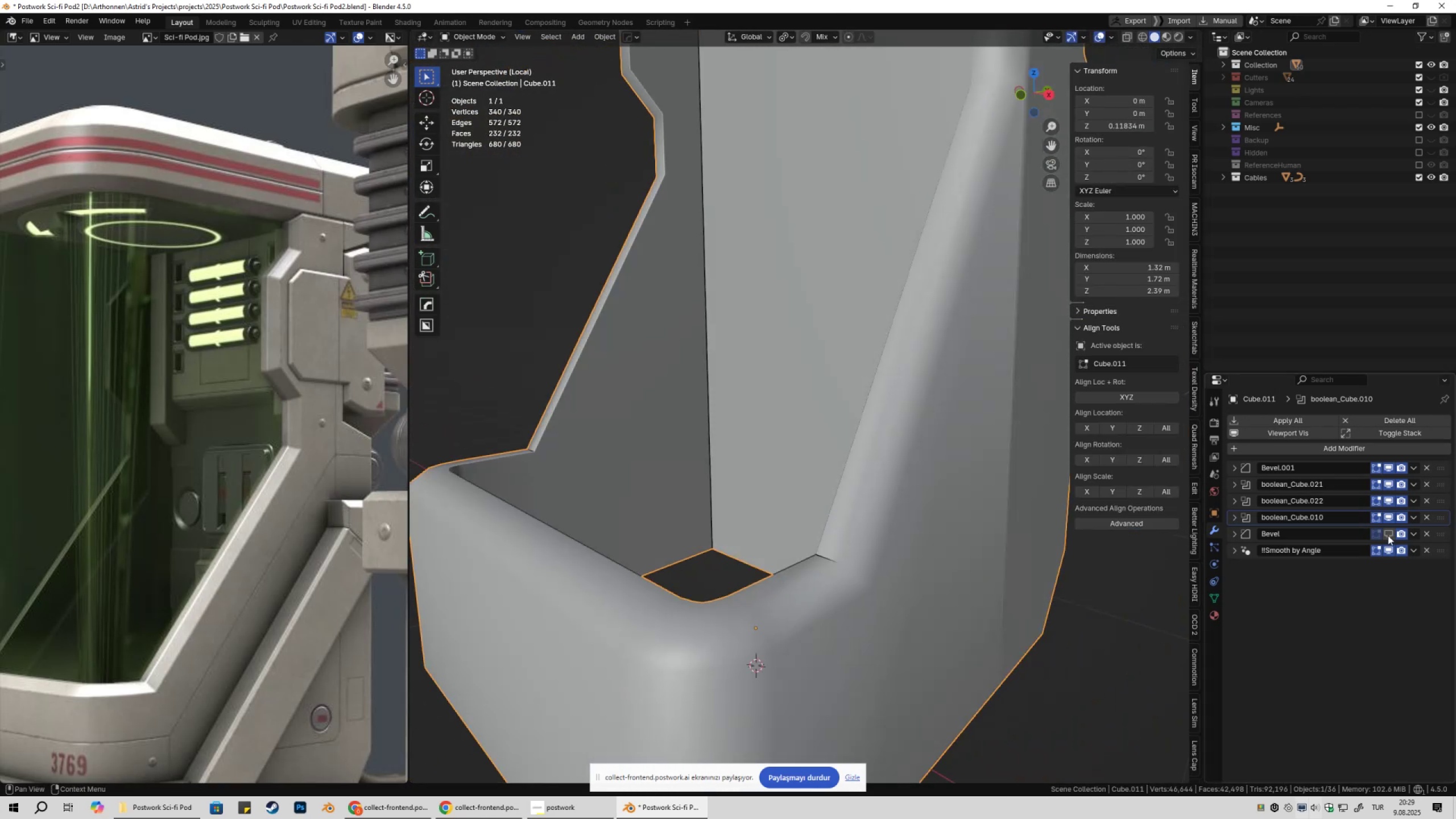 
left_click([1388, 535])
 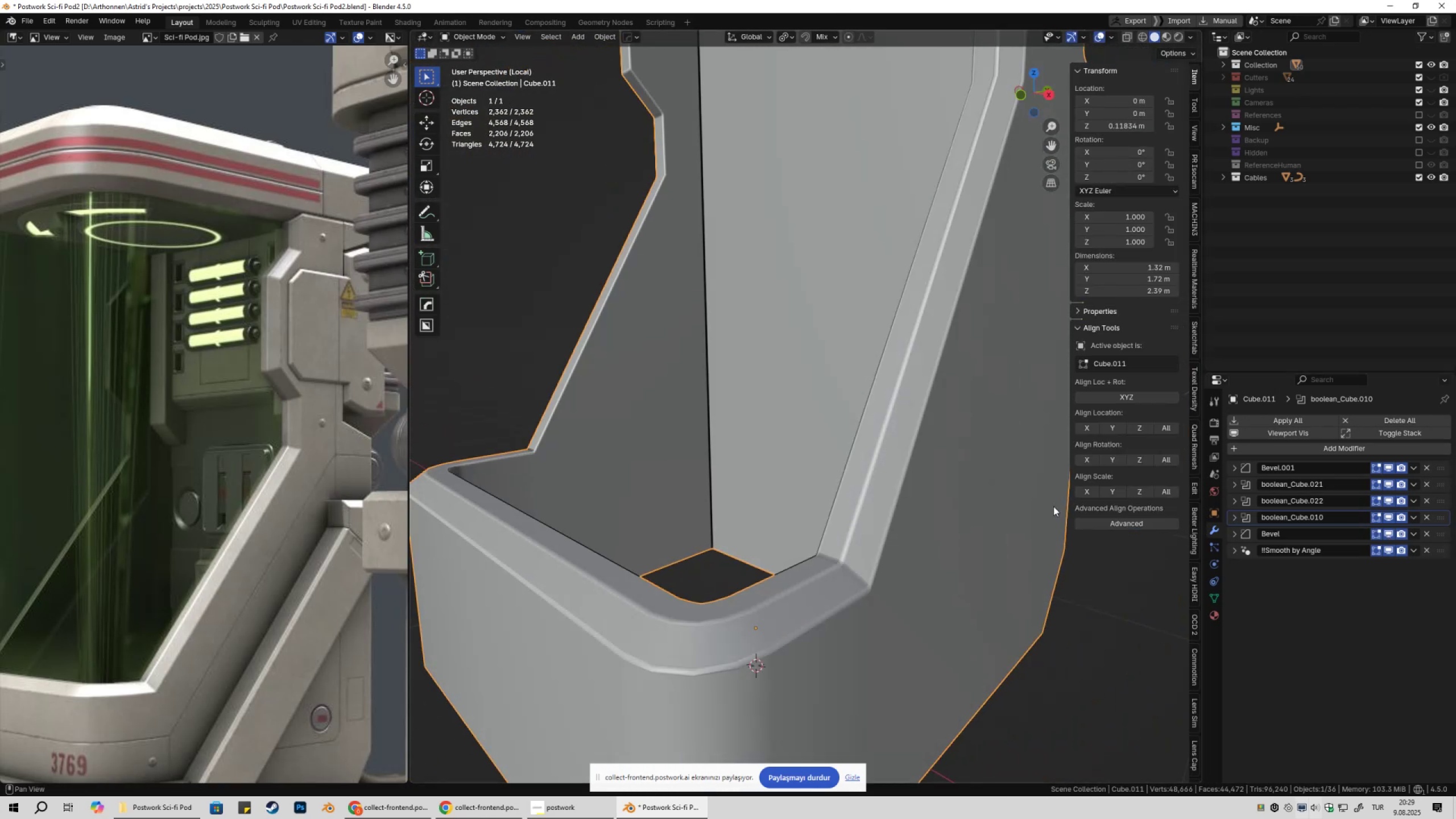 
scroll: coordinate [917, 502], scroll_direction: down, amount: 4.0
 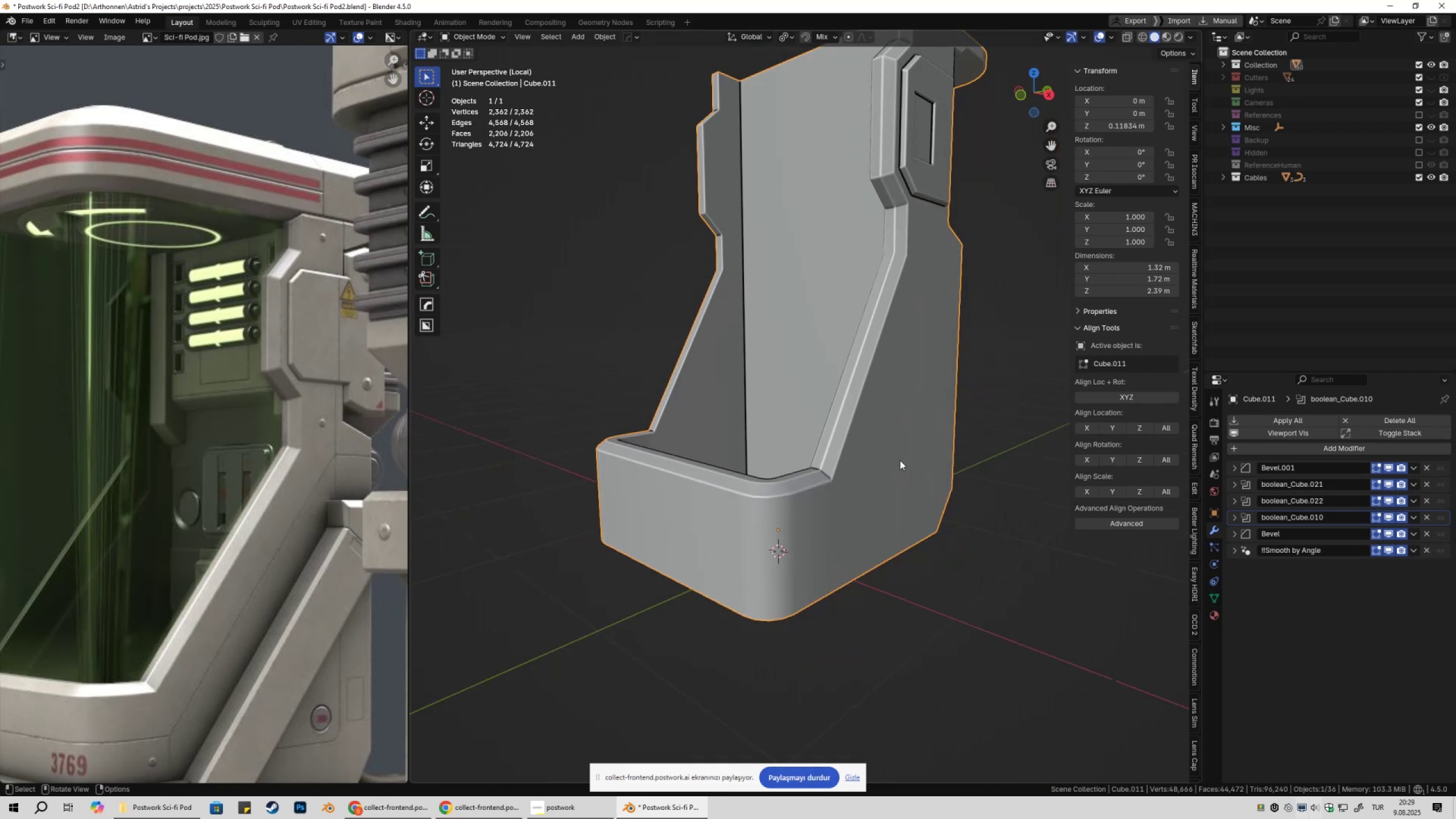 
hold_key(key=ShiftLeft, duration=0.31)
 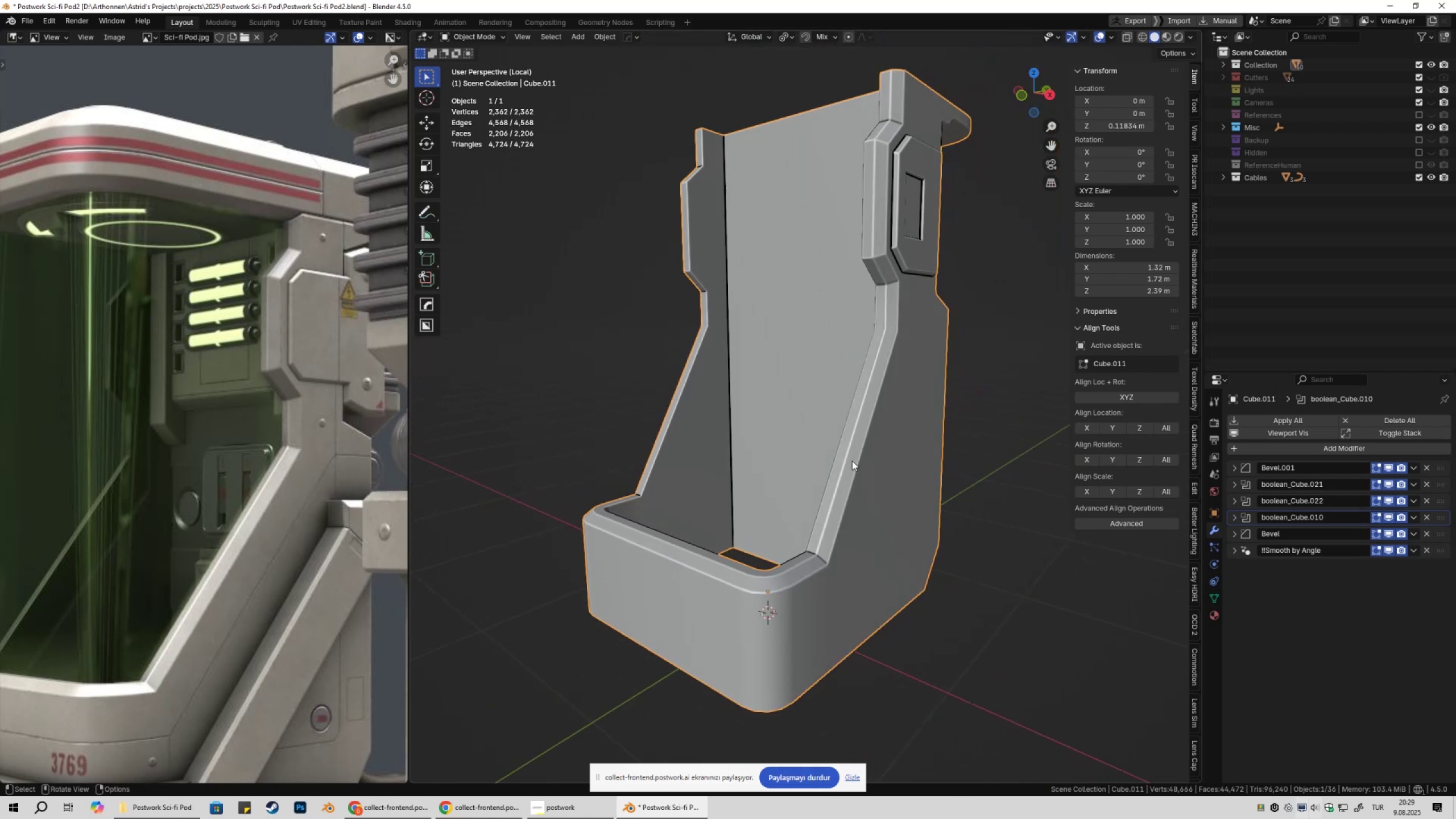 
scroll: coordinate [891, 561], scroll_direction: down, amount: 1.0
 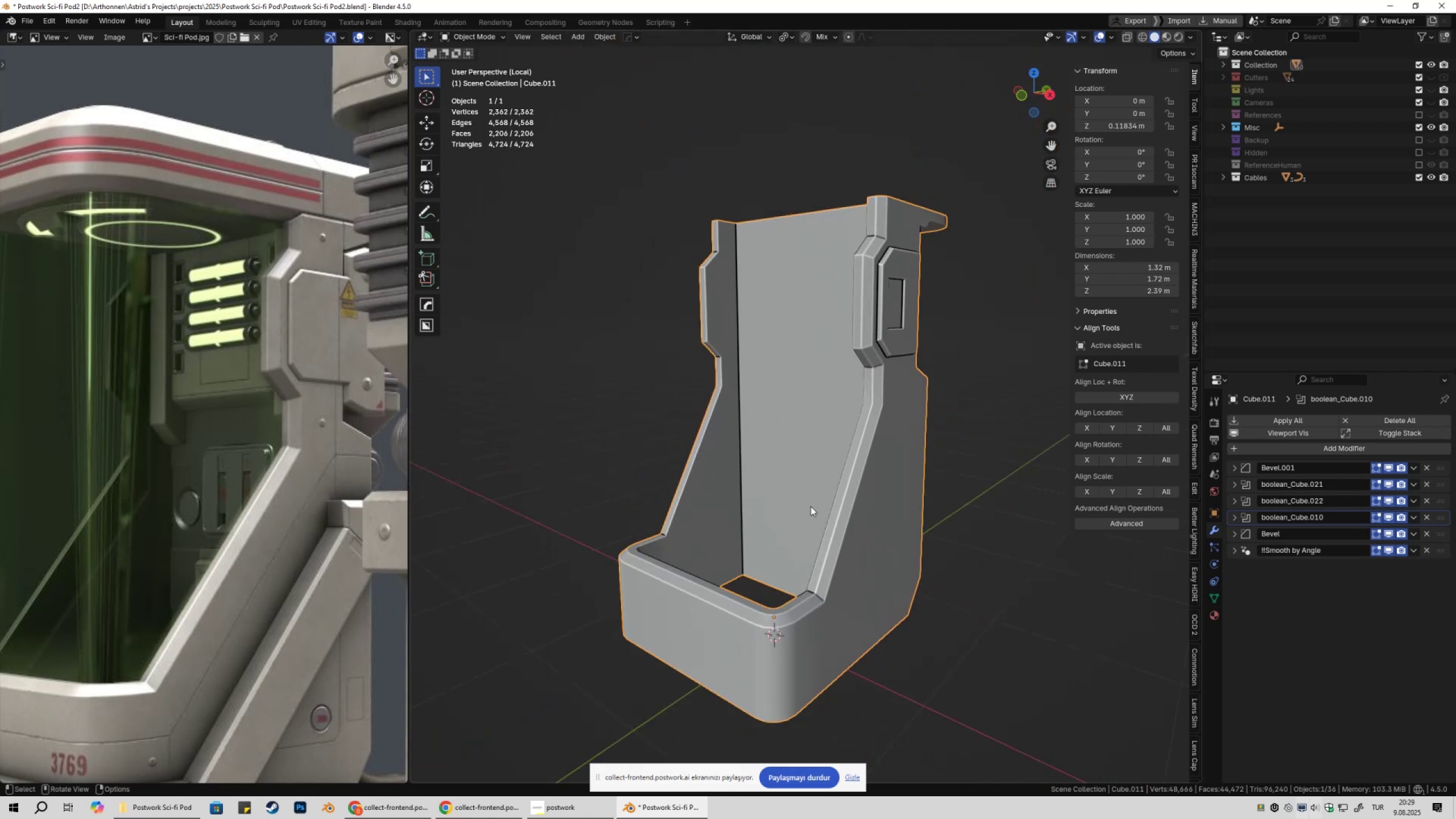 
key(Shift+ShiftLeft)
 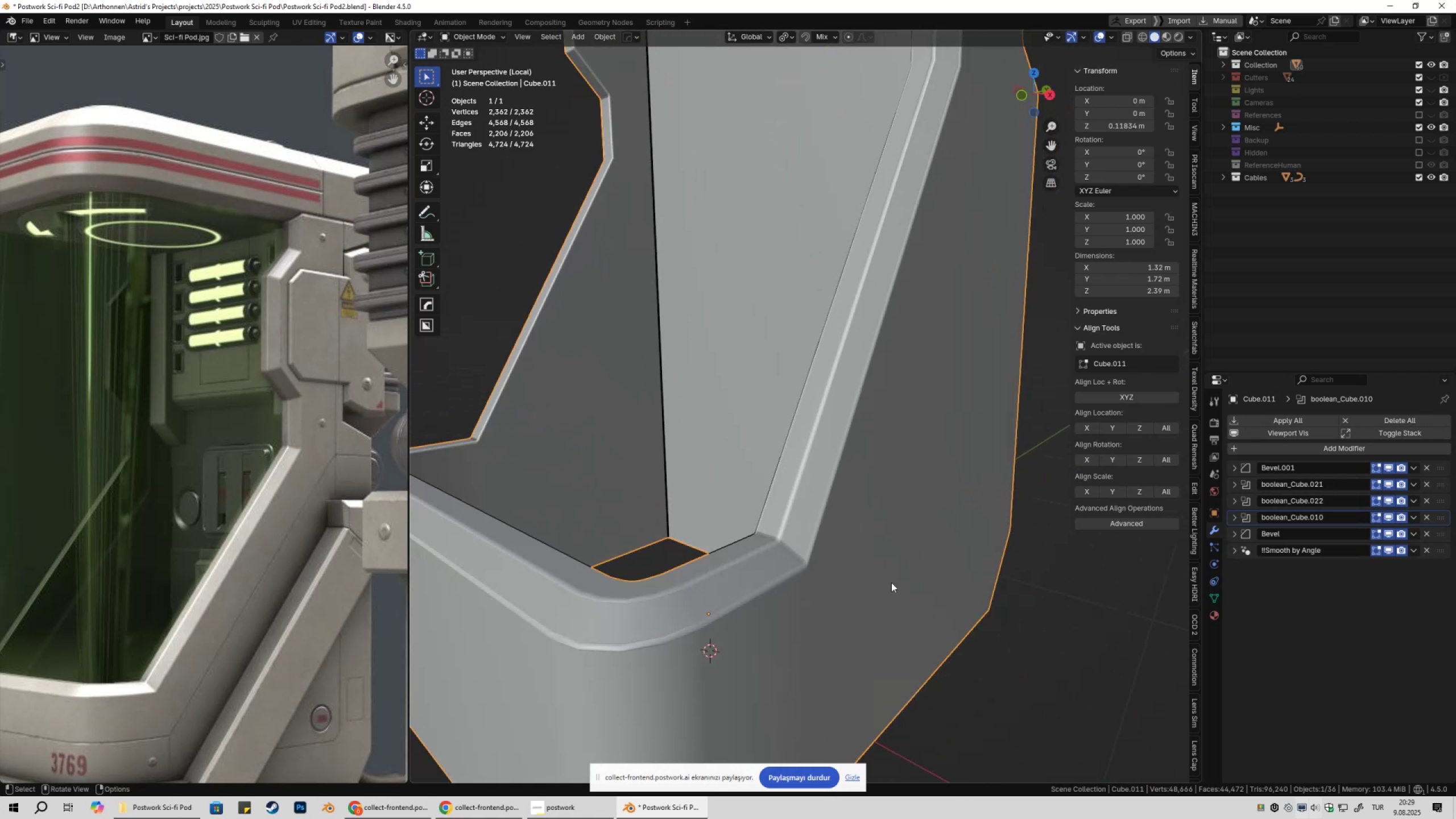 
hold_key(key=ShiftLeft, duration=0.32)
 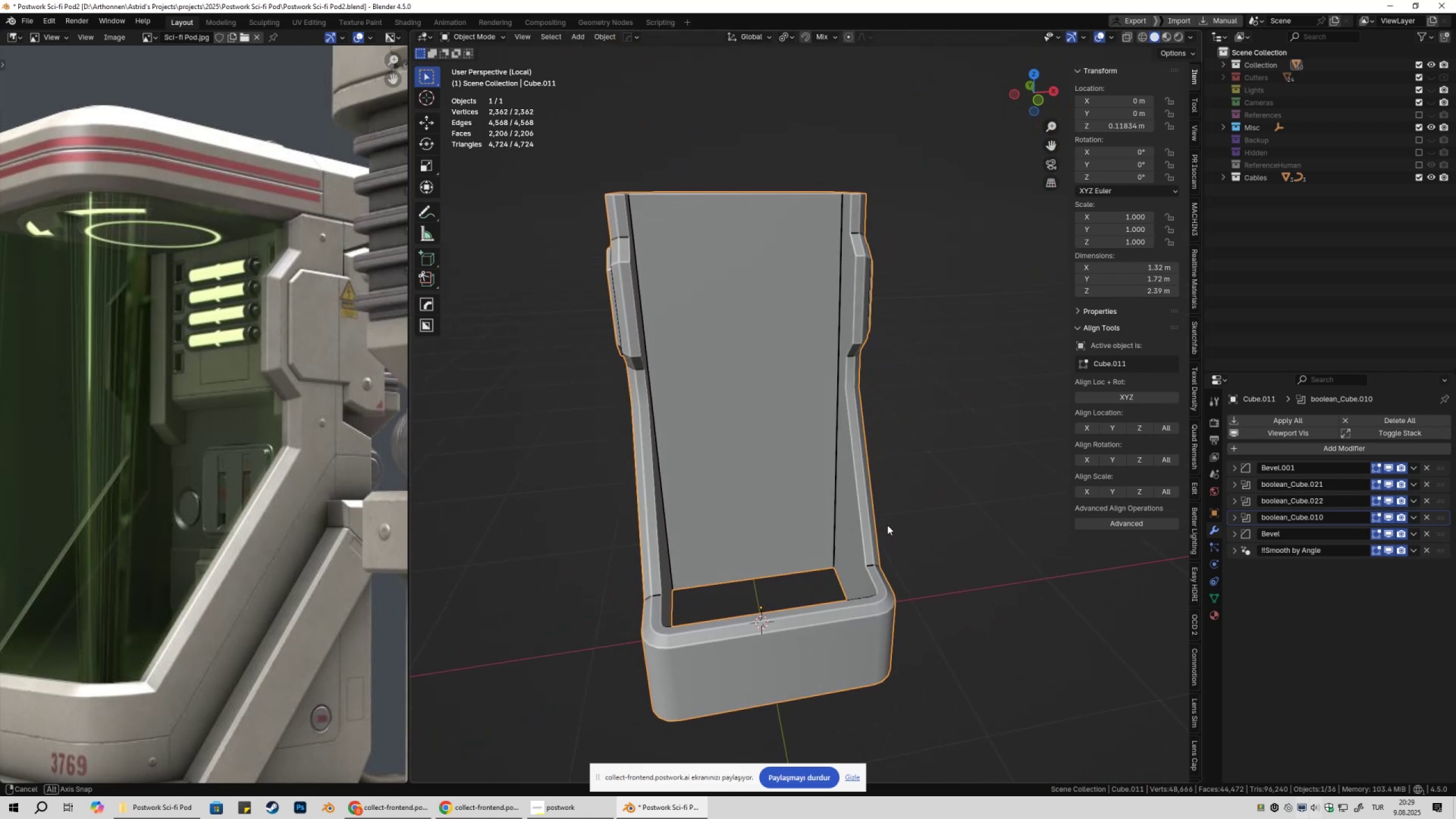 
left_click([976, 507])
 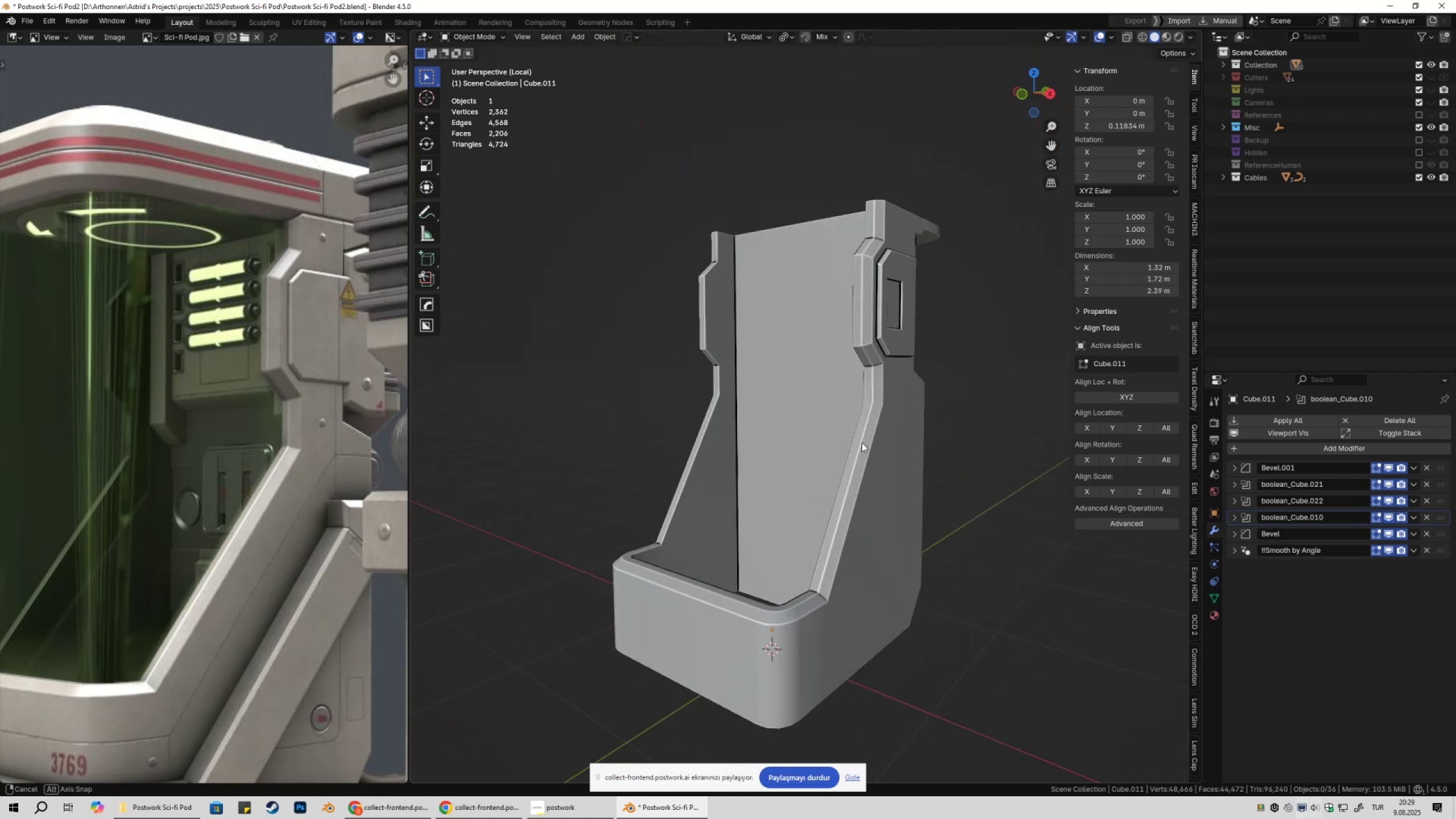 
hold_key(key=ShiftLeft, duration=0.36)
 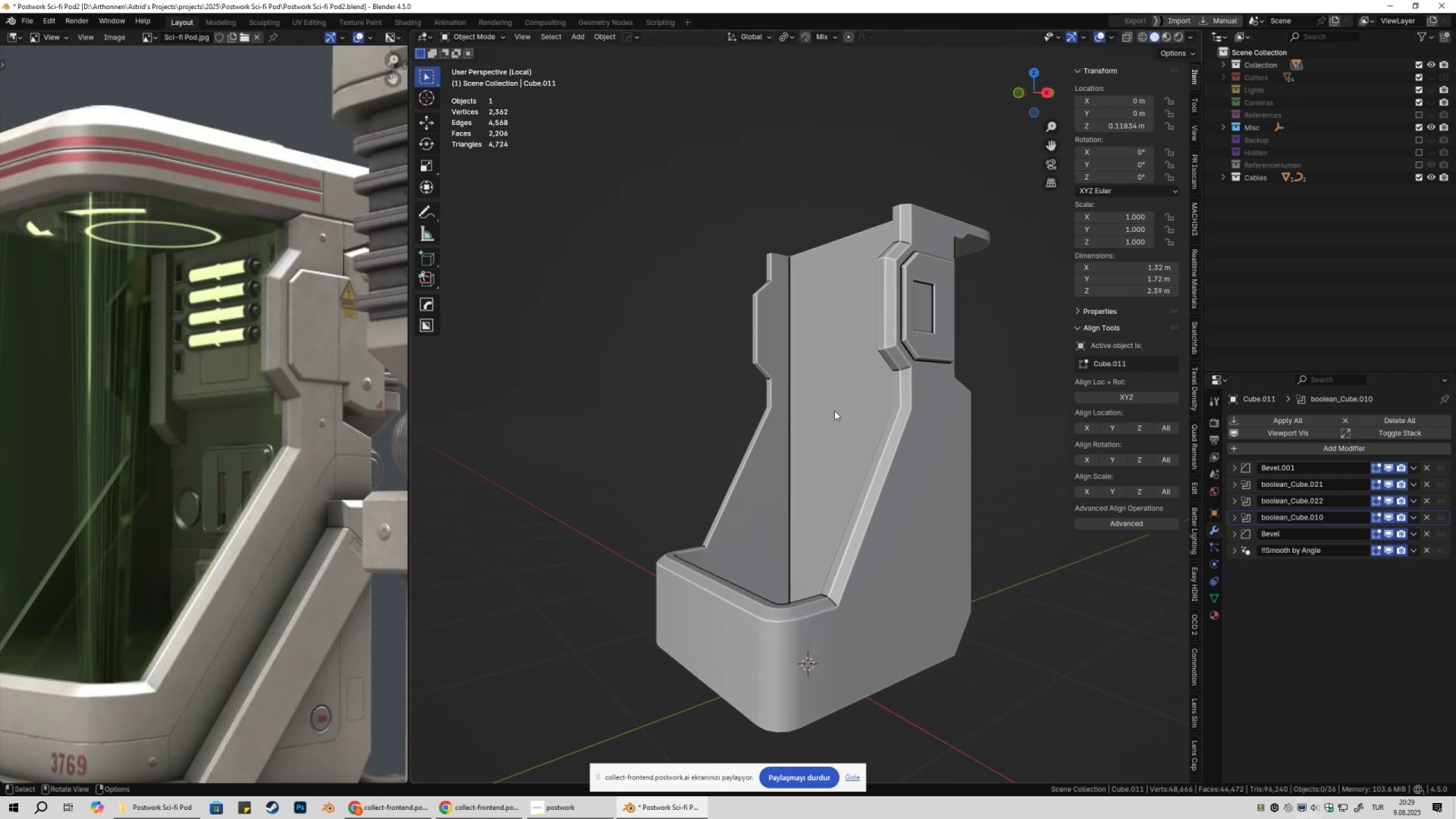 
key(NumpadDivide)
 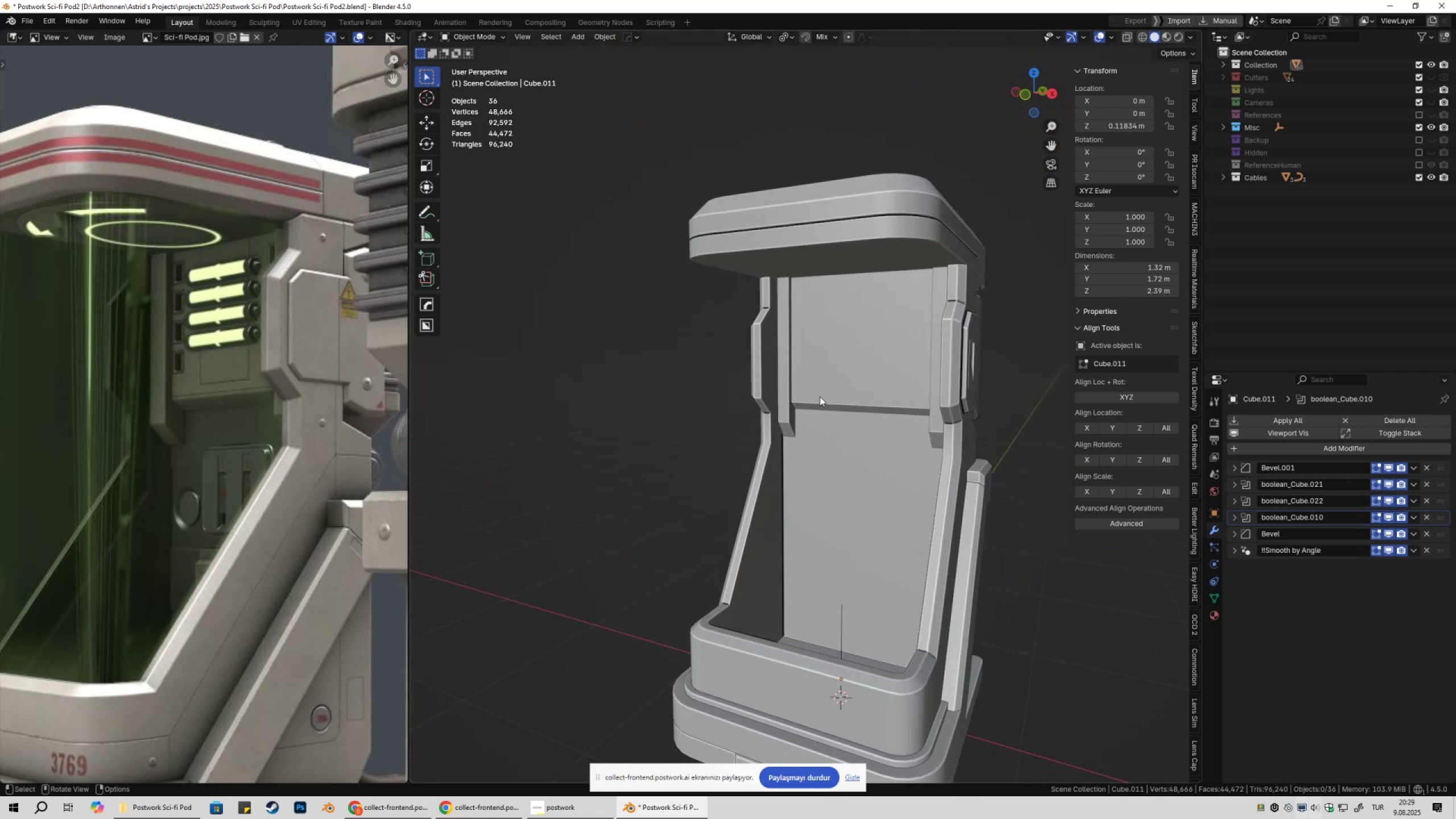 
left_click([788, 377])
 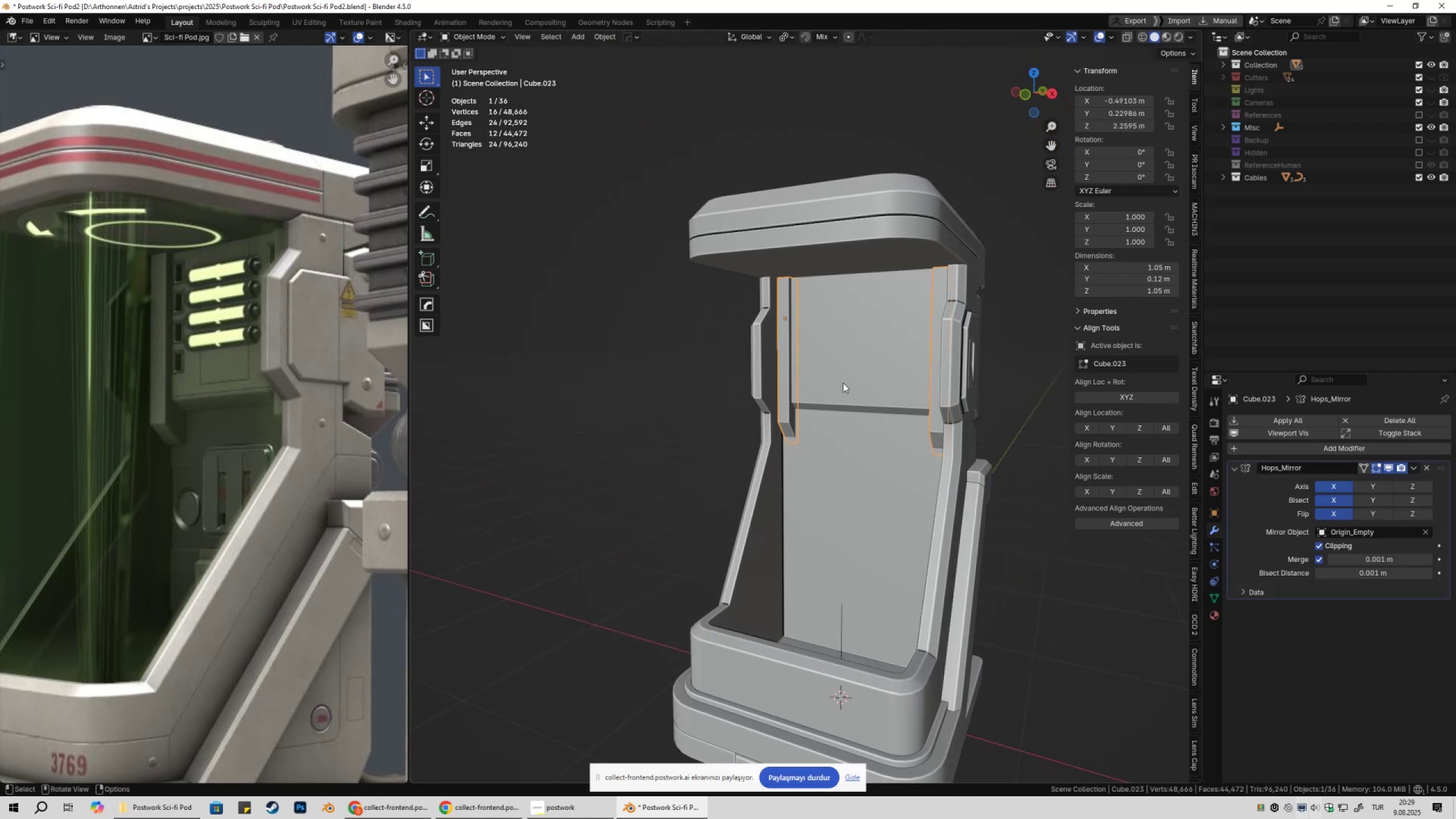 
scroll: coordinate [848, 383], scroll_direction: up, amount: 2.0
 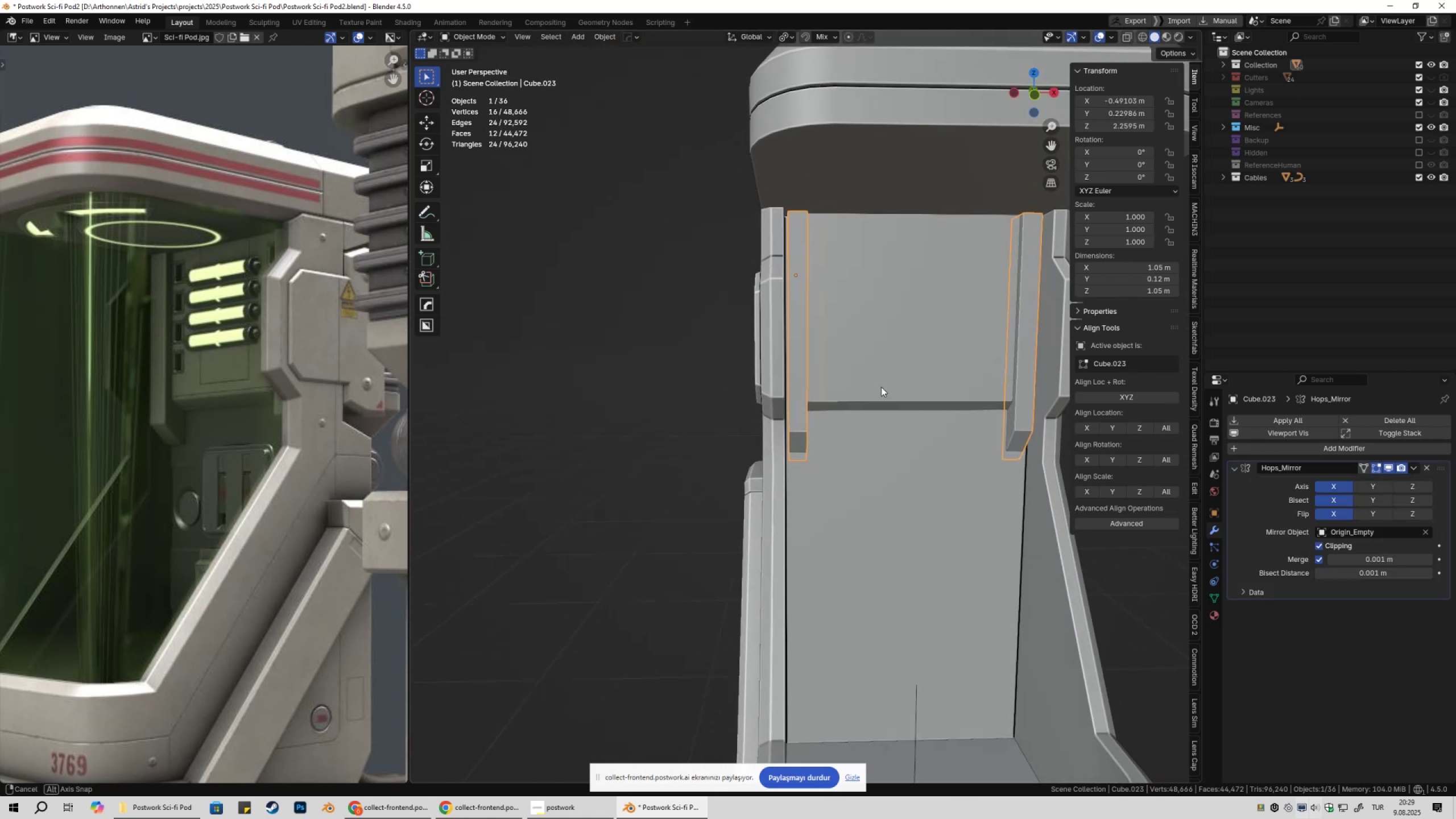 
key(Tab)
type(gyx)
 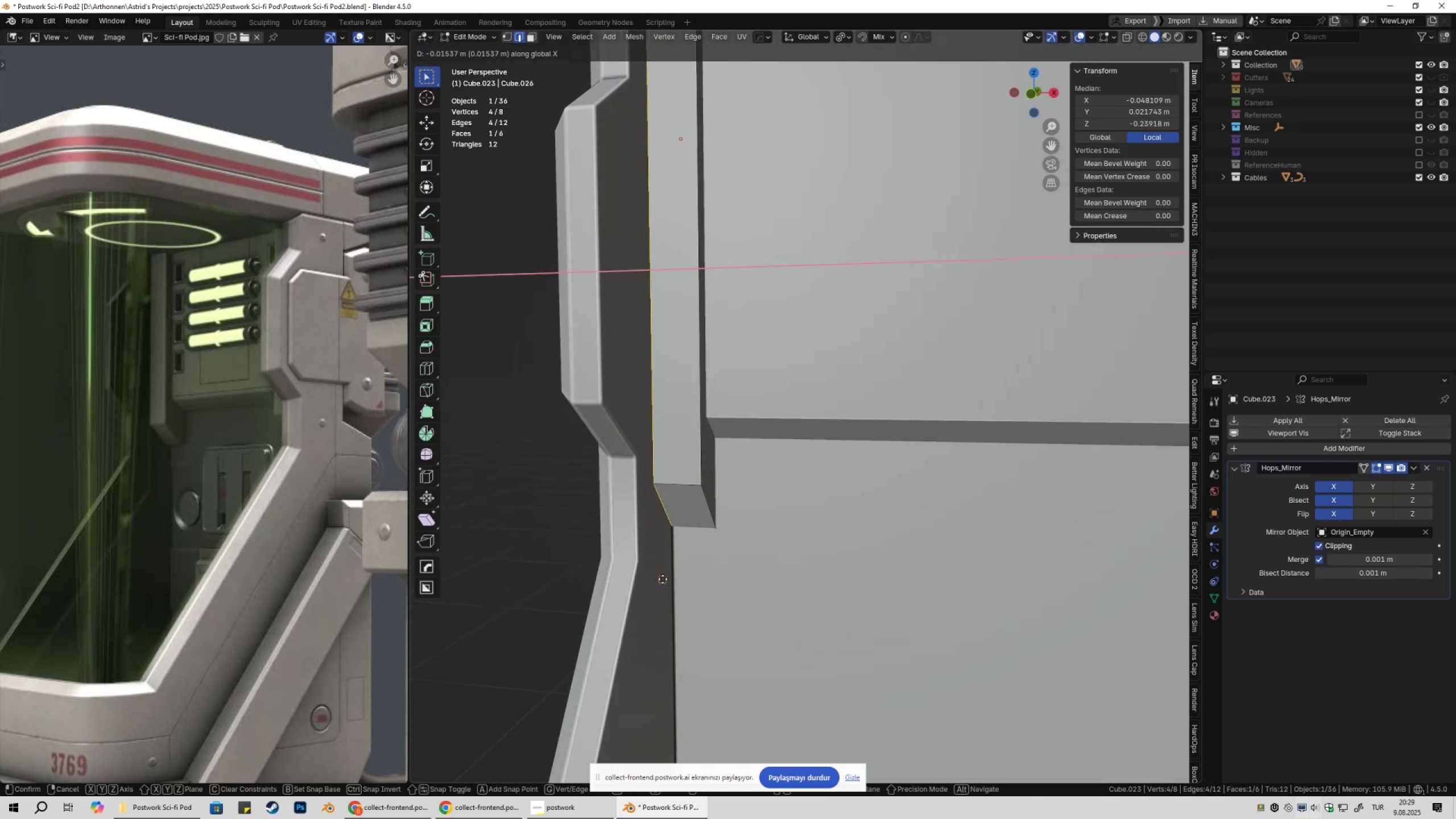 
scroll: coordinate [800, 435], scroll_direction: up, amount: 4.0
 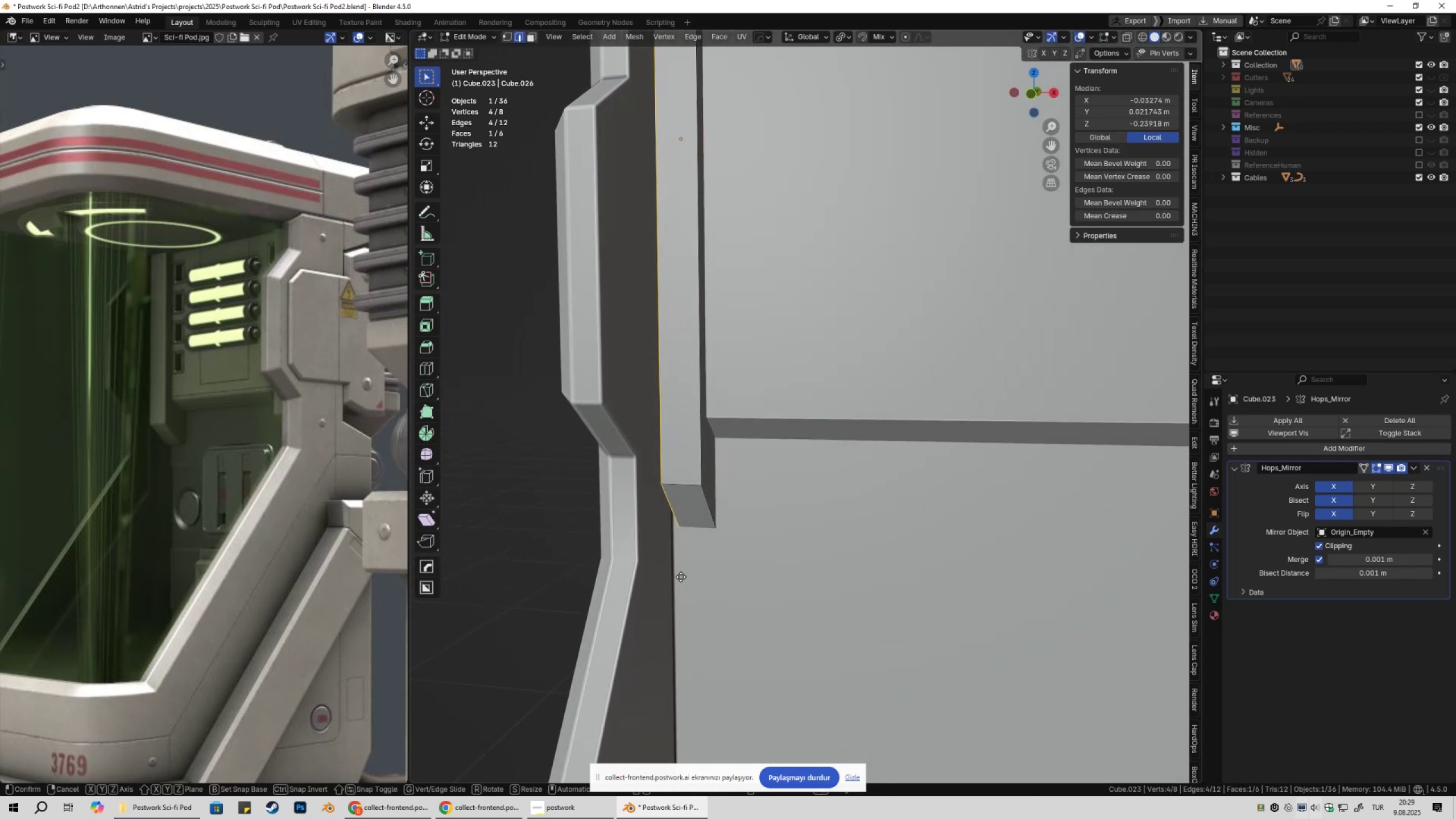 
hold_key(key=ControlLeft, duration=0.74)
left_click([659, 580])
 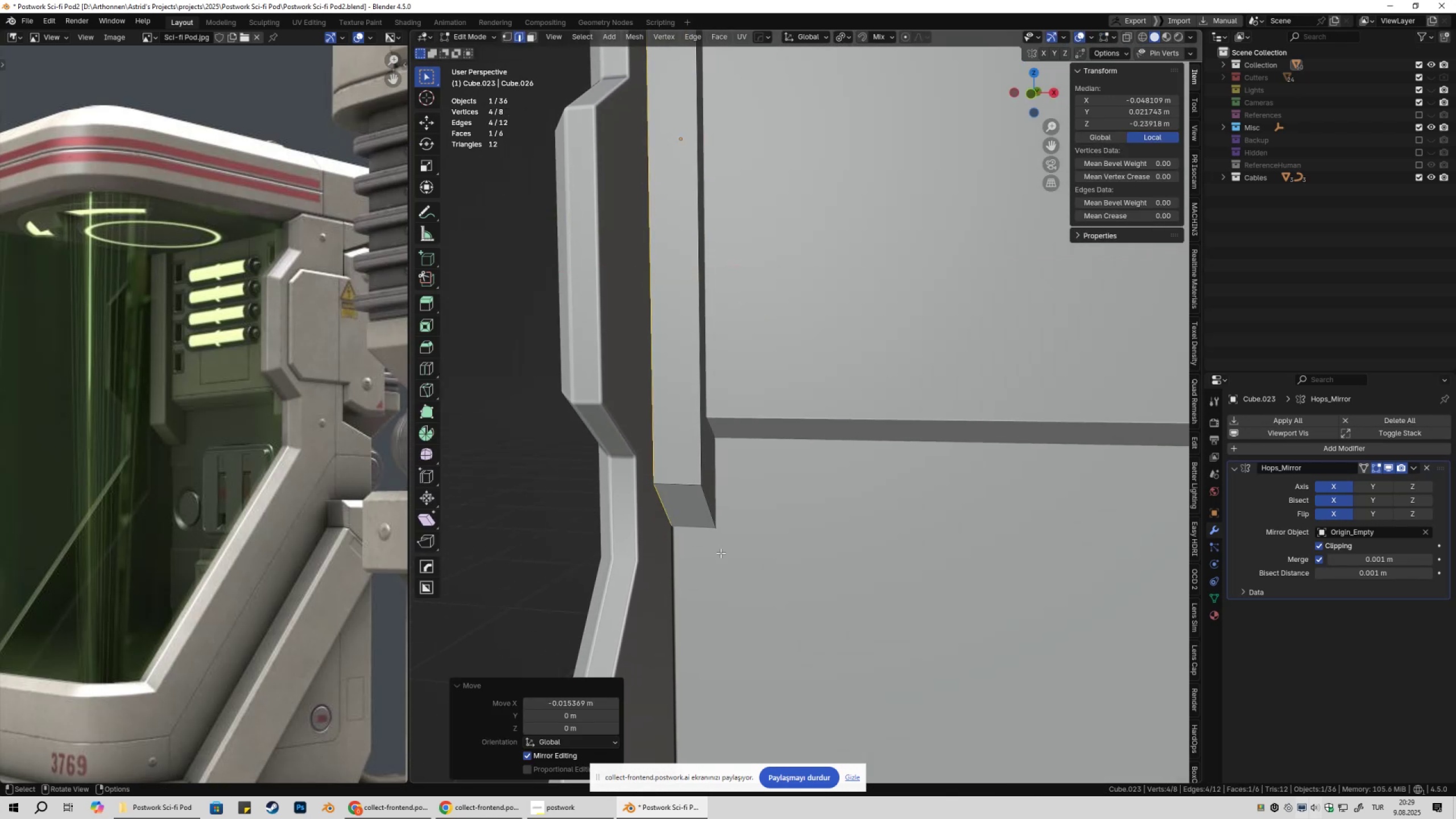 
scroll: coordinate [760, 540], scroll_direction: down, amount: 4.0
 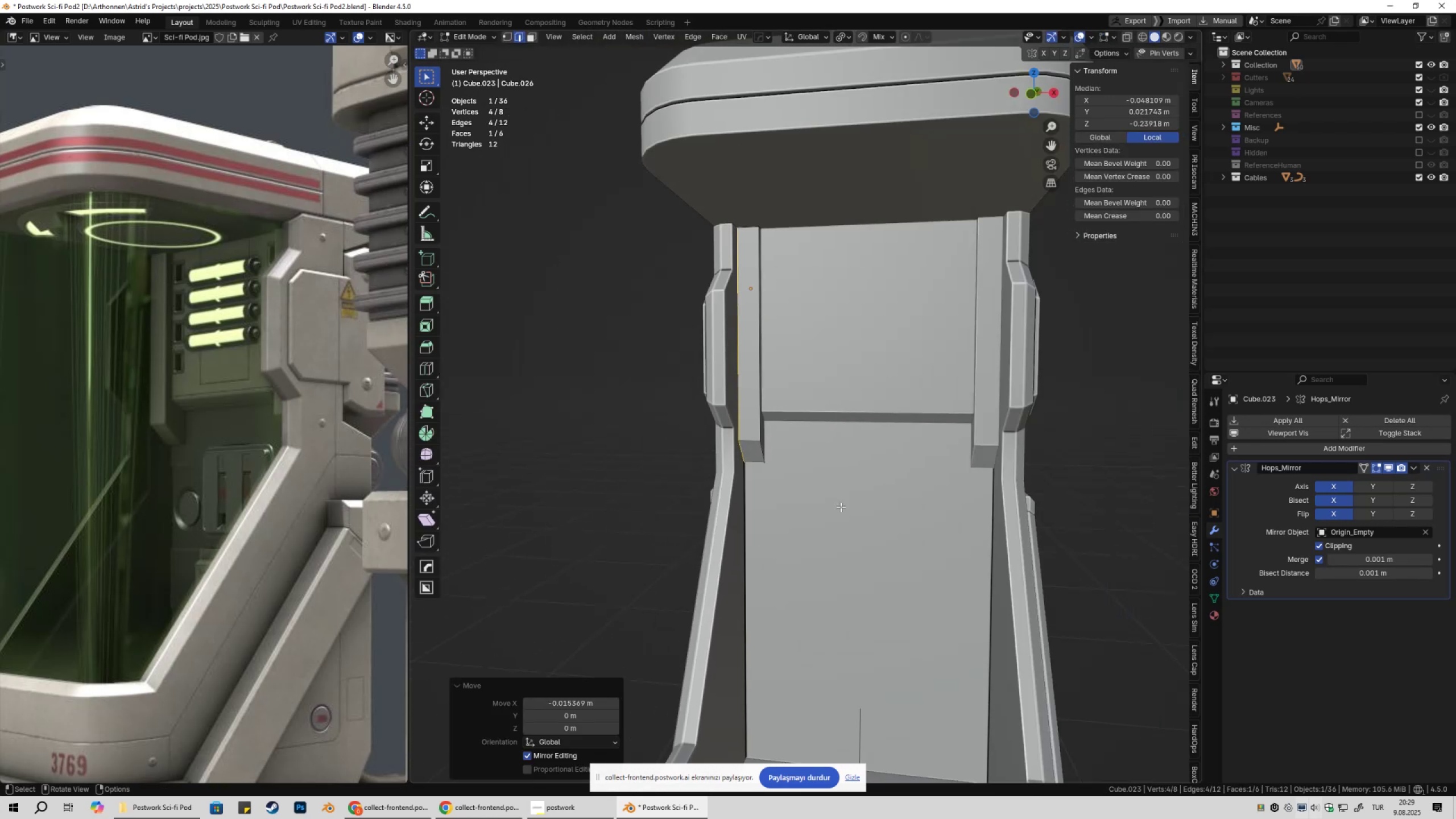 
hold_key(key=ShiftLeft, duration=0.36)
 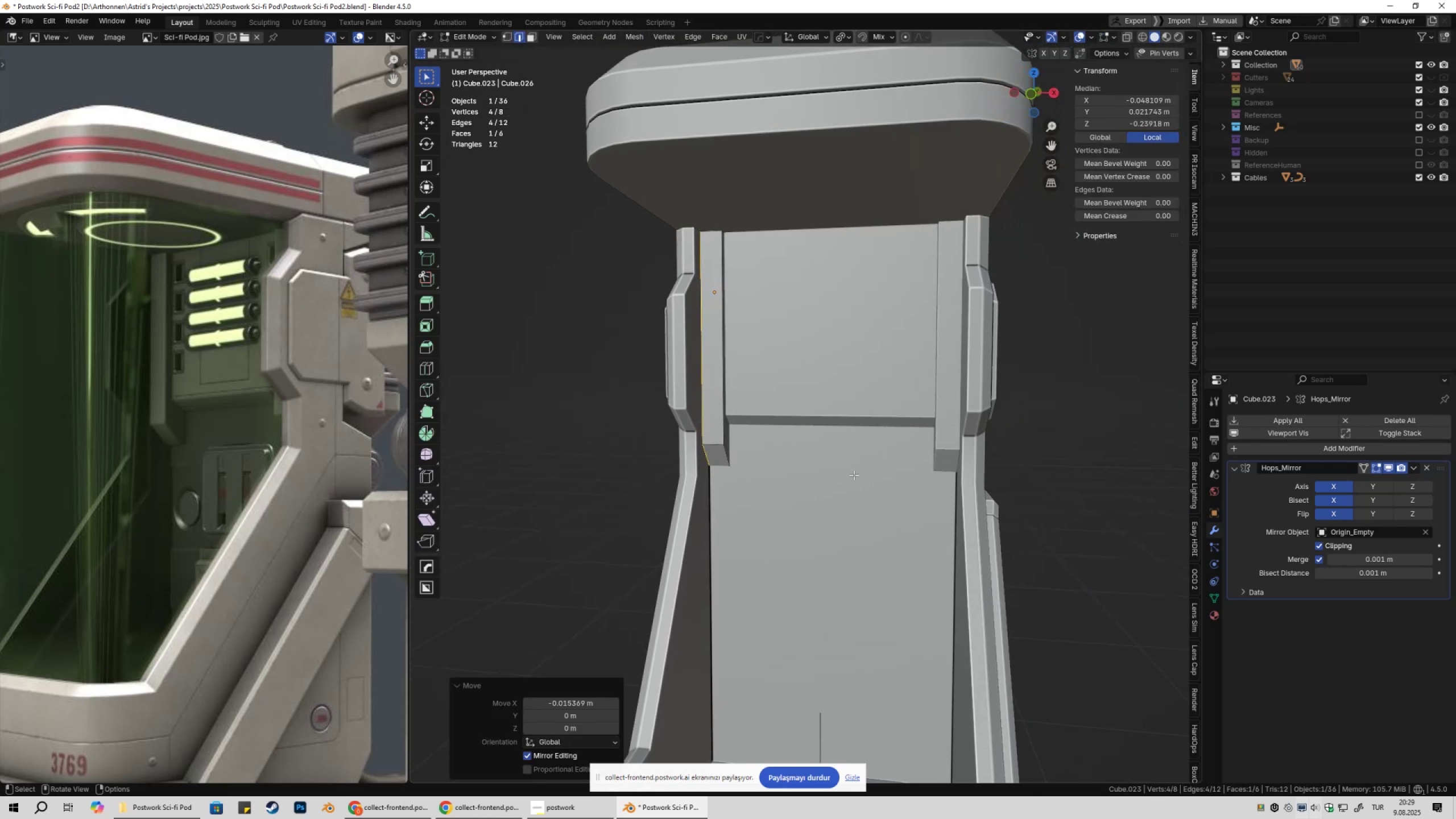 
key(Tab)
 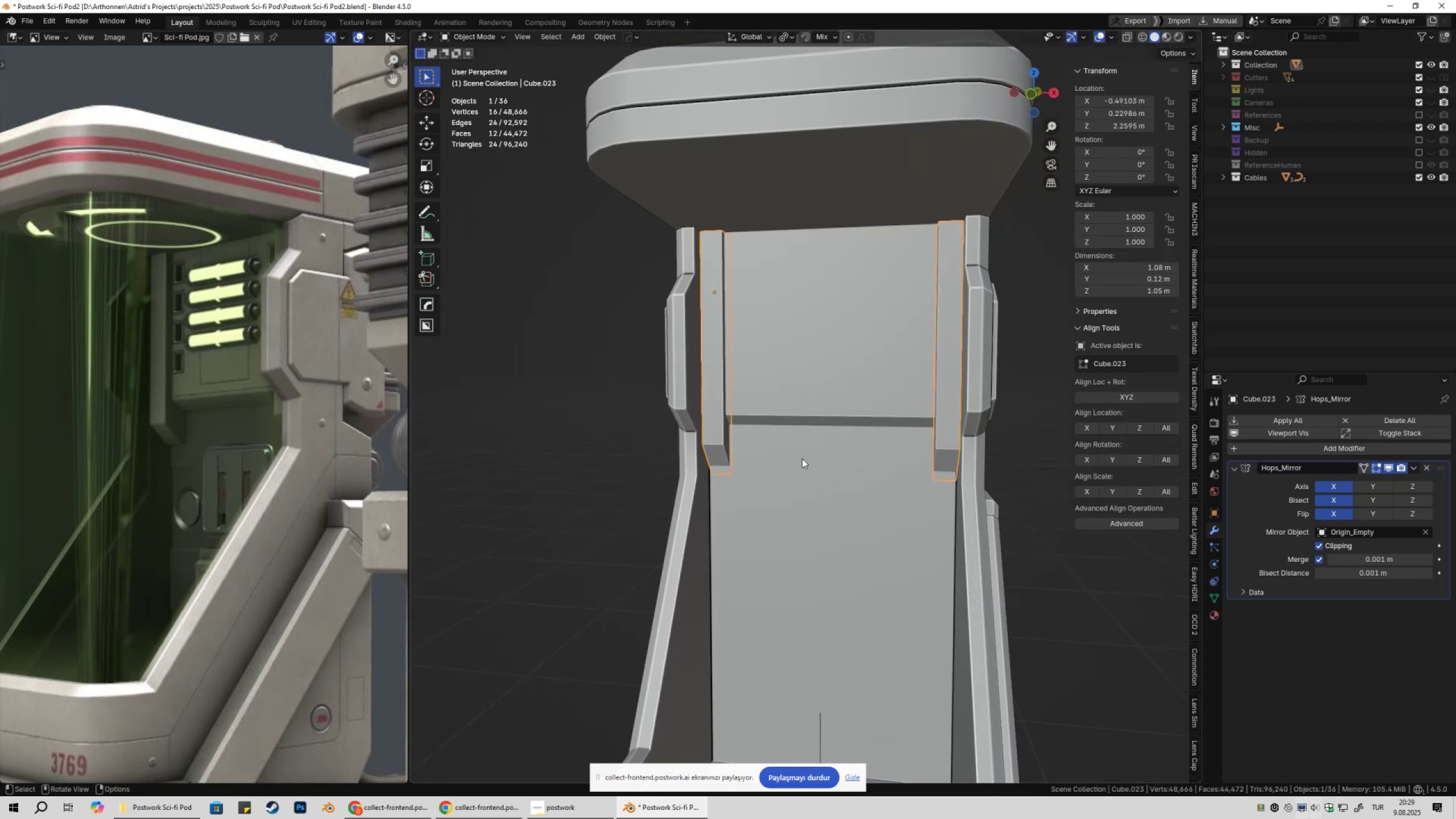 
left_click([796, 391])
 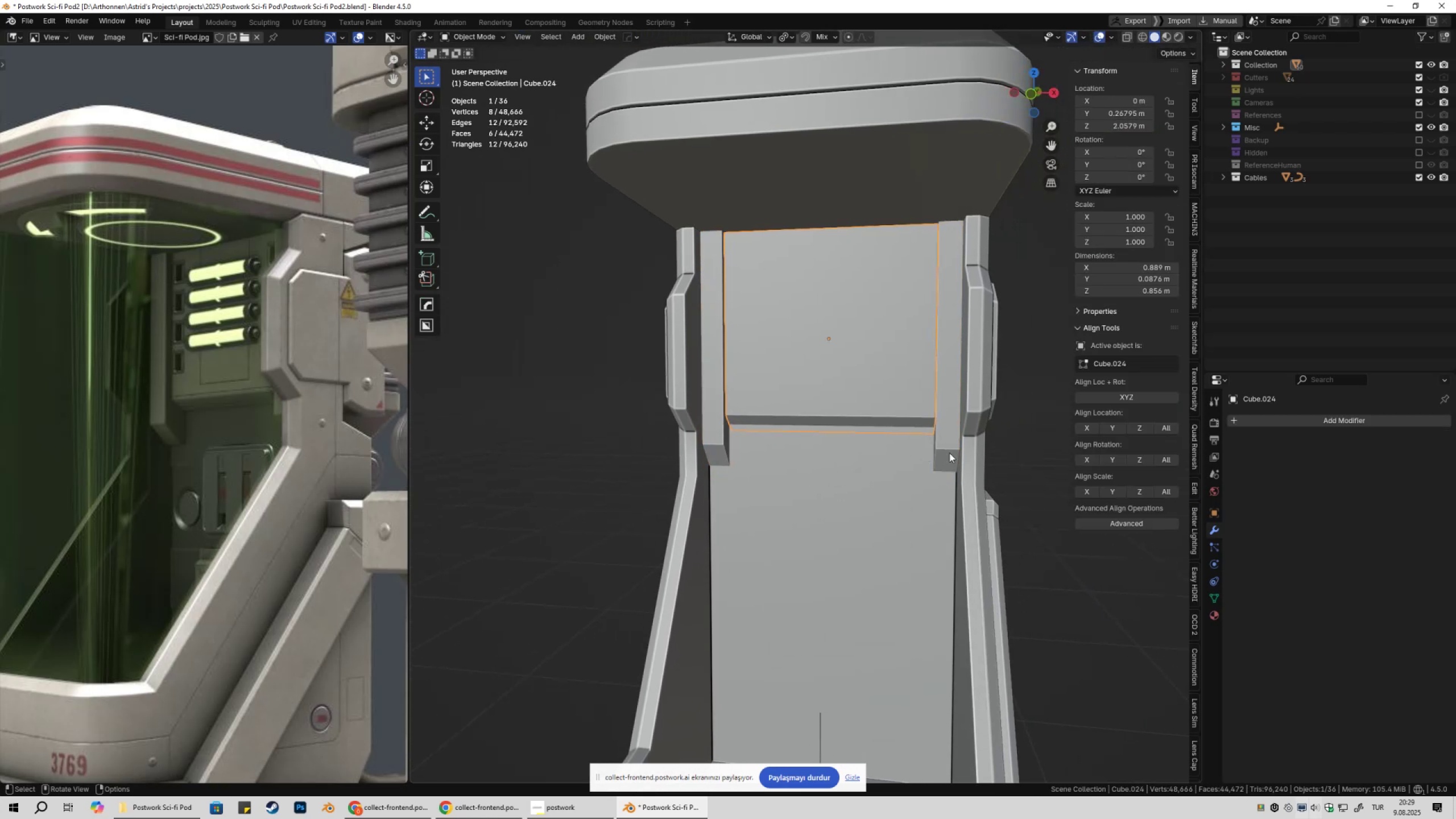 
key(Tab)
type(asx)
 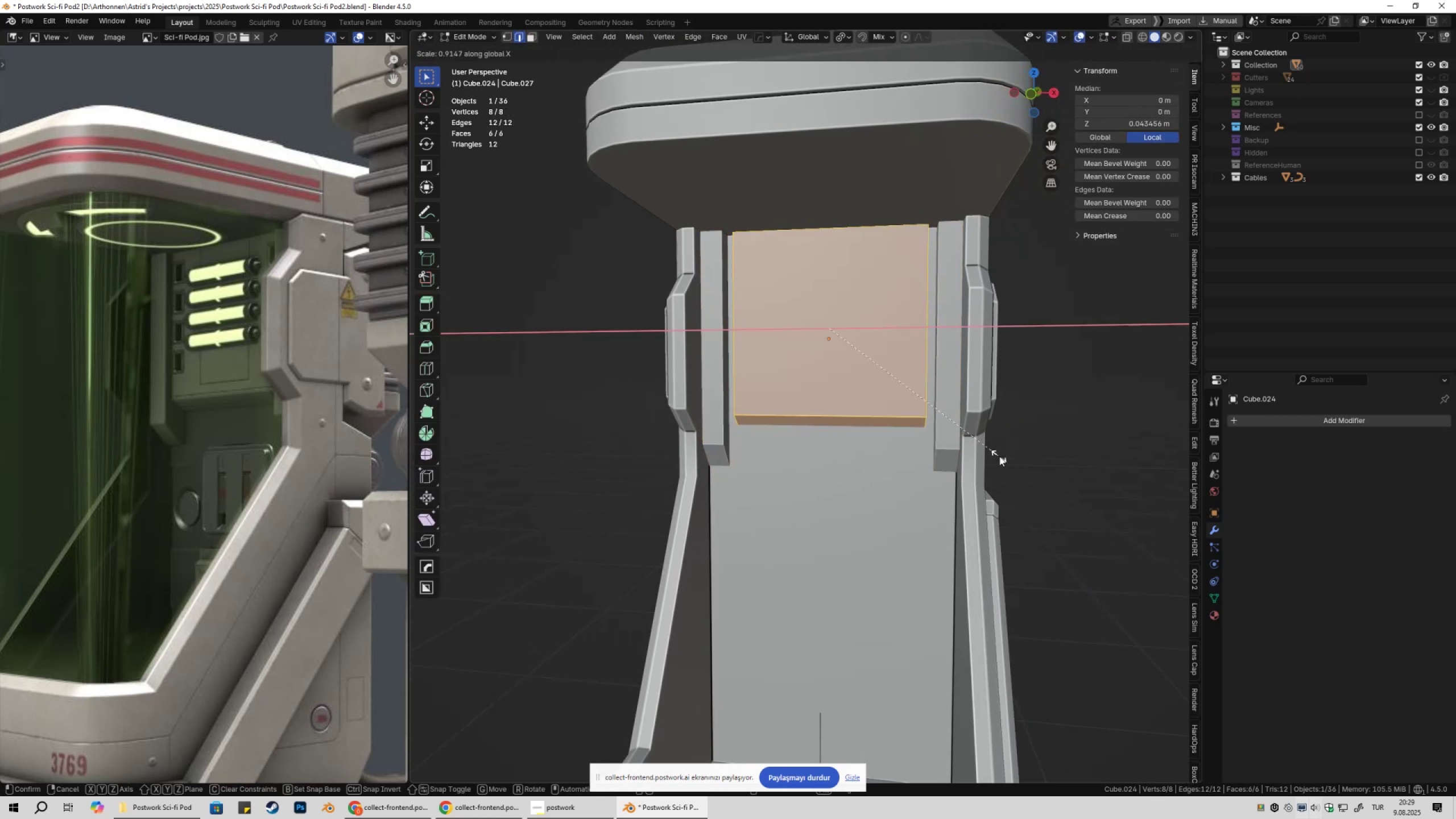 
hold_key(key=ShiftLeft, duration=1.53)
 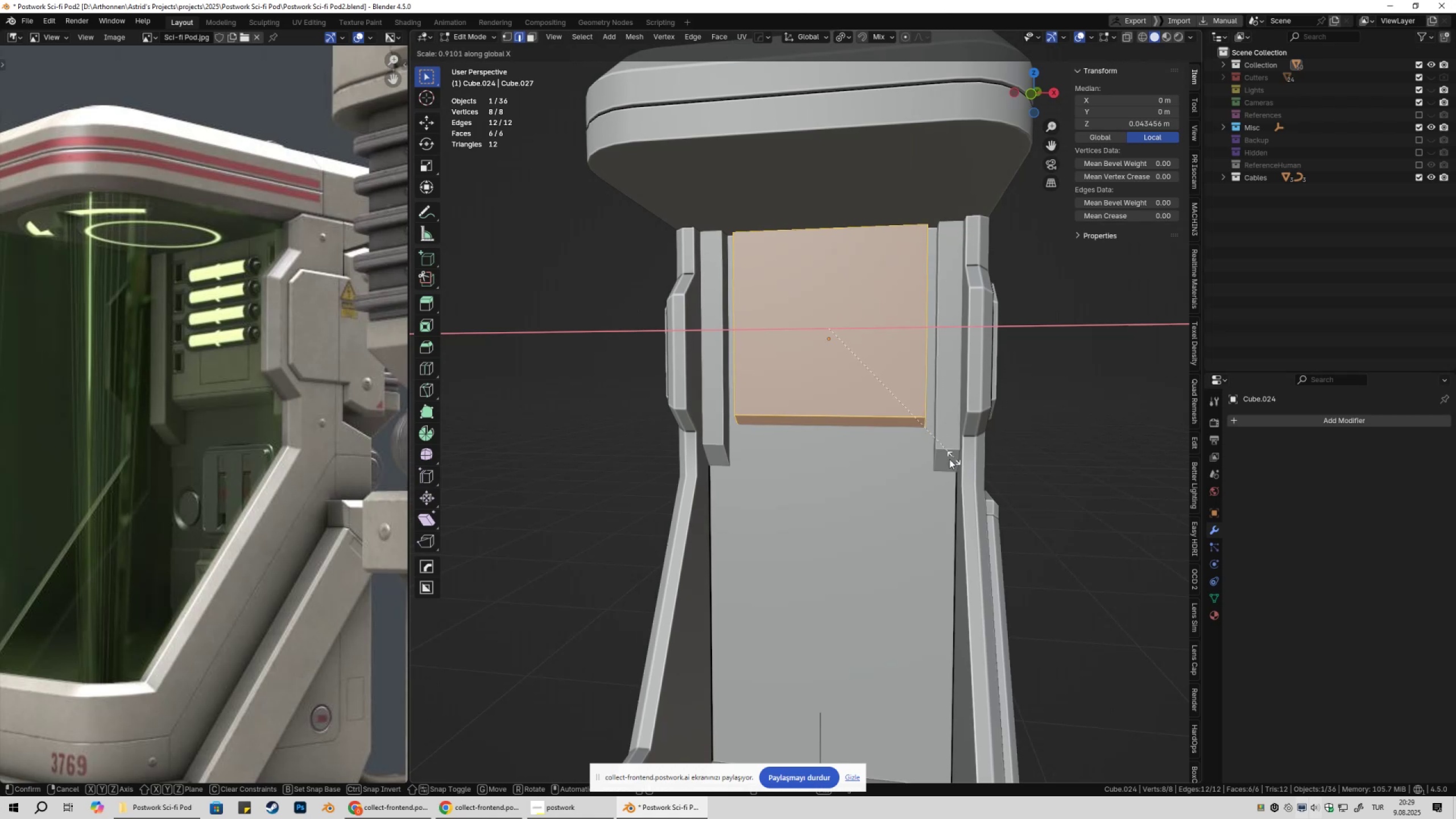 
hold_key(key=ShiftLeft, duration=1.51)
 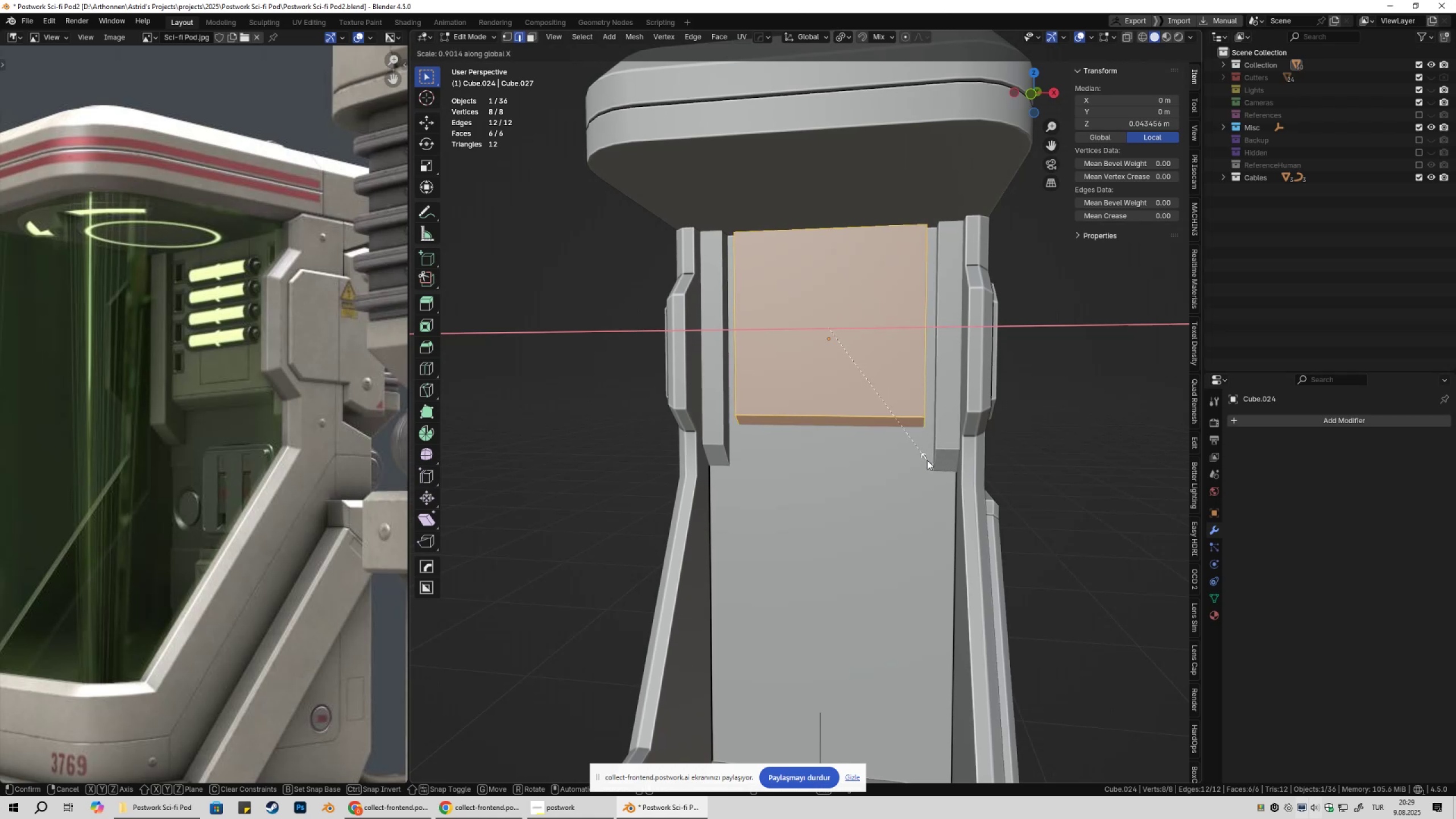 
hold_key(key=ShiftLeft, duration=0.82)
 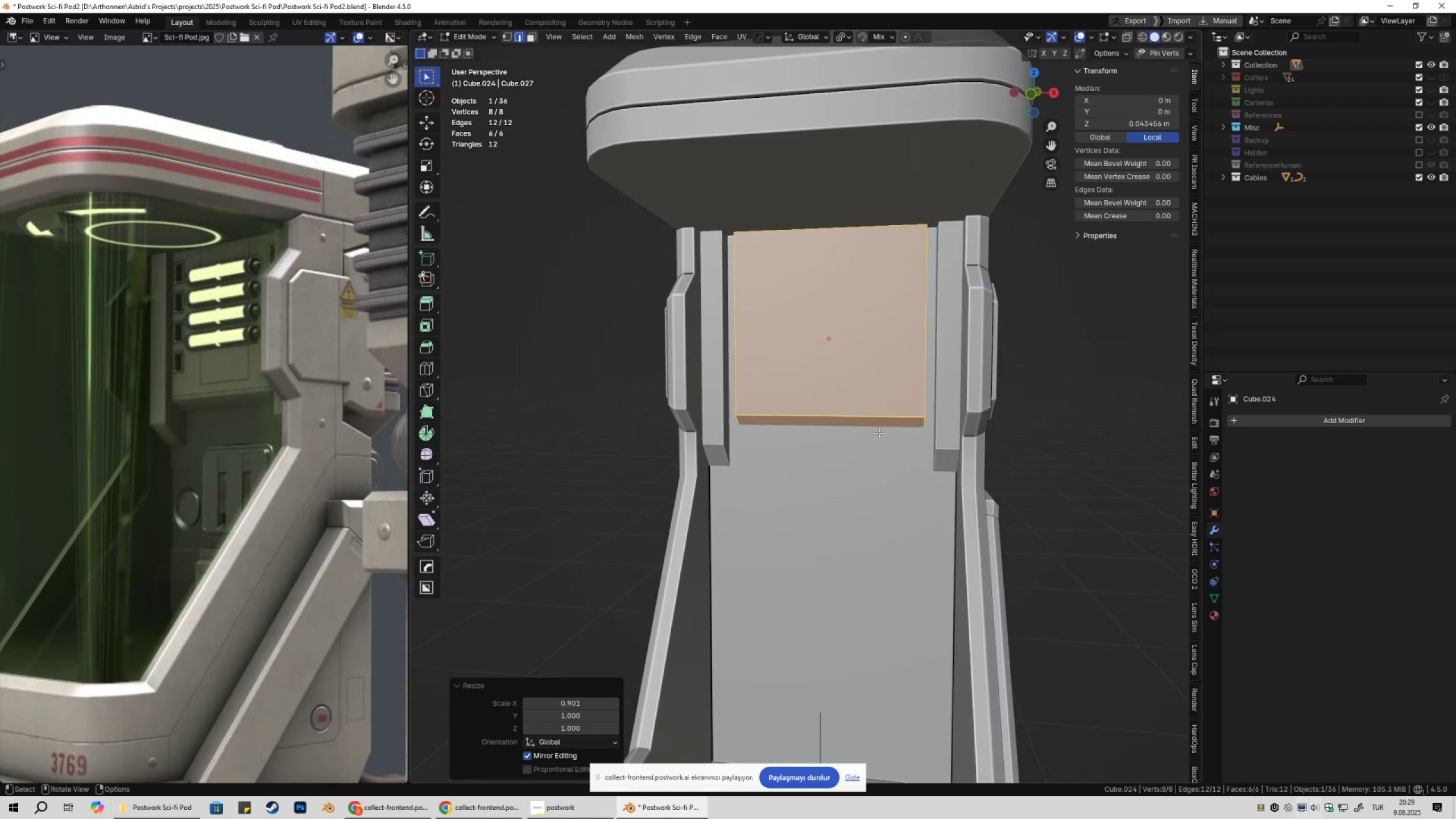 
key(Shift+ShiftLeft)
 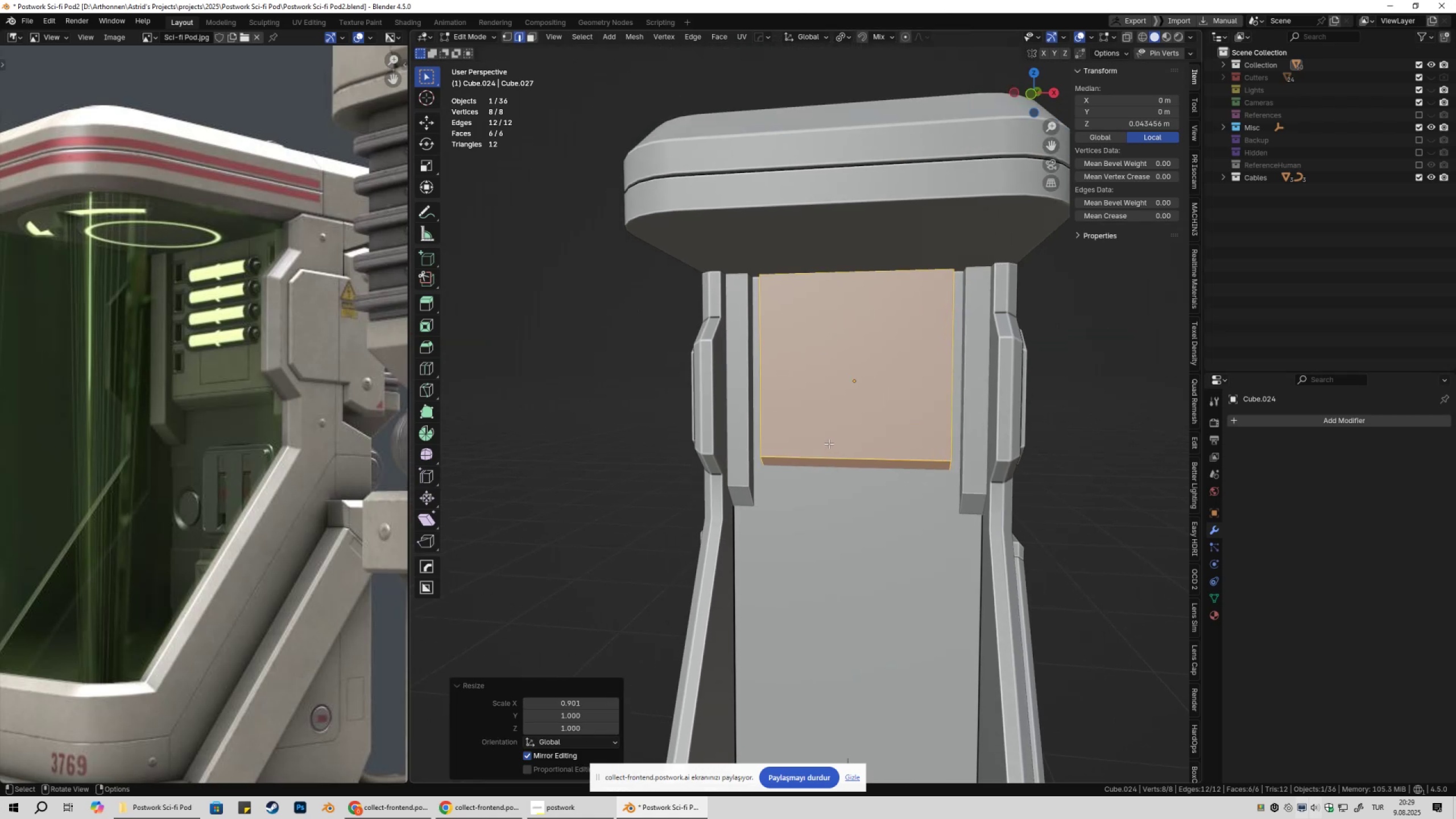 
key(Tab)
 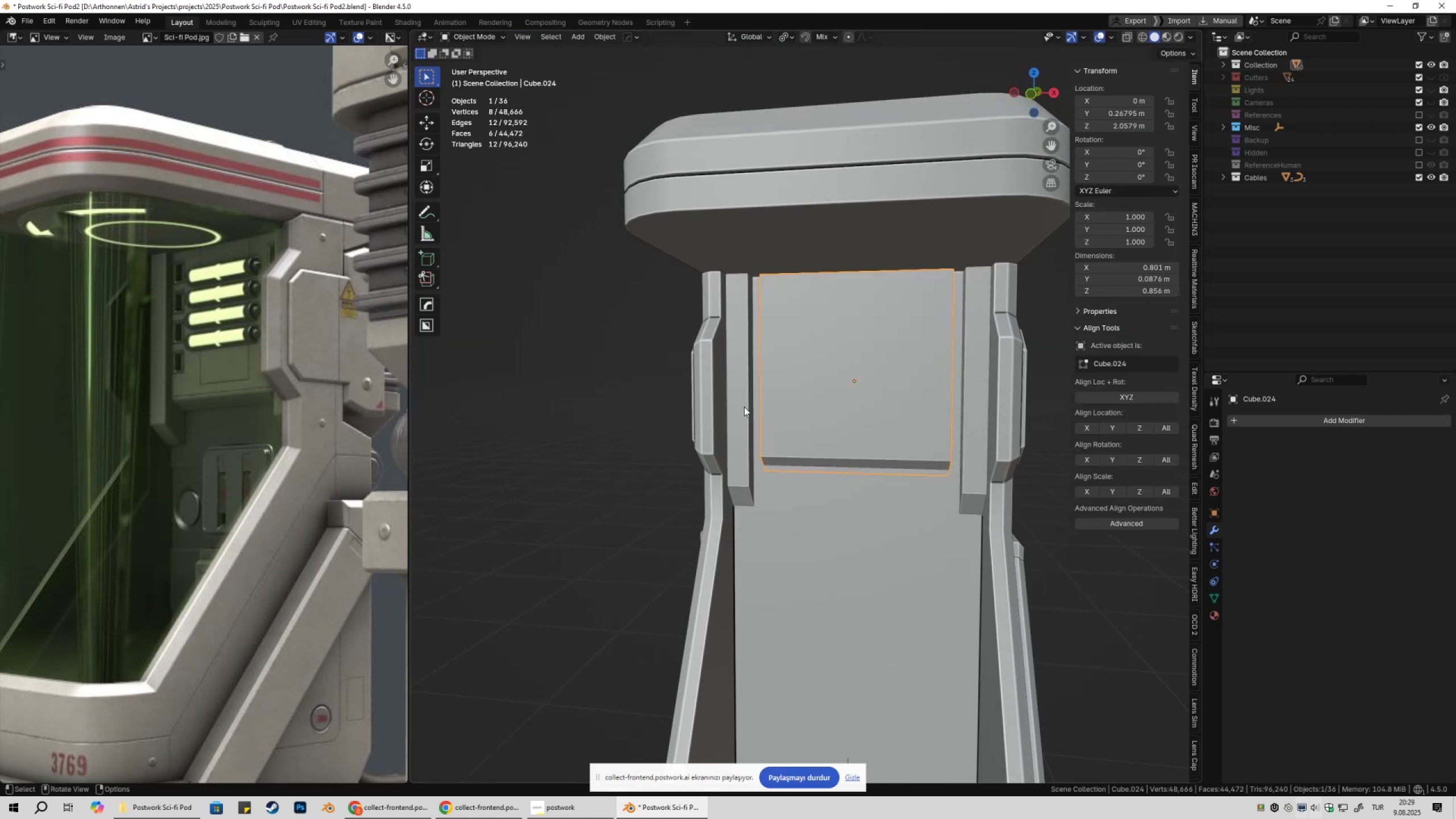 
left_click([744, 407])
 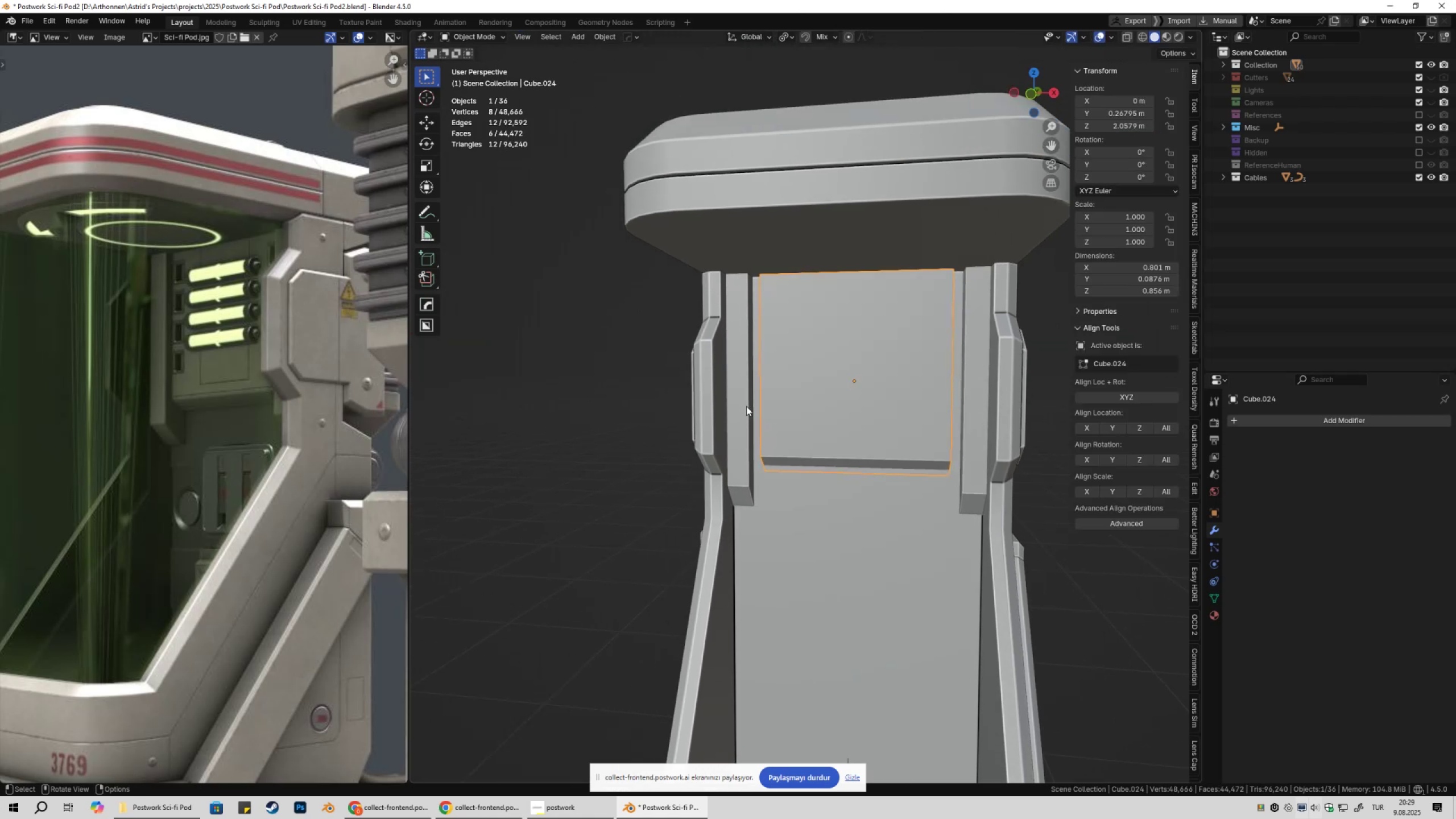 
key(Tab)
 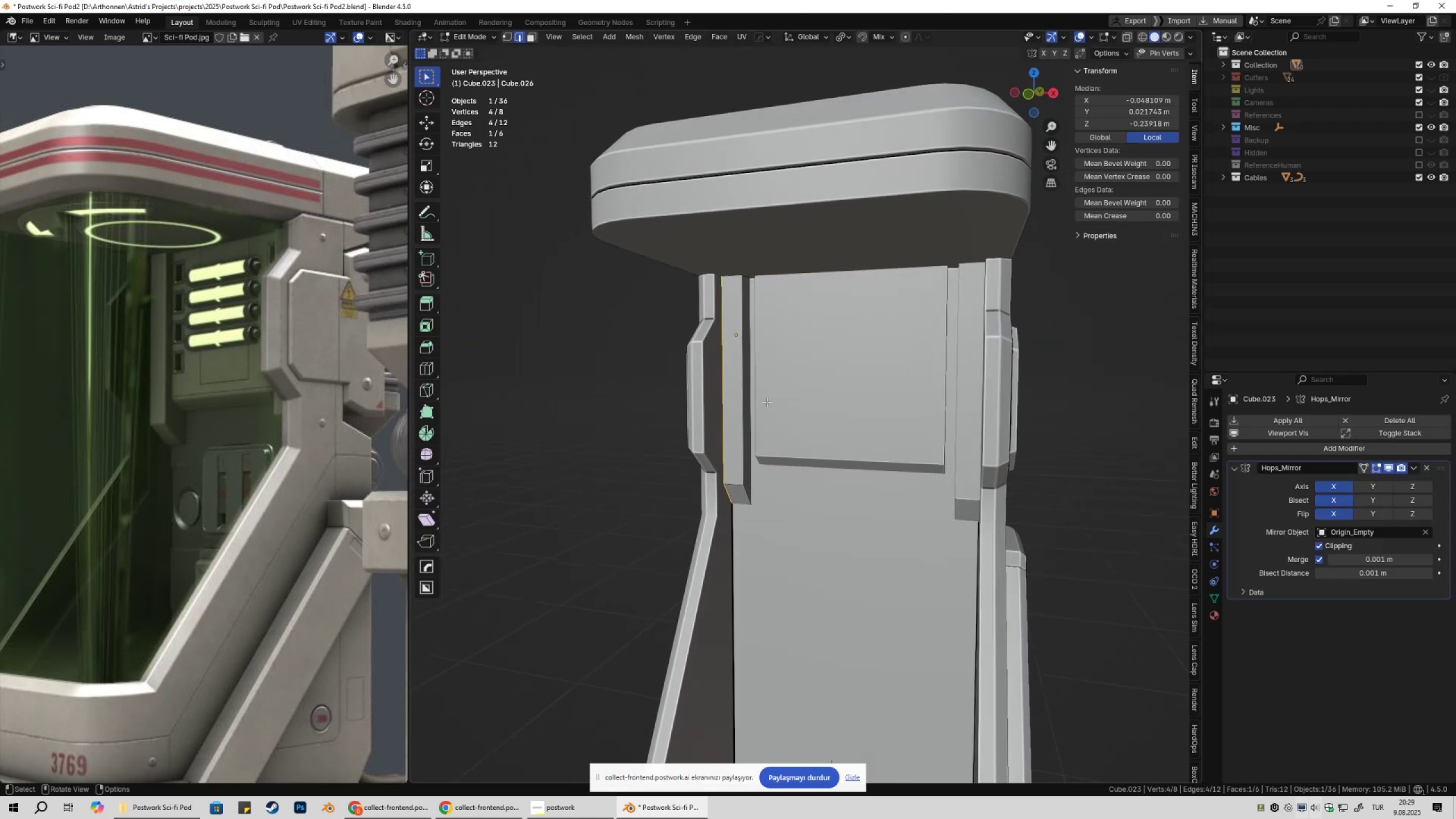 
scroll: coordinate [758, 400], scroll_direction: up, amount: 1.0
 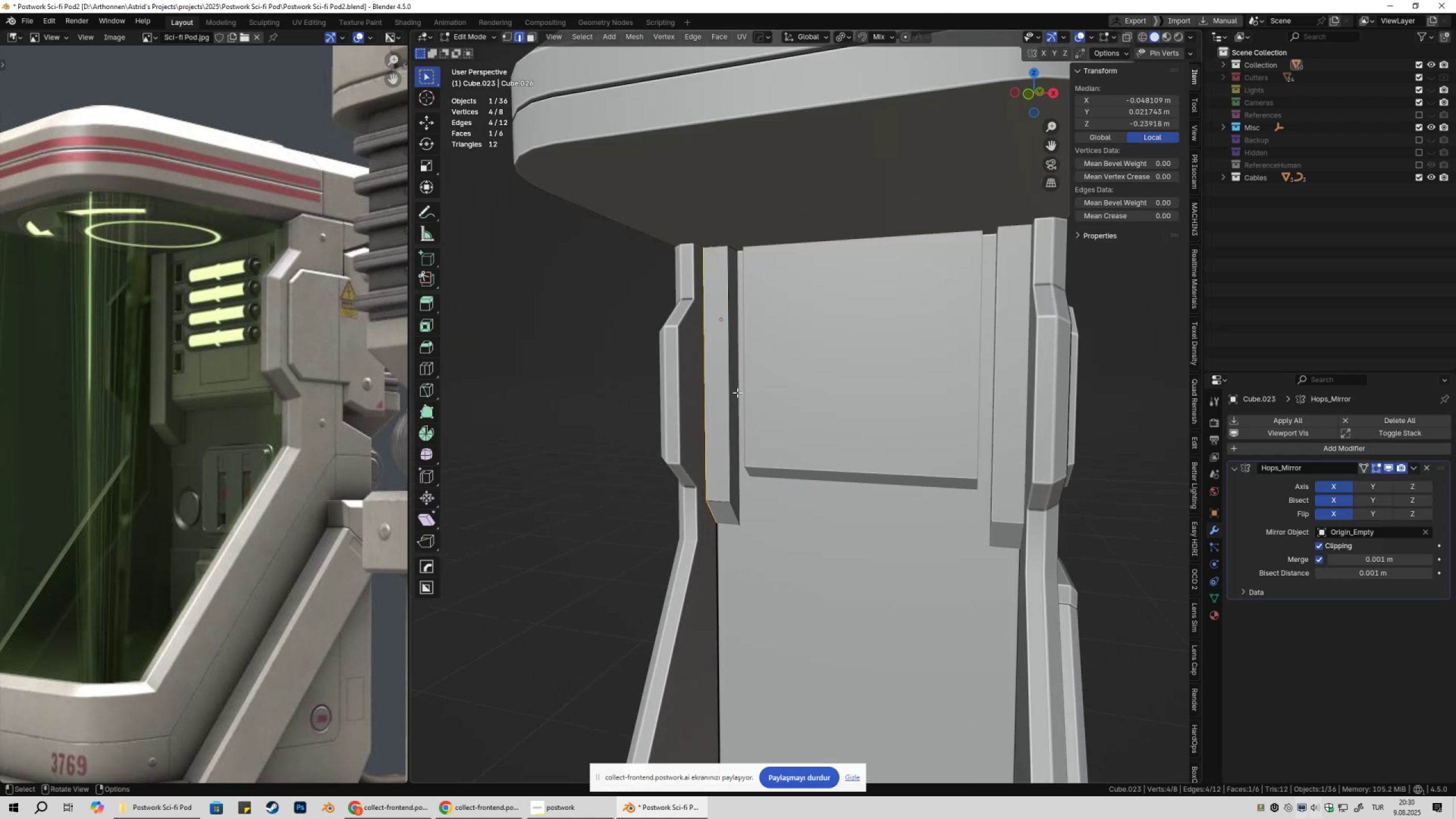 
key(3)
 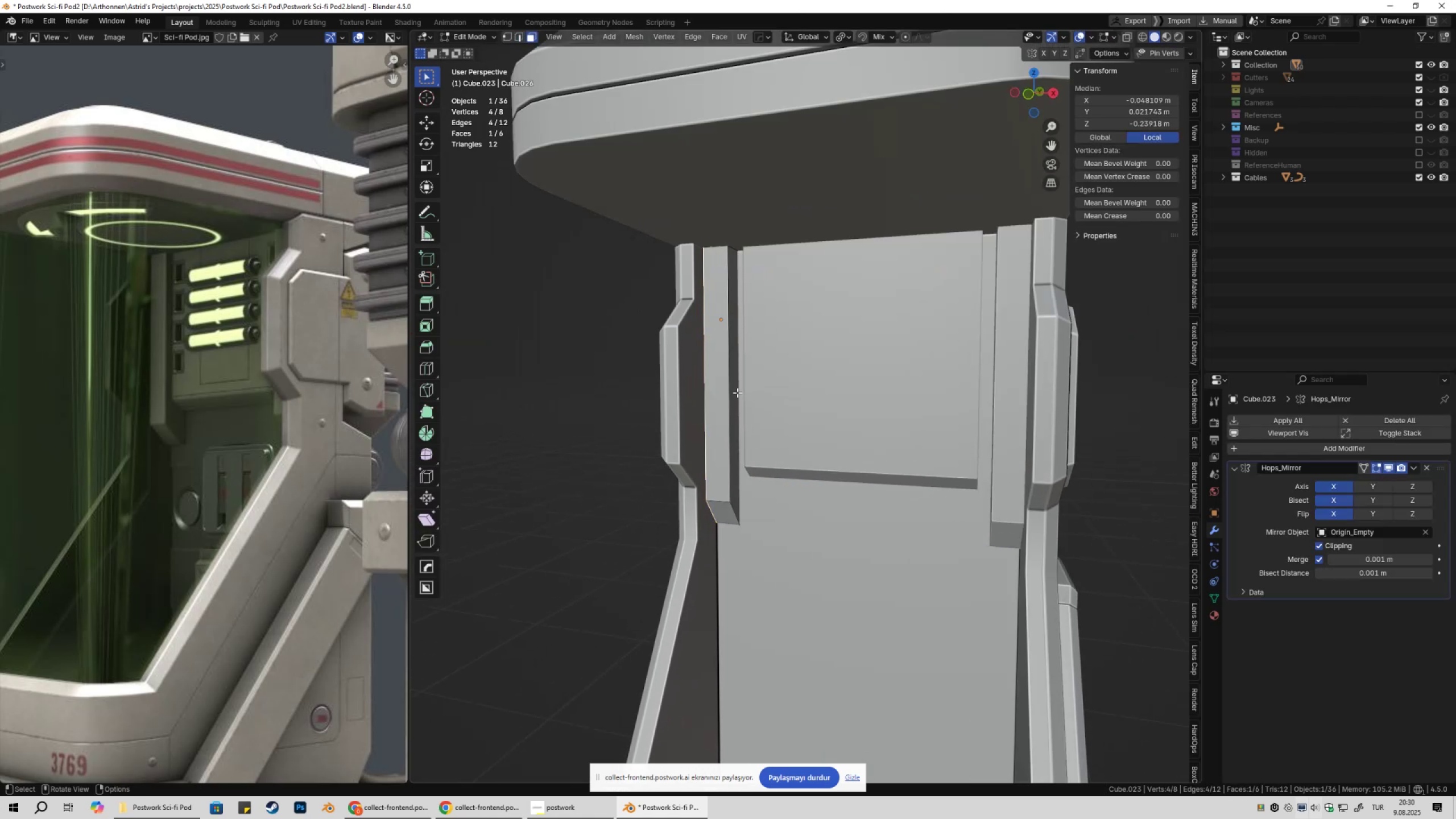 
left_click([737, 392])
 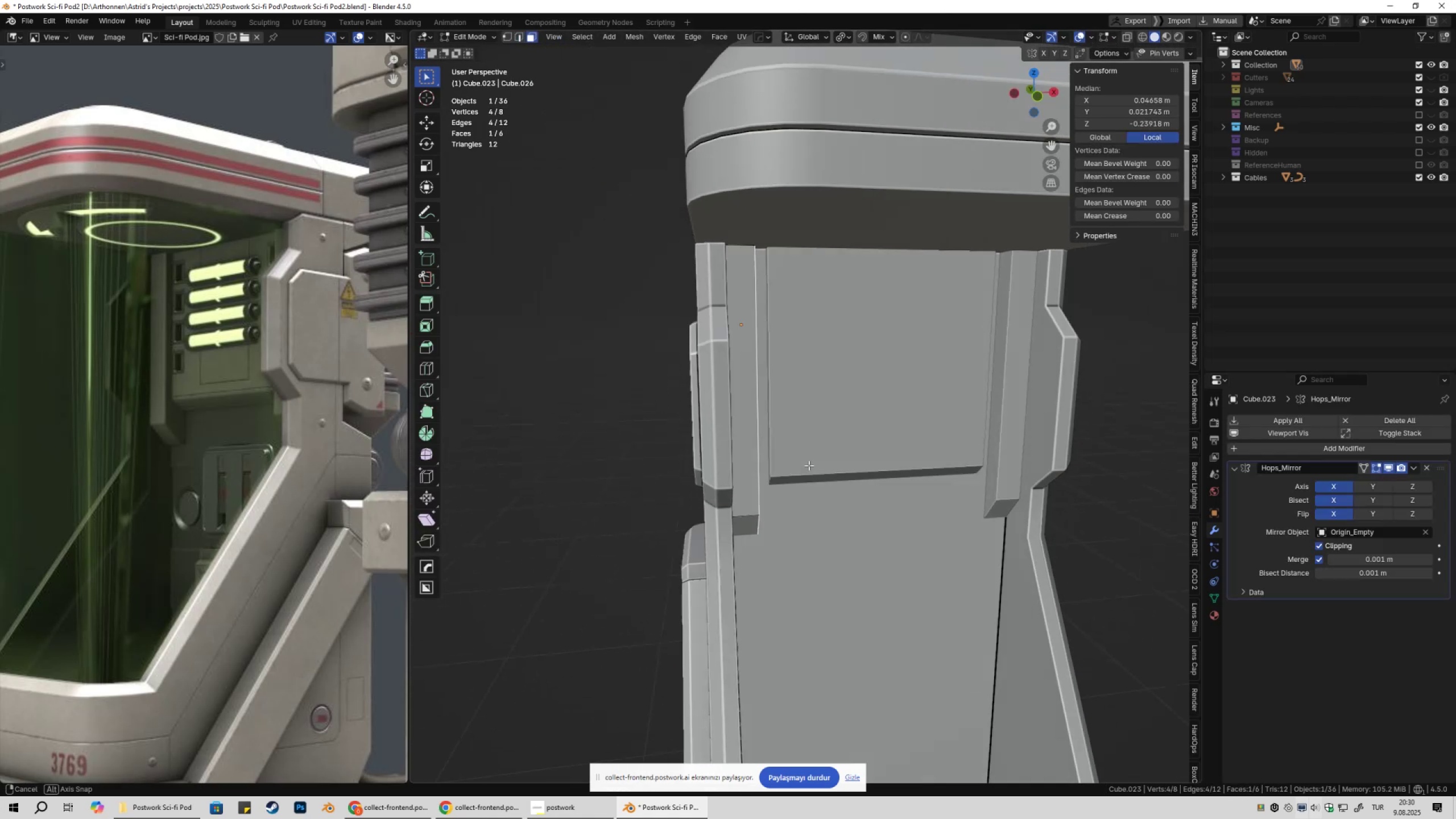 
scroll: coordinate [758, 543], scroll_direction: up, amount: 5.0
 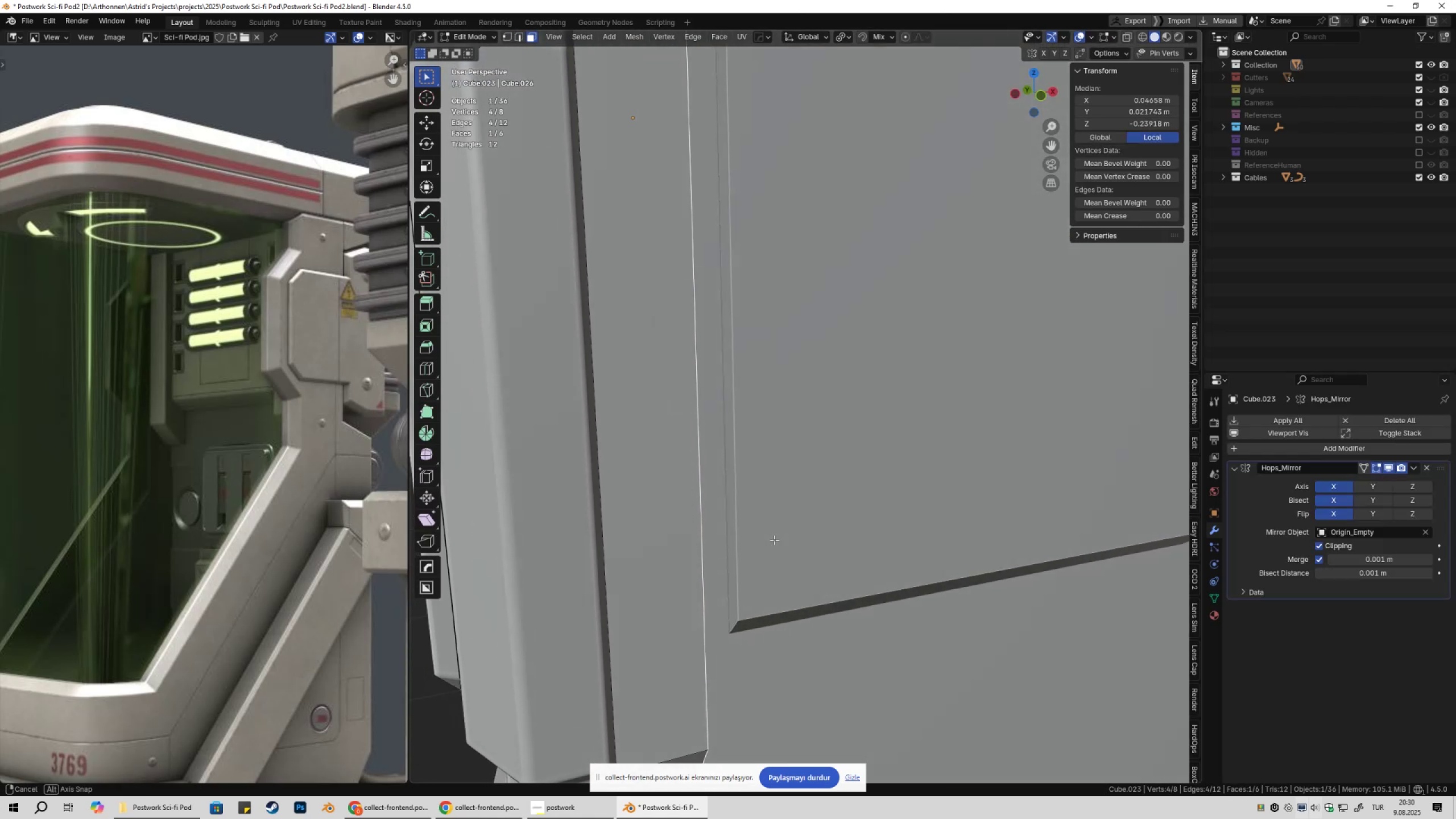 
type(gx)
 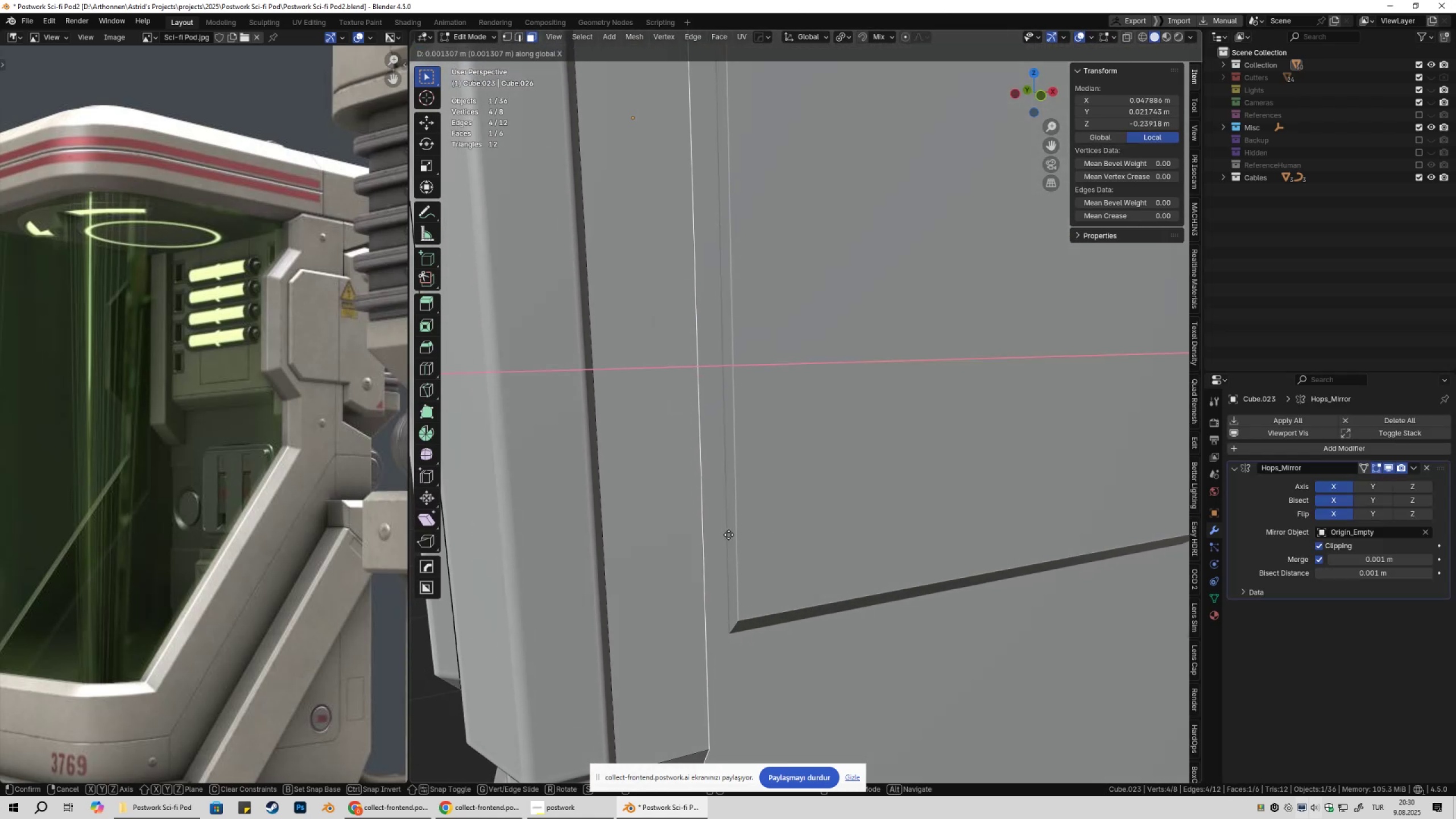 
hold_key(key=ControlLeft, duration=0.54)
left_click([731, 533])
 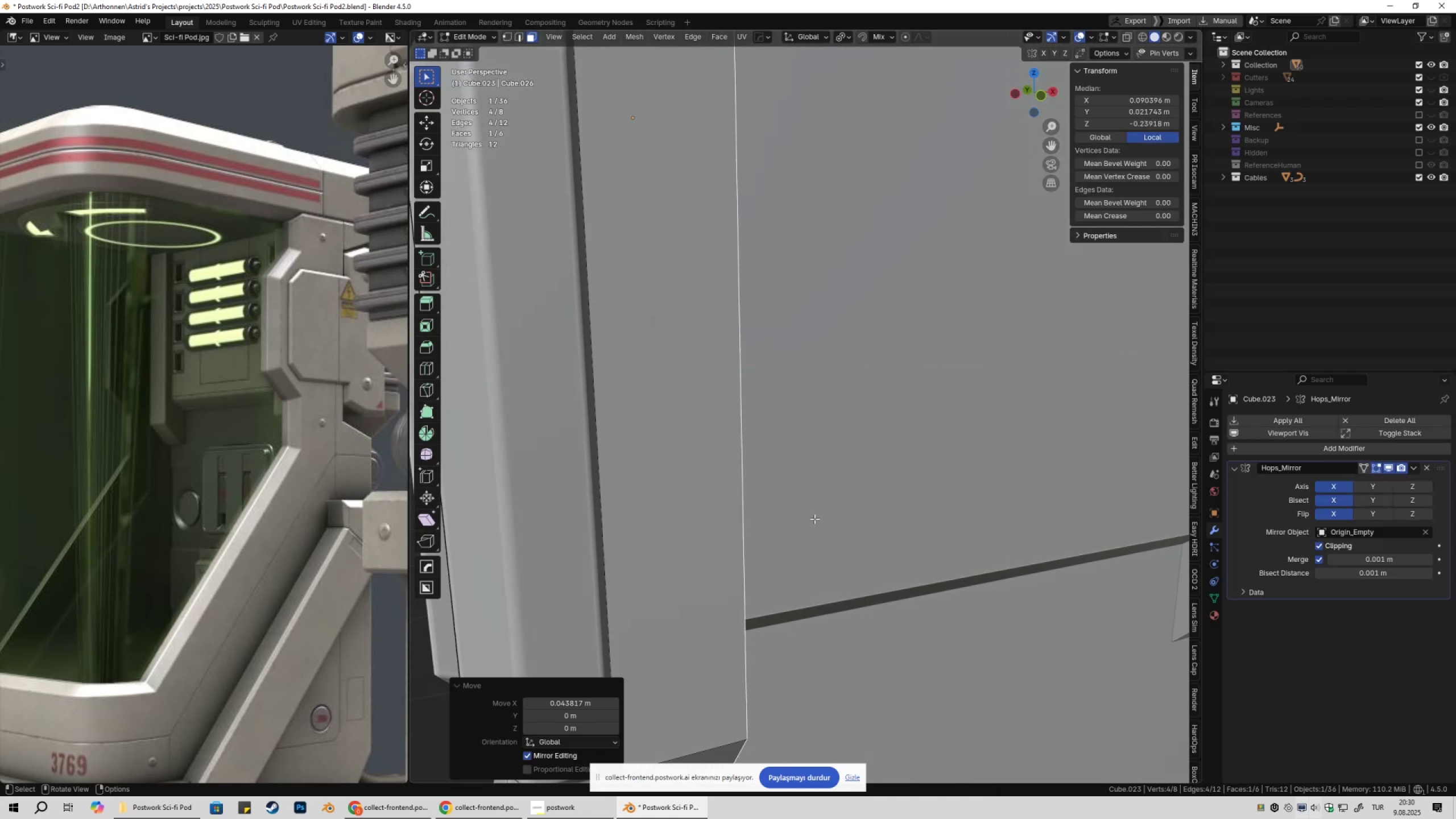 
scroll: coordinate [749, 489], scroll_direction: down, amount: 4.0
 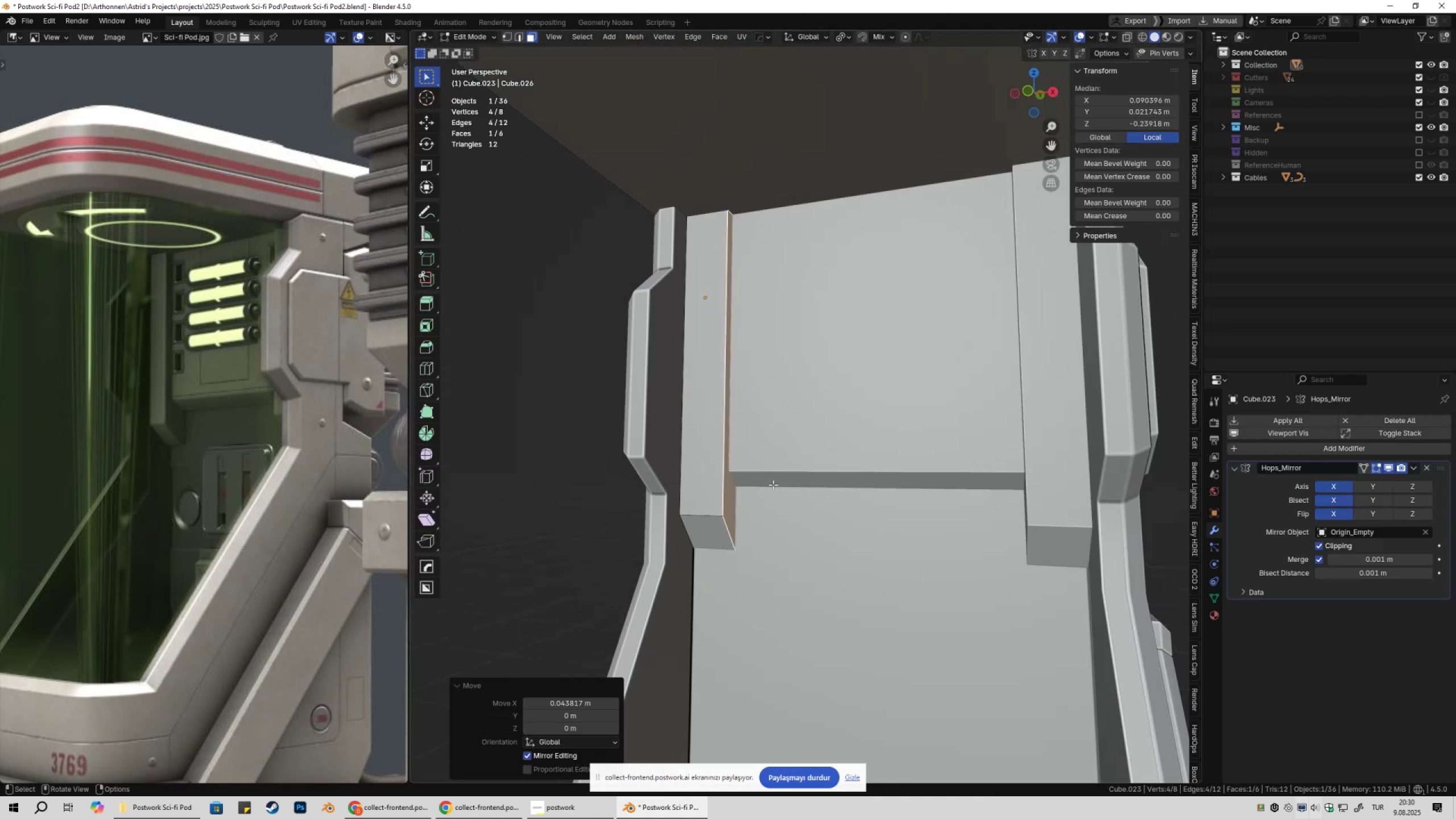 
key(Tab)
 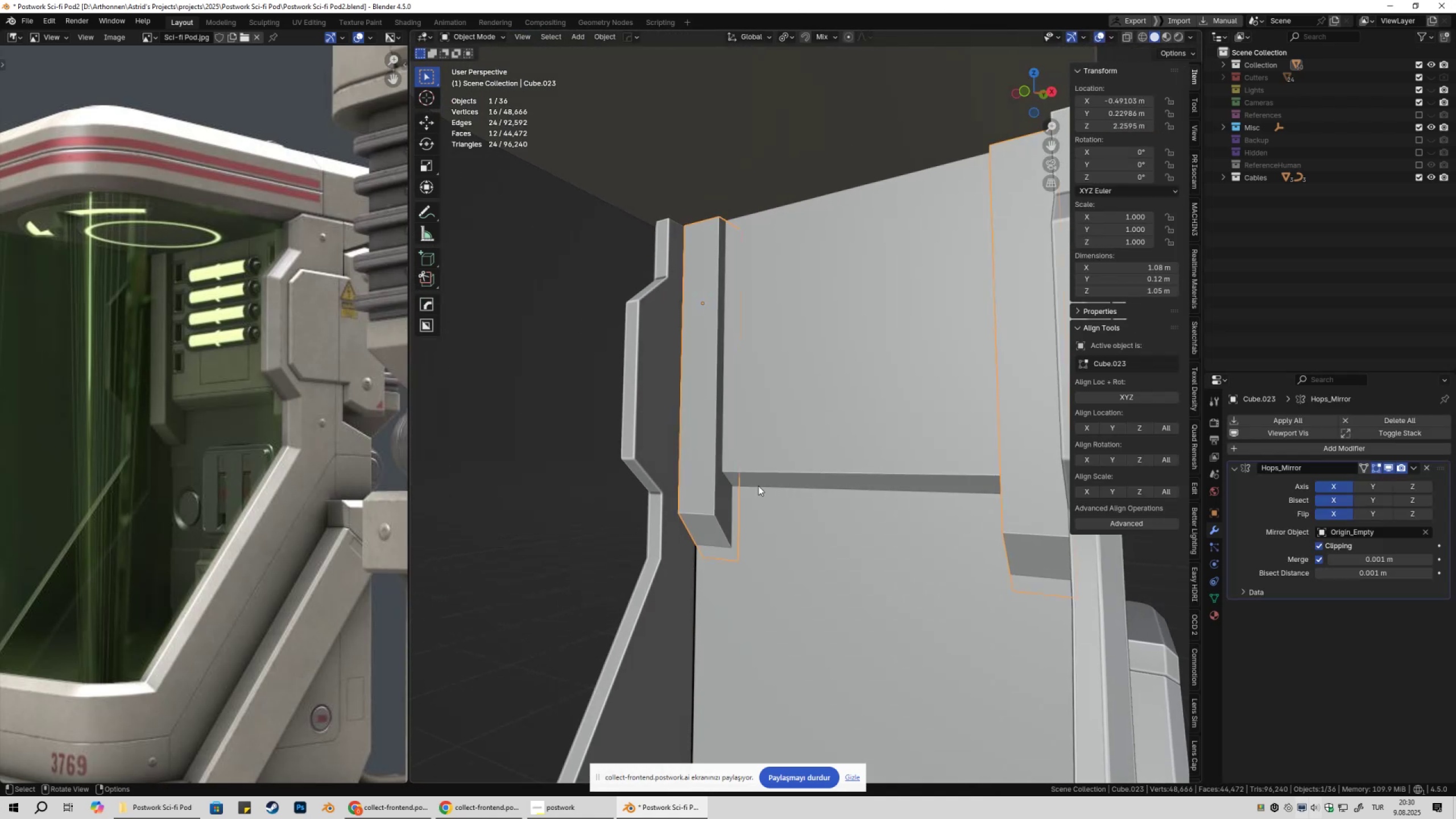 
scroll: coordinate [759, 486], scroll_direction: down, amount: 3.0
 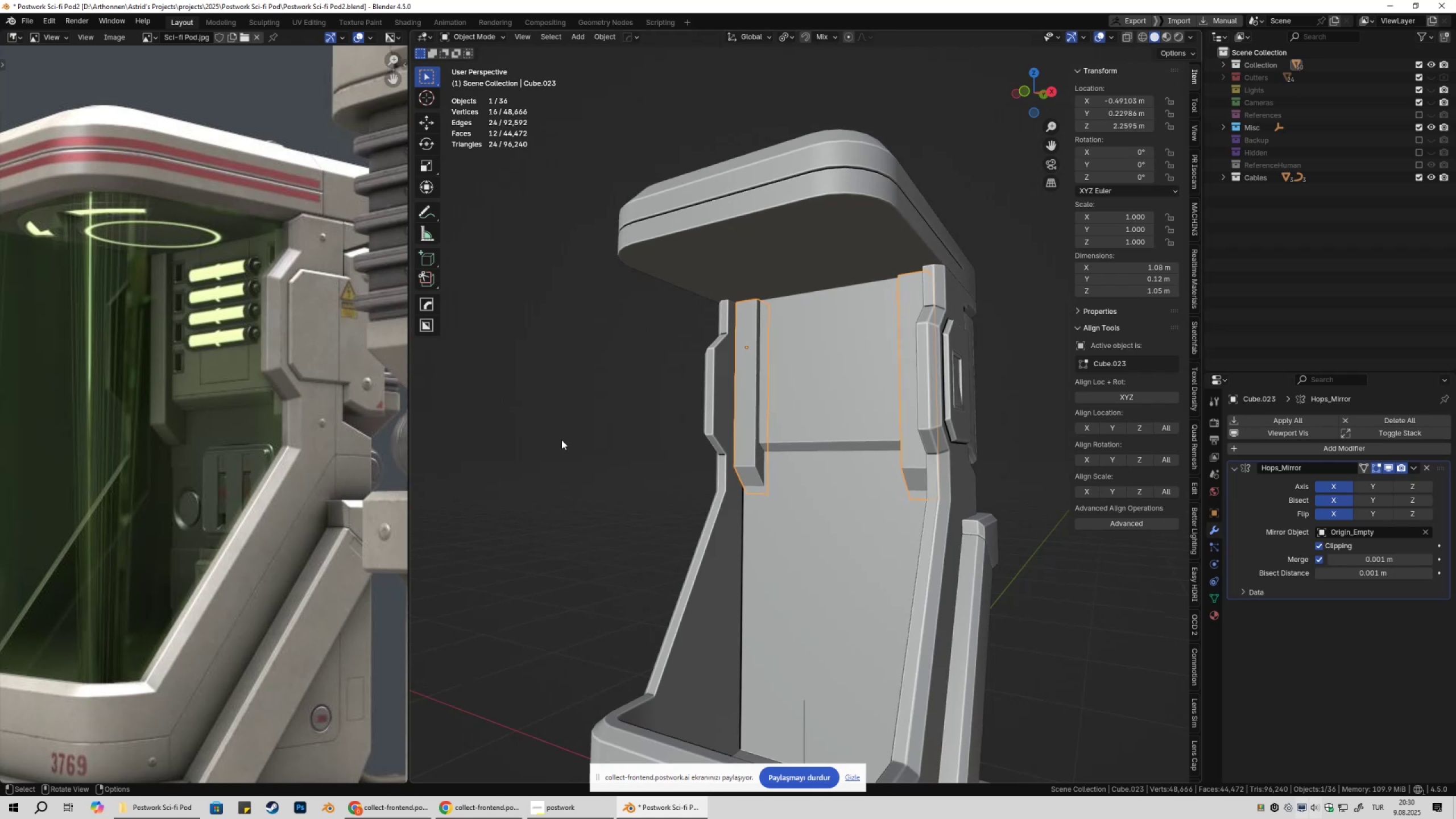 
left_click([561, 440])
 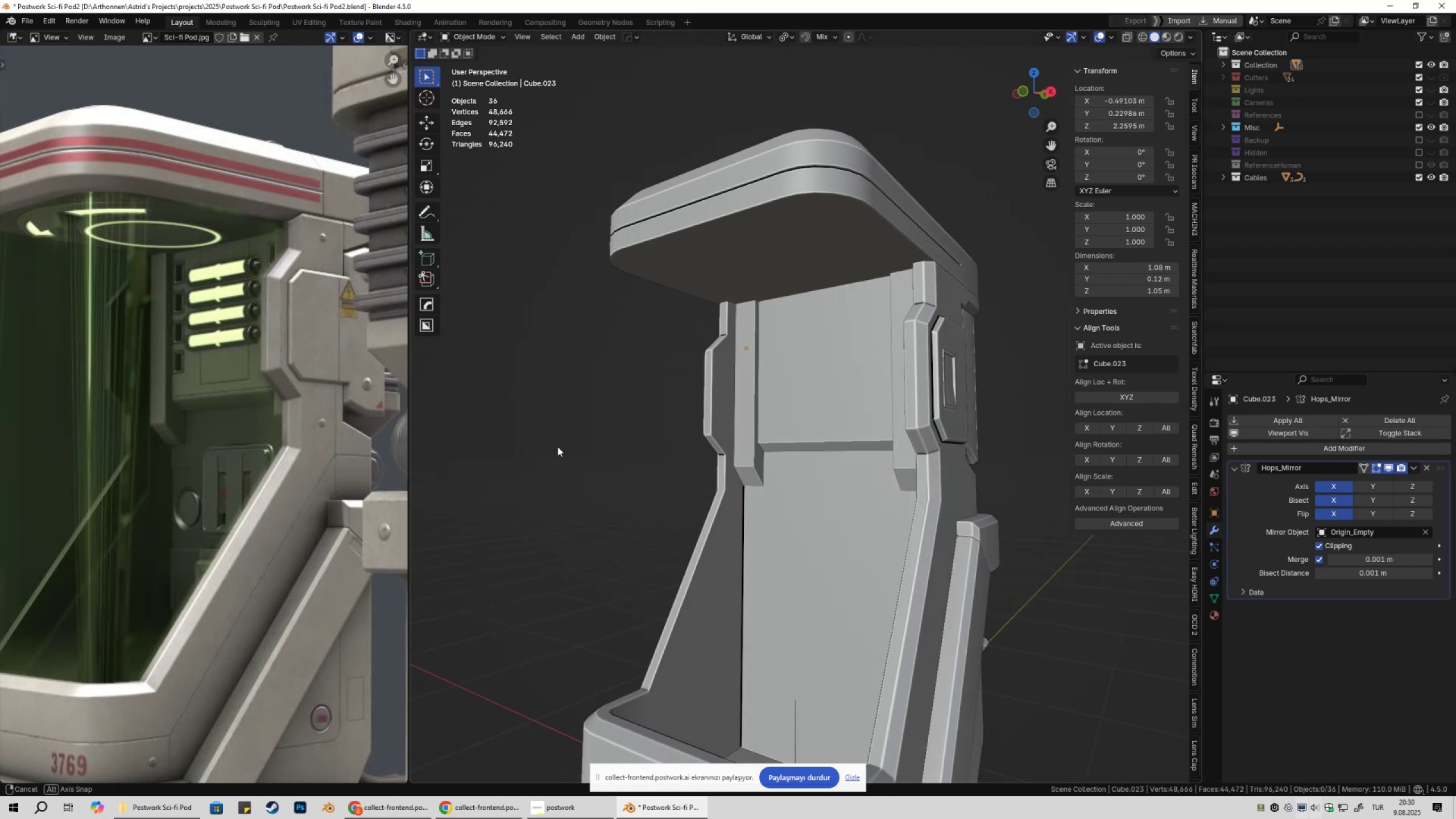 
scroll: coordinate [593, 455], scroll_direction: up, amount: 3.0
 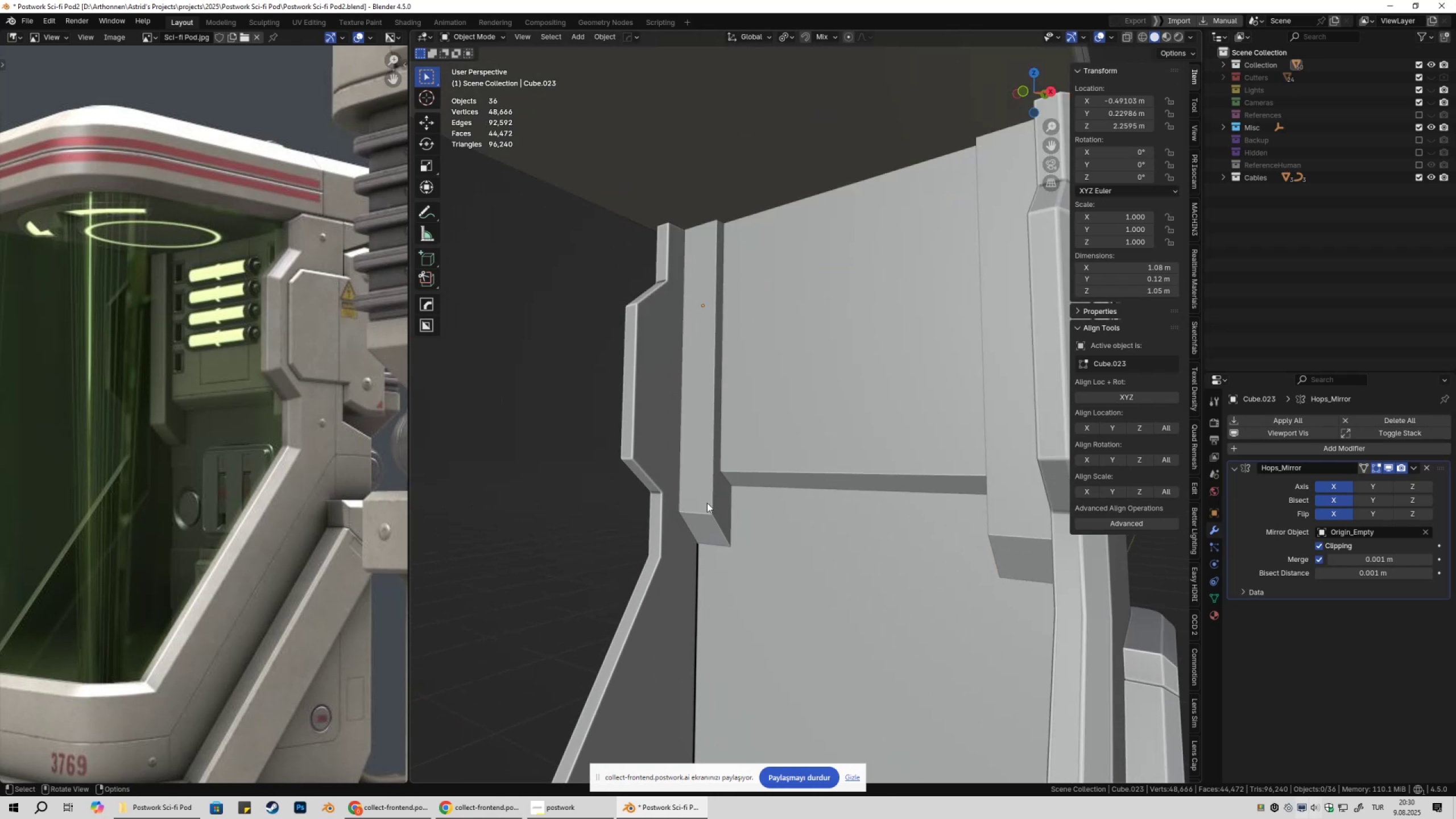 
left_click([707, 503])
 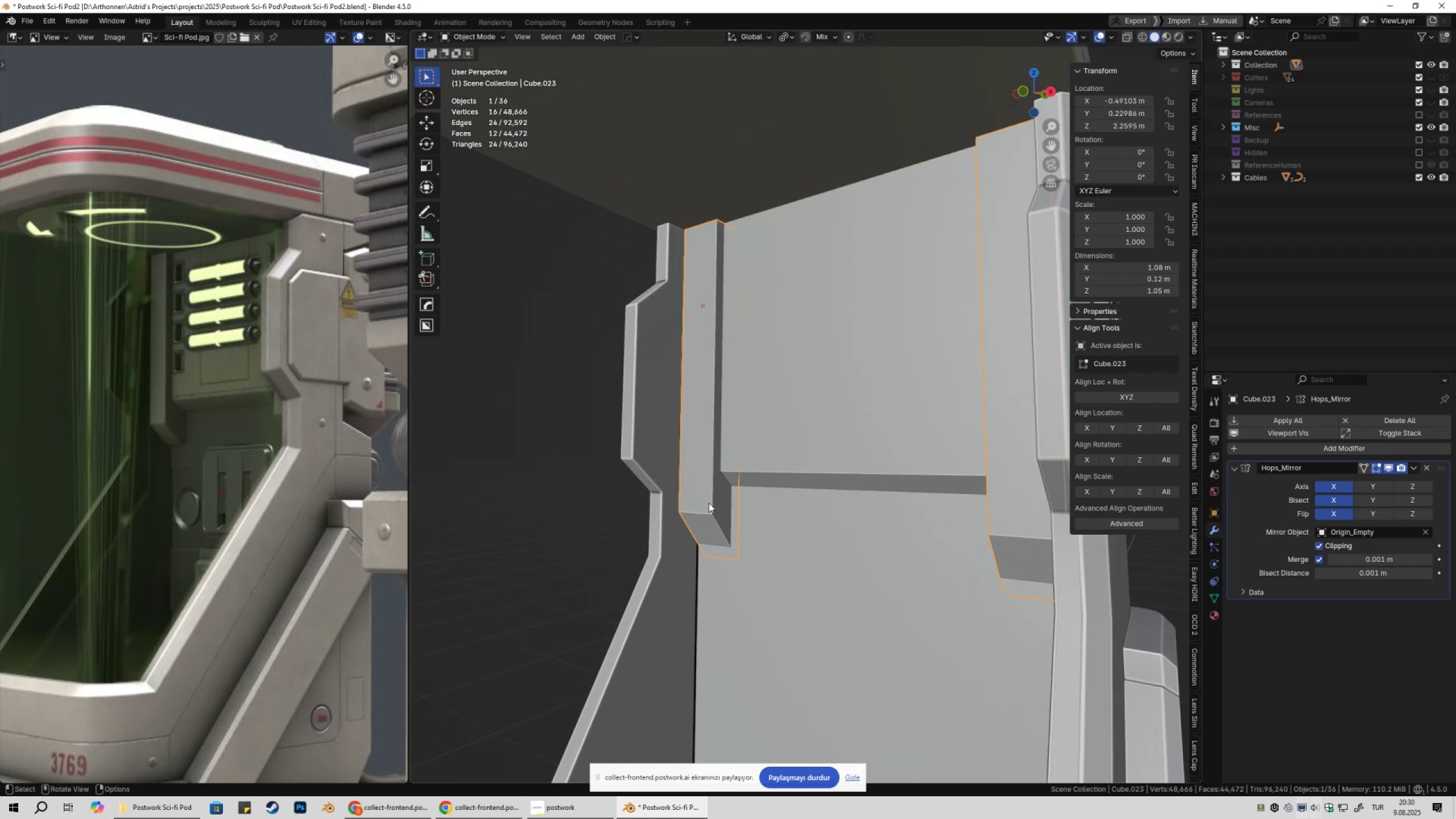 
key(Tab)
type(gx)
 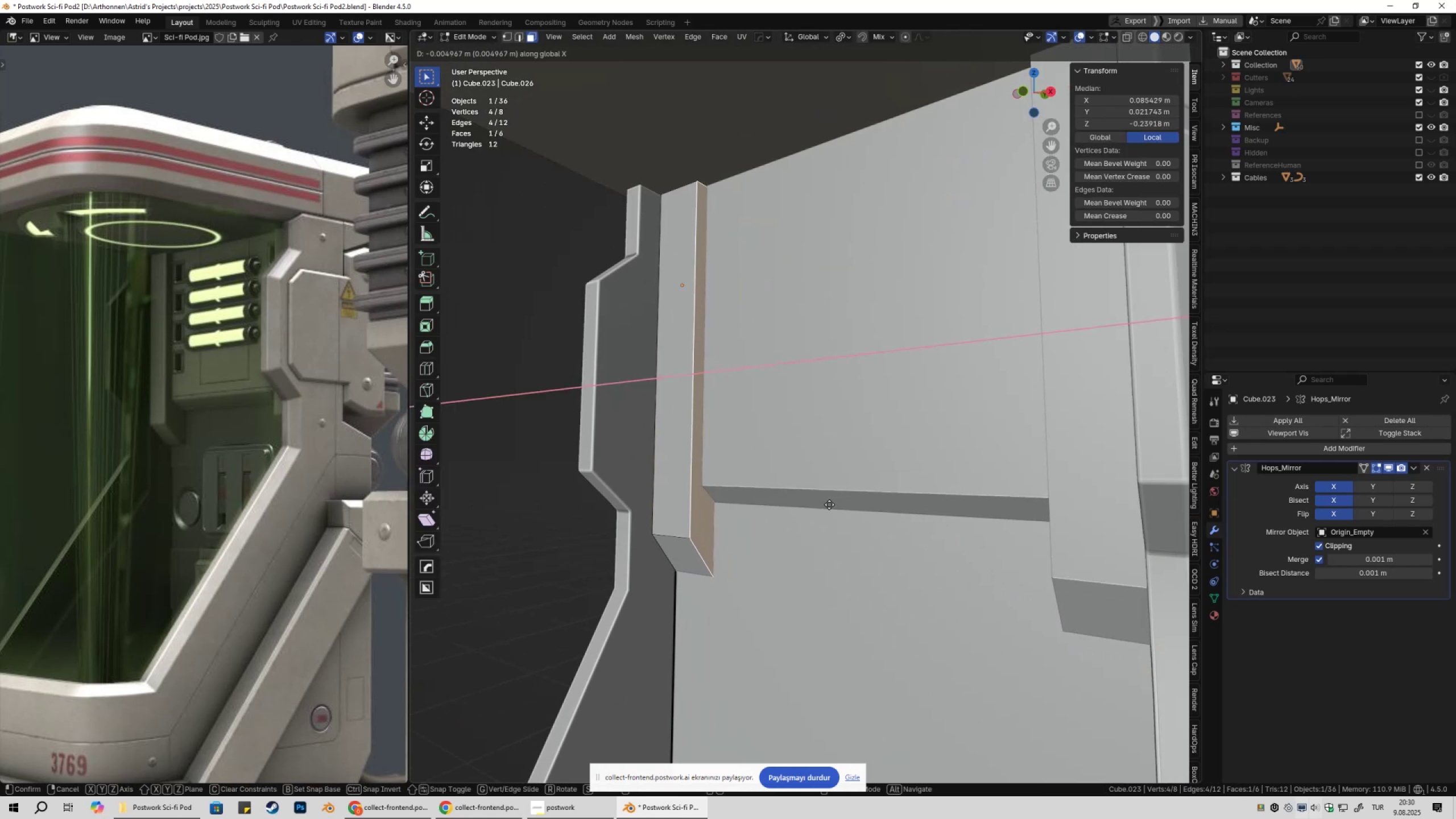 
scroll: coordinate [845, 502], scroll_direction: up, amount: 1.0
 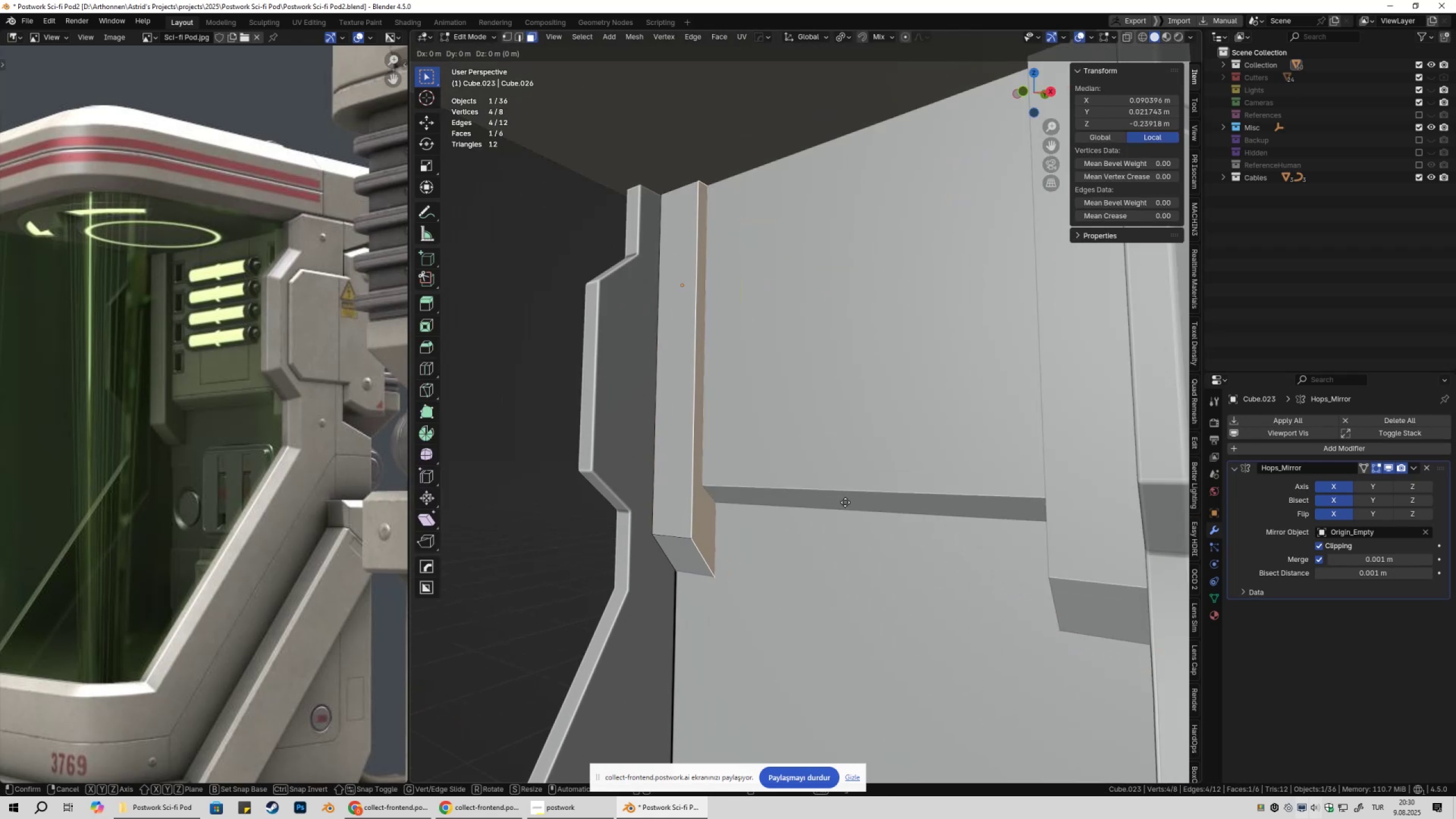 
hold_key(key=ShiftLeft, duration=1.5)
 